 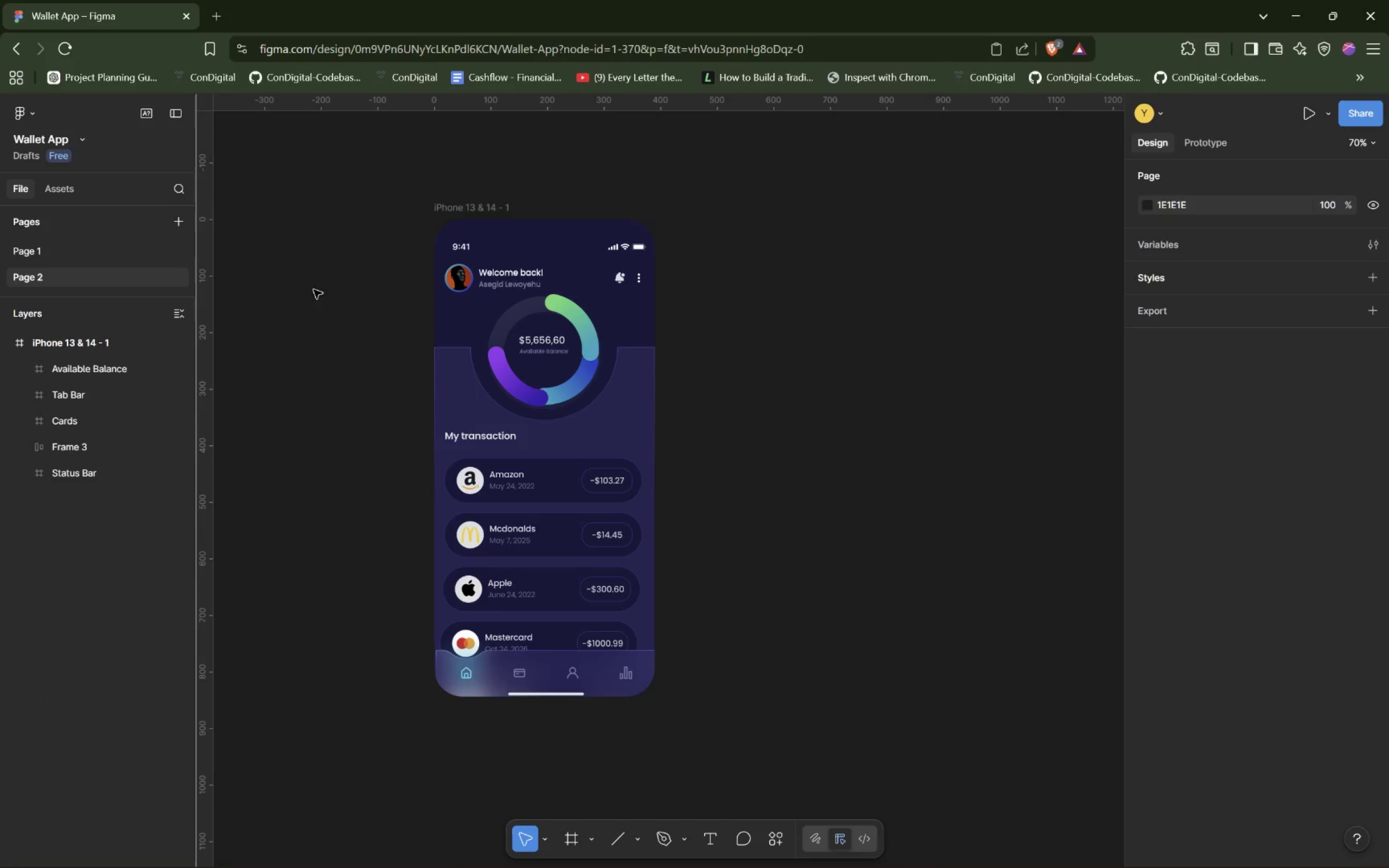 
scroll: coordinate [702, 403], scroll_direction: up, amount: 2.0
 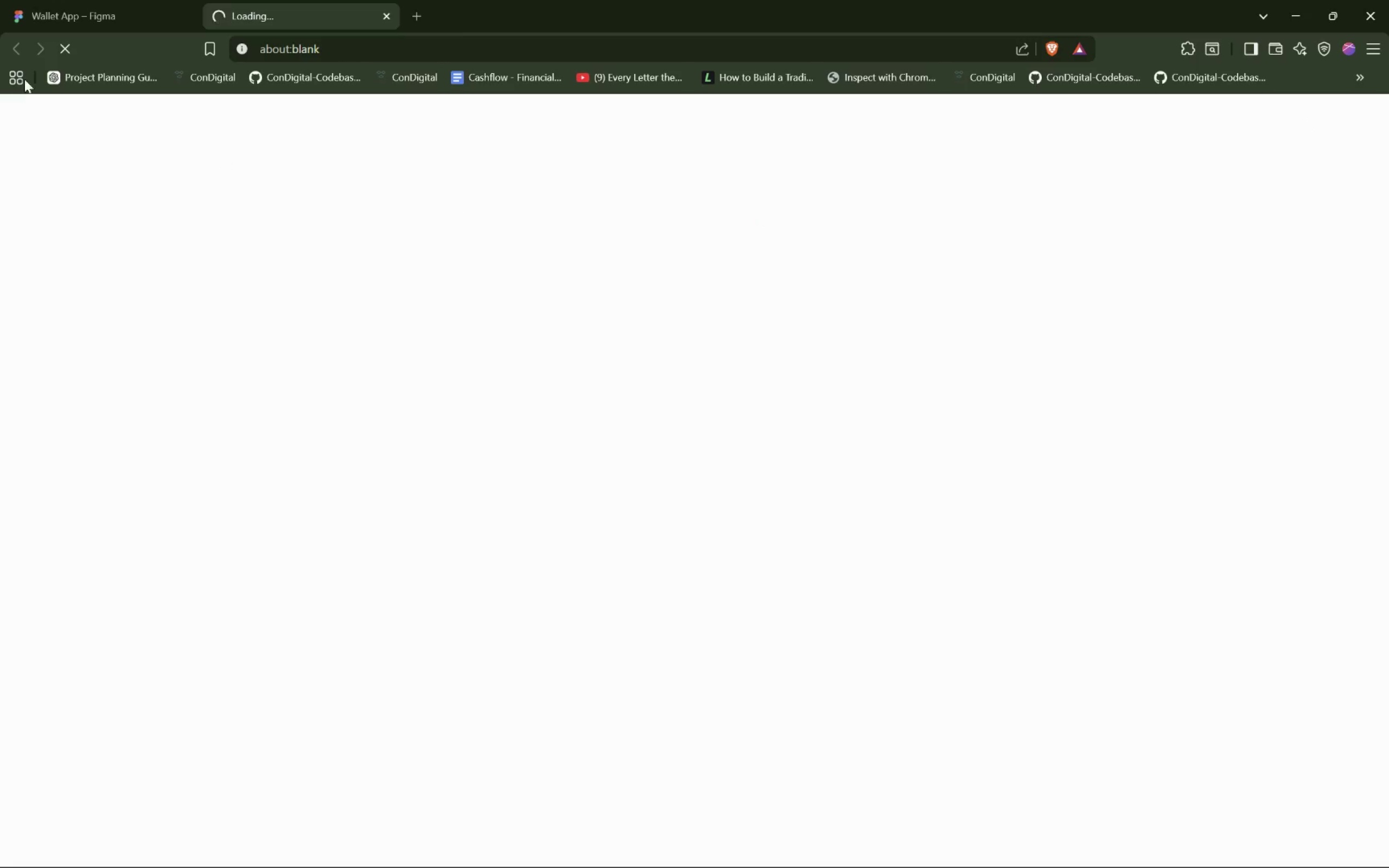 
mouse_move([98, 28])
 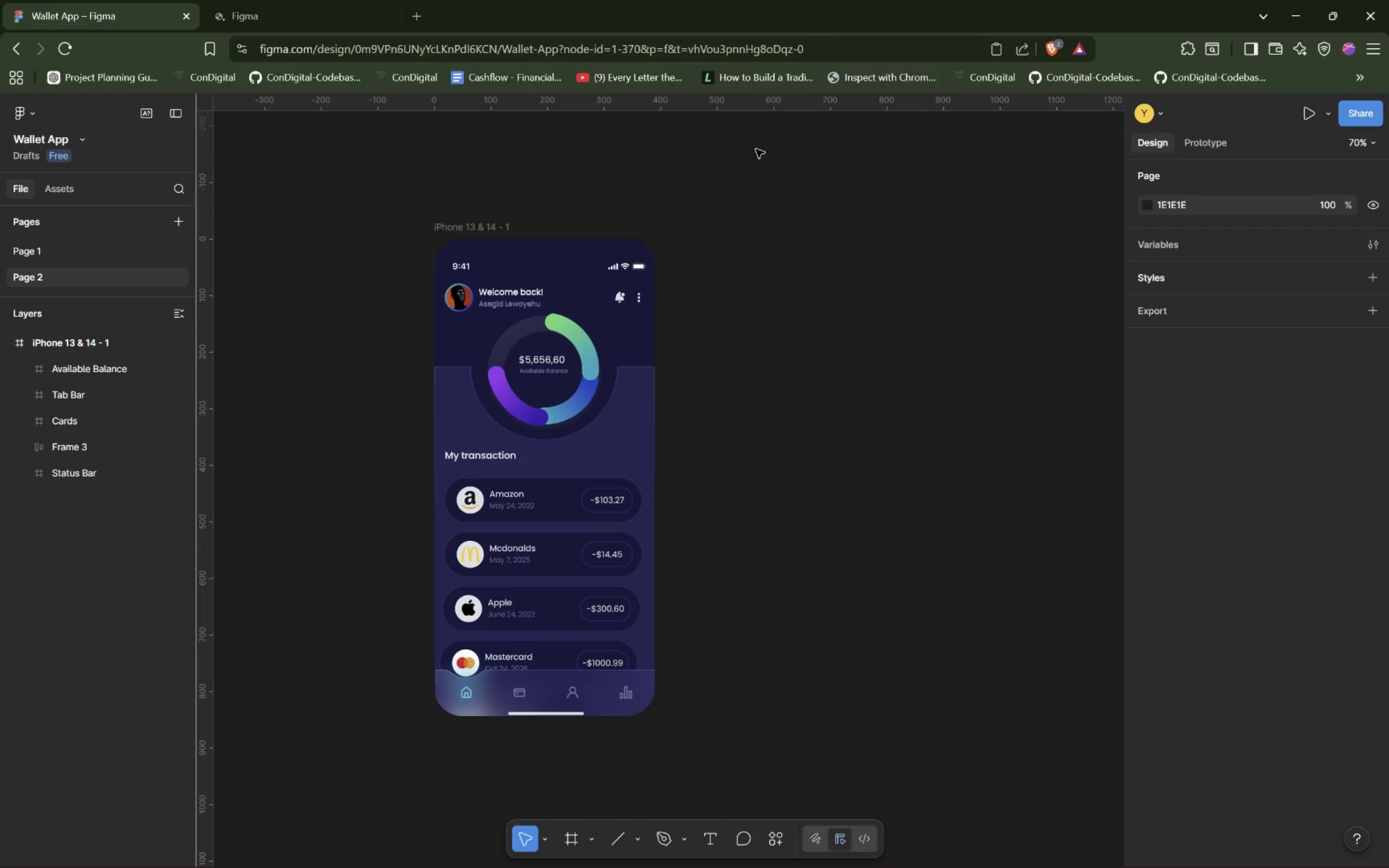 
left_click([267, 21])
 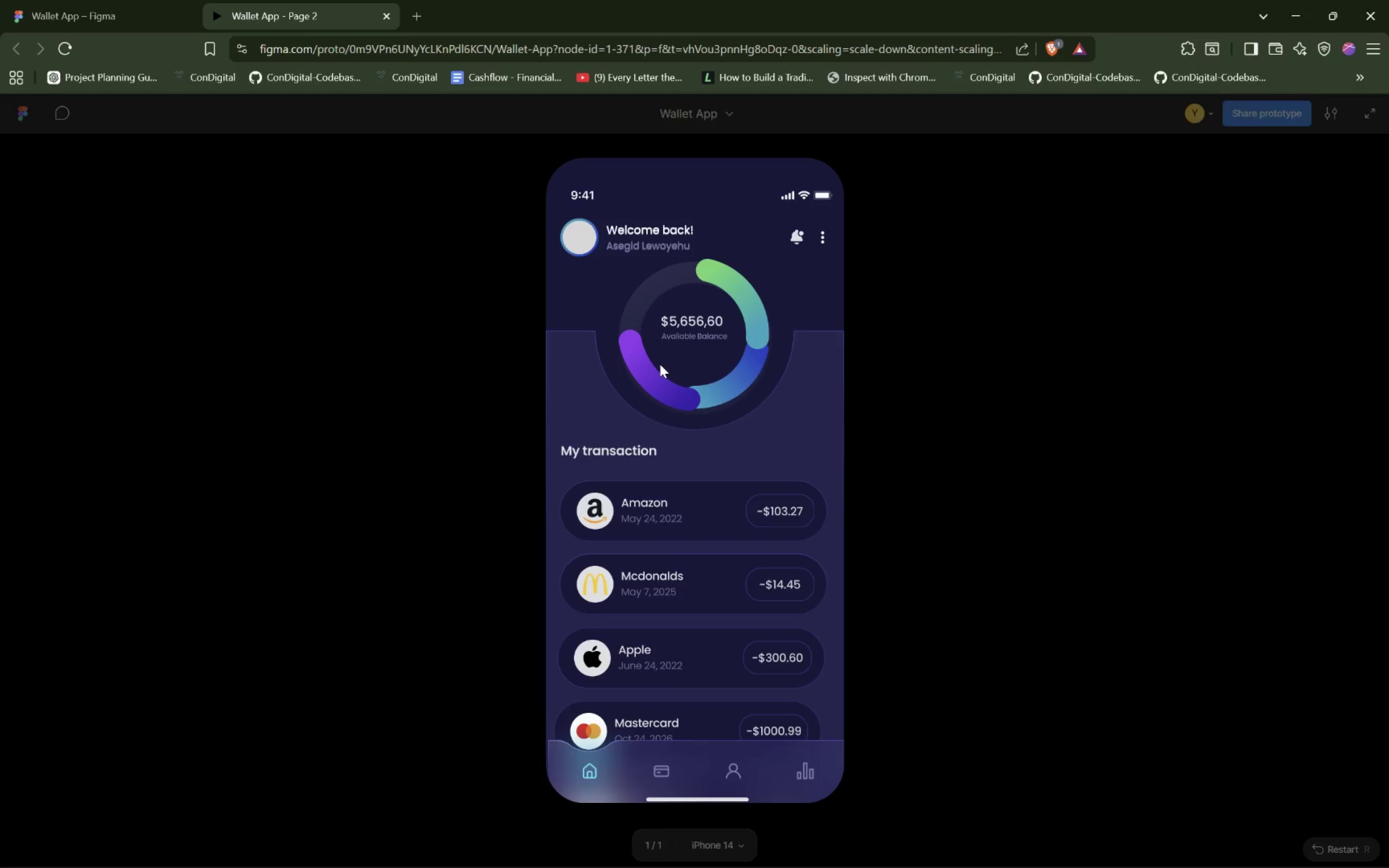 
wait(5.31)
 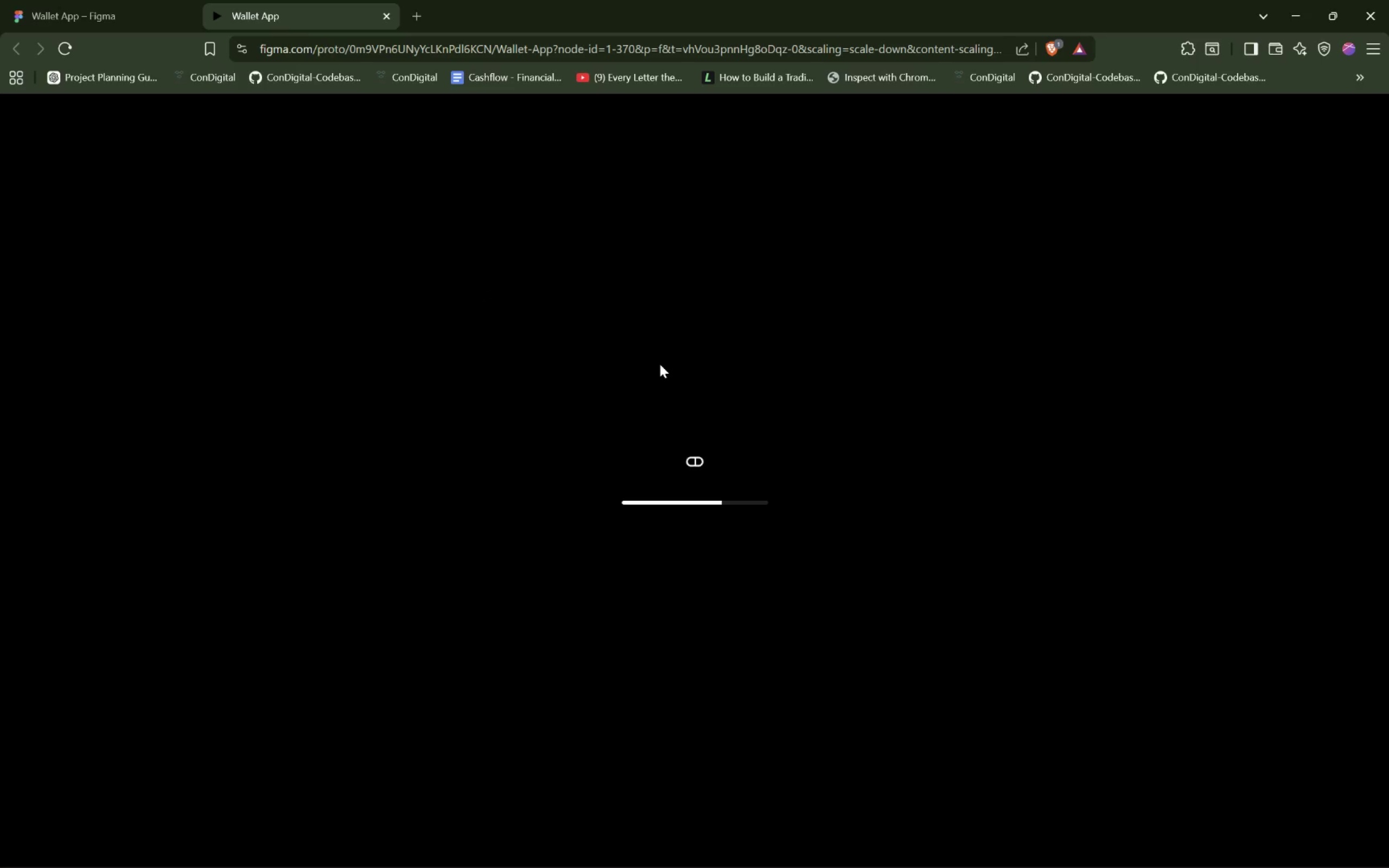 
scroll: coordinate [689, 545], scroll_direction: down, amount: 6.0
 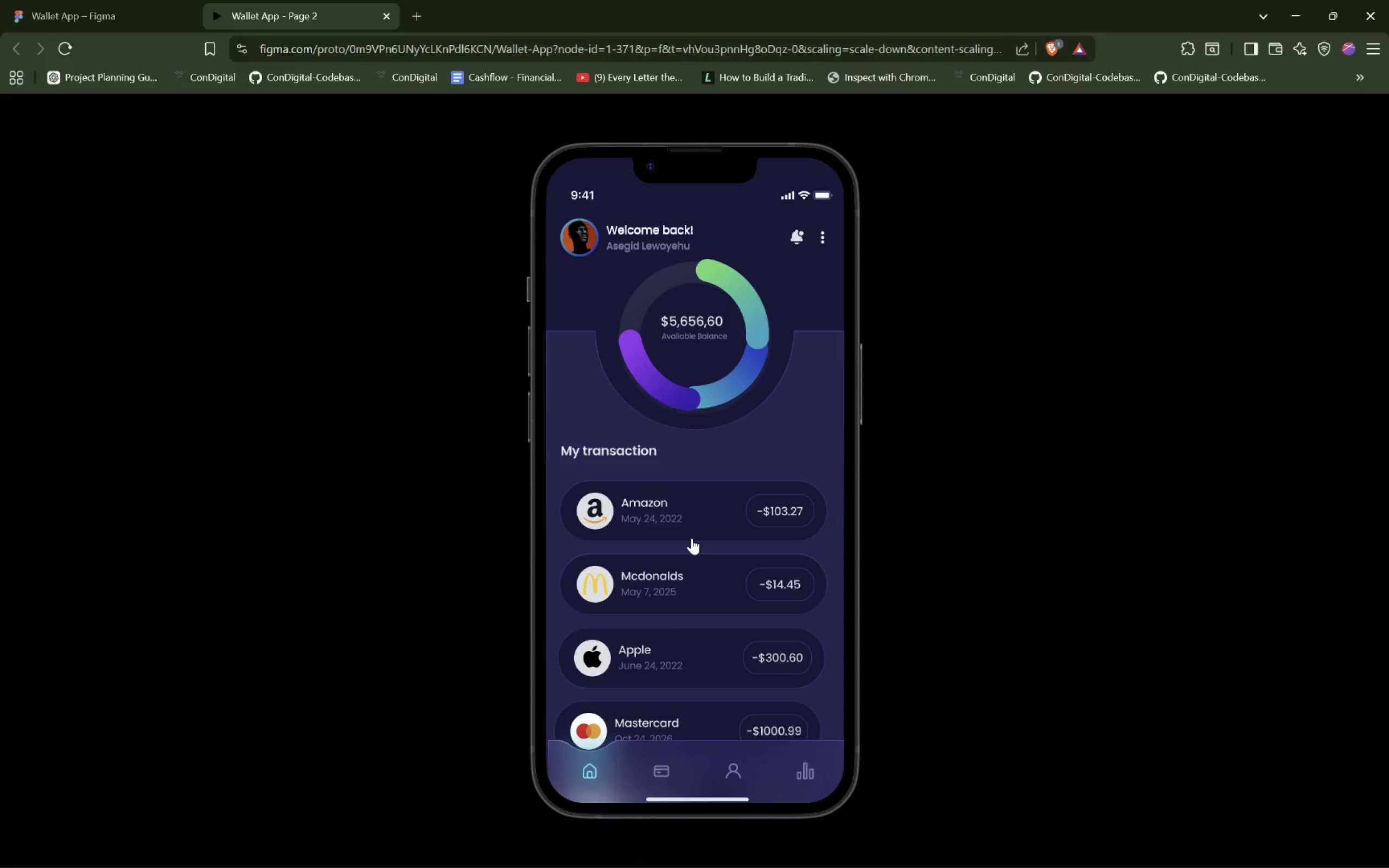 
scroll: coordinate [692, 538], scroll_direction: up, amount: 2.0
 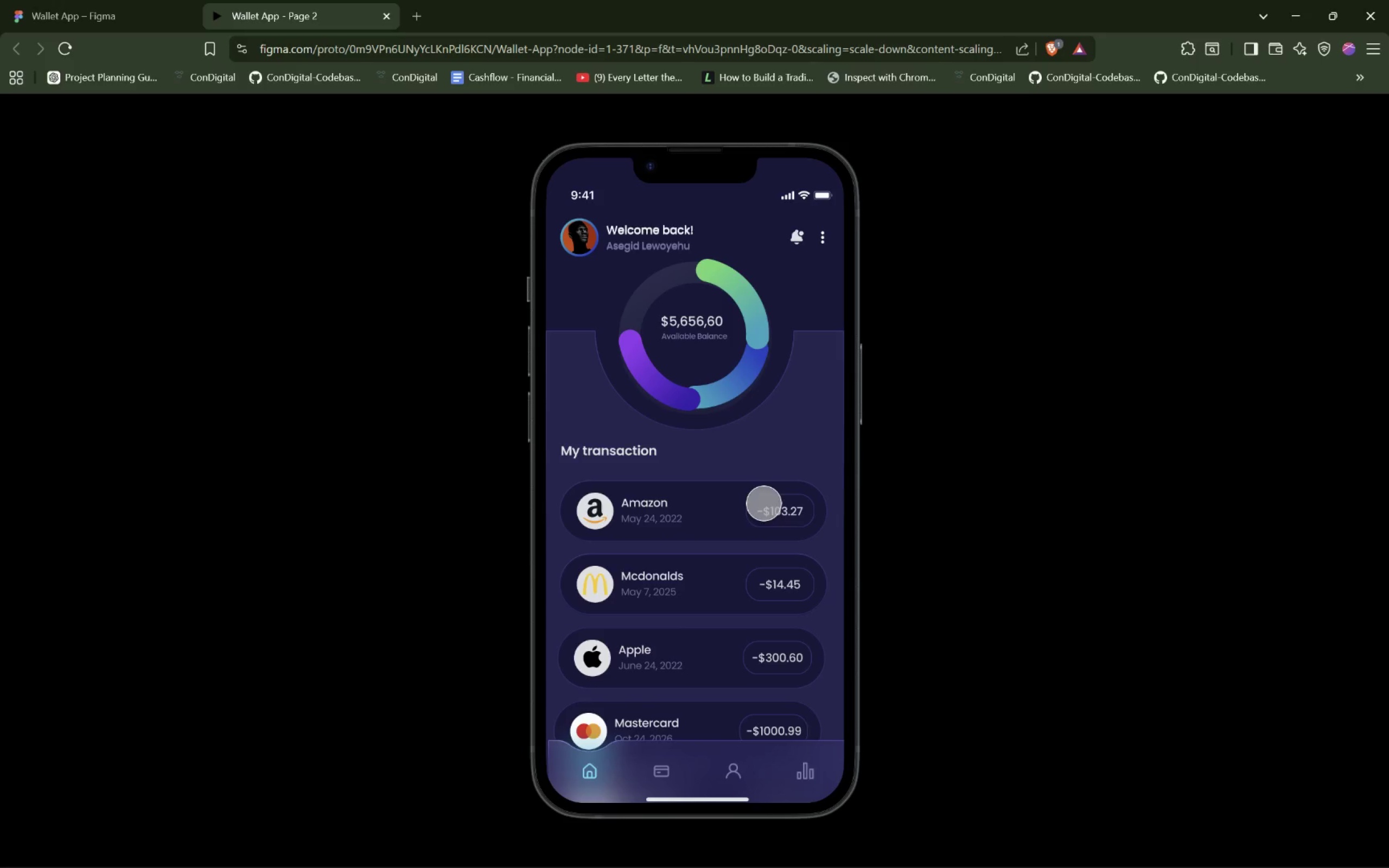 
left_click_drag(start_coordinate=[764, 503], to_coordinate=[767, 474])
 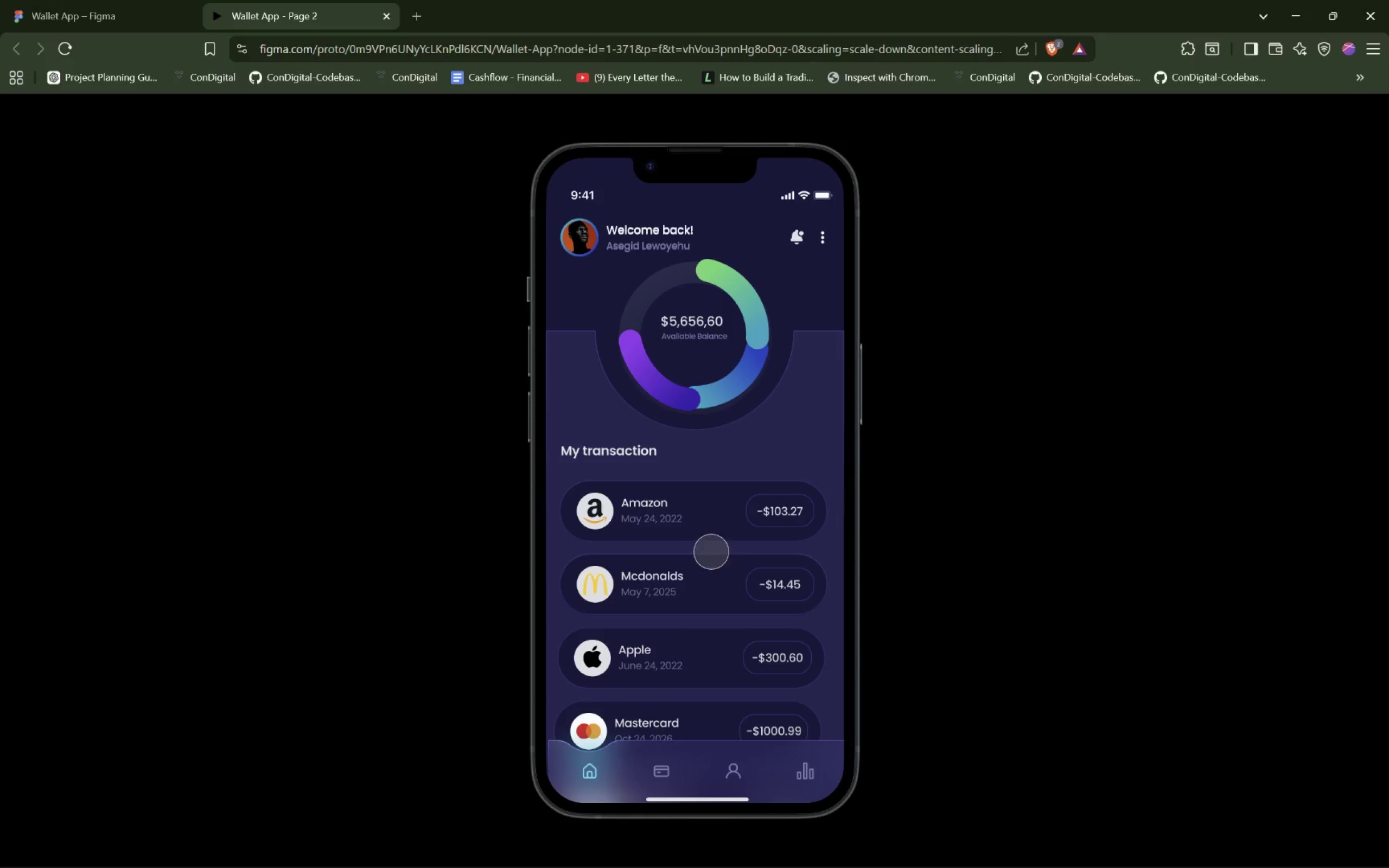 
left_click_drag(start_coordinate=[711, 555], to_coordinate=[712, 439])
 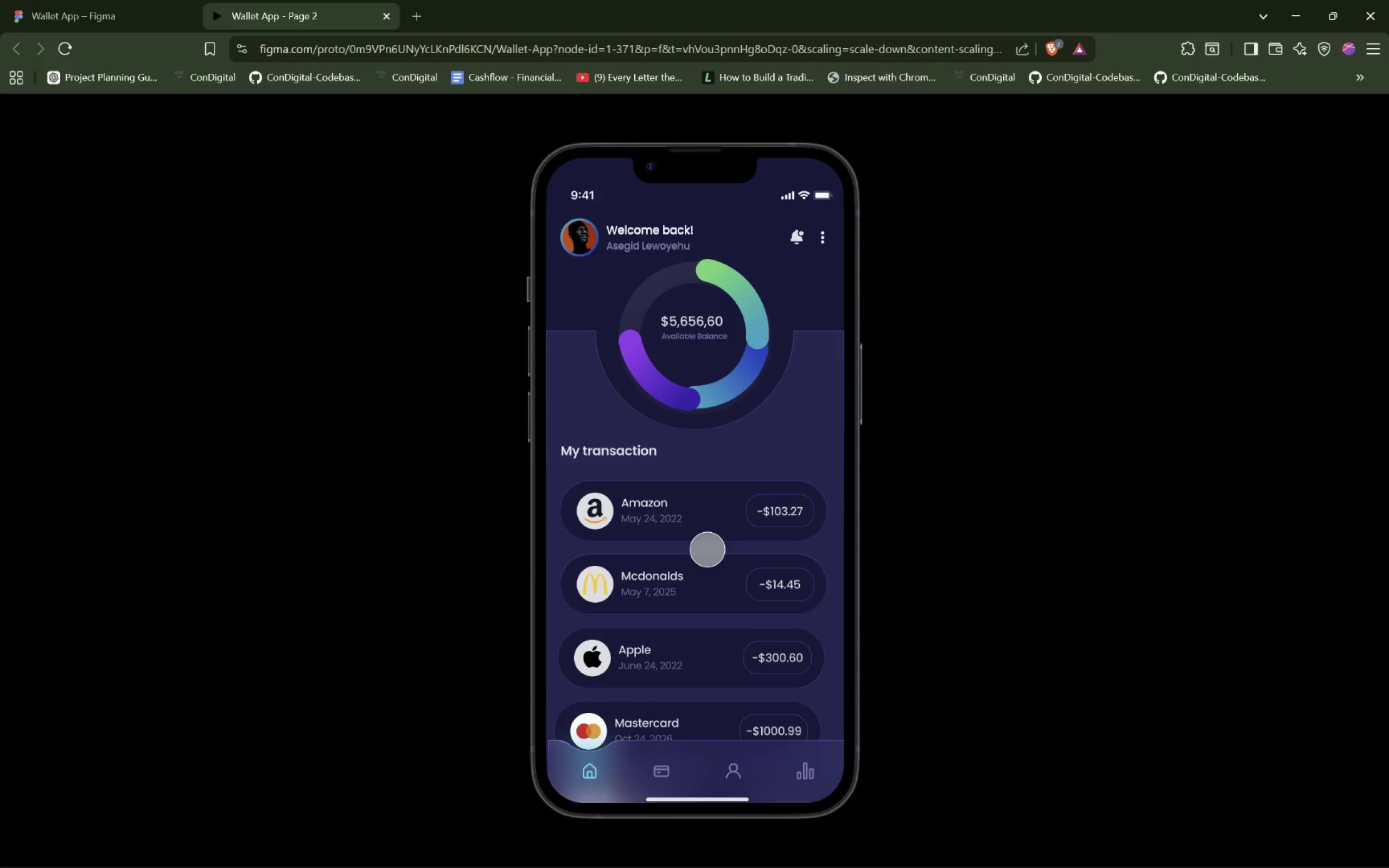 
left_click_drag(start_coordinate=[709, 552], to_coordinate=[724, 488])
 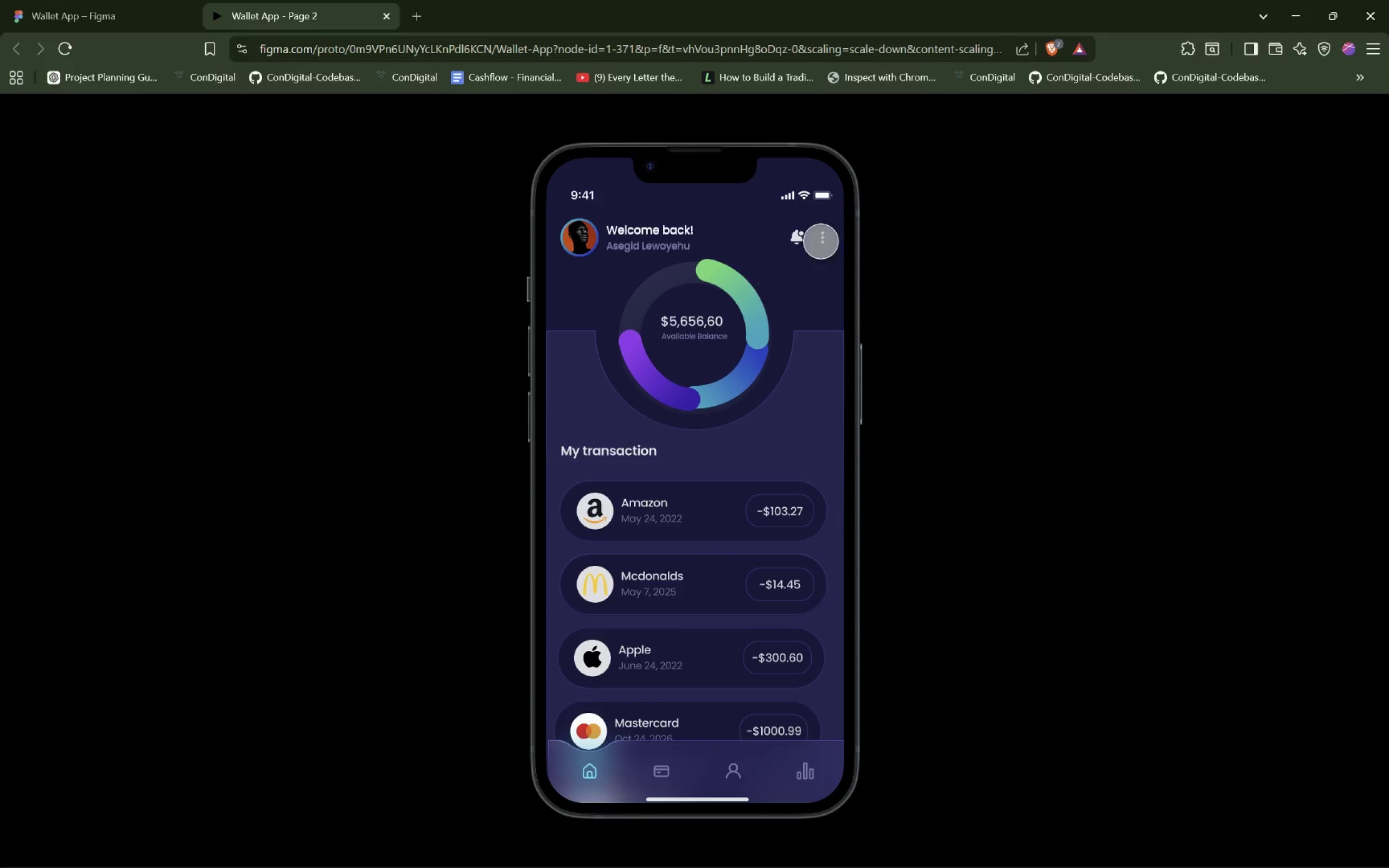 
left_click([826, 238])
 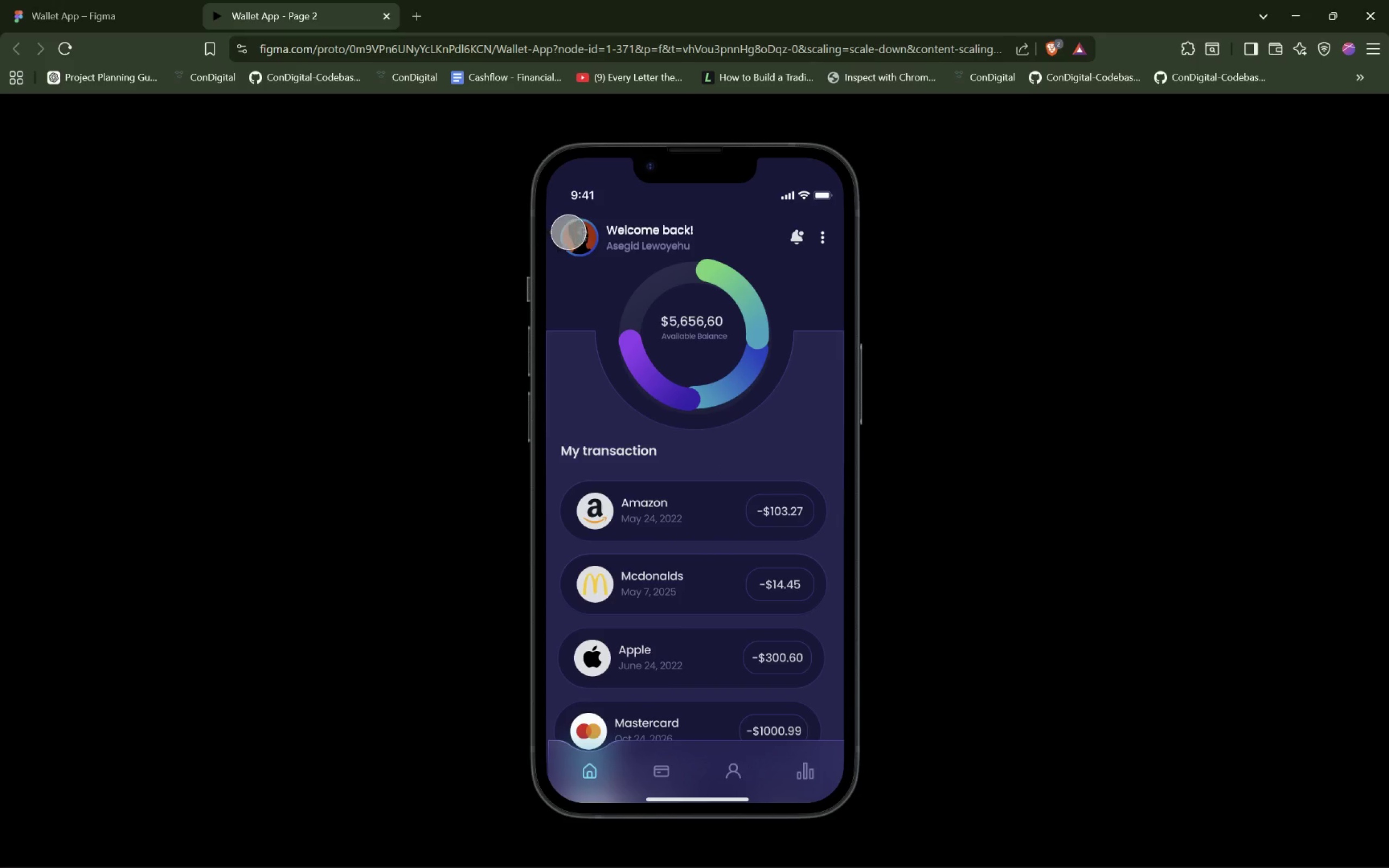 
left_click([575, 233])
 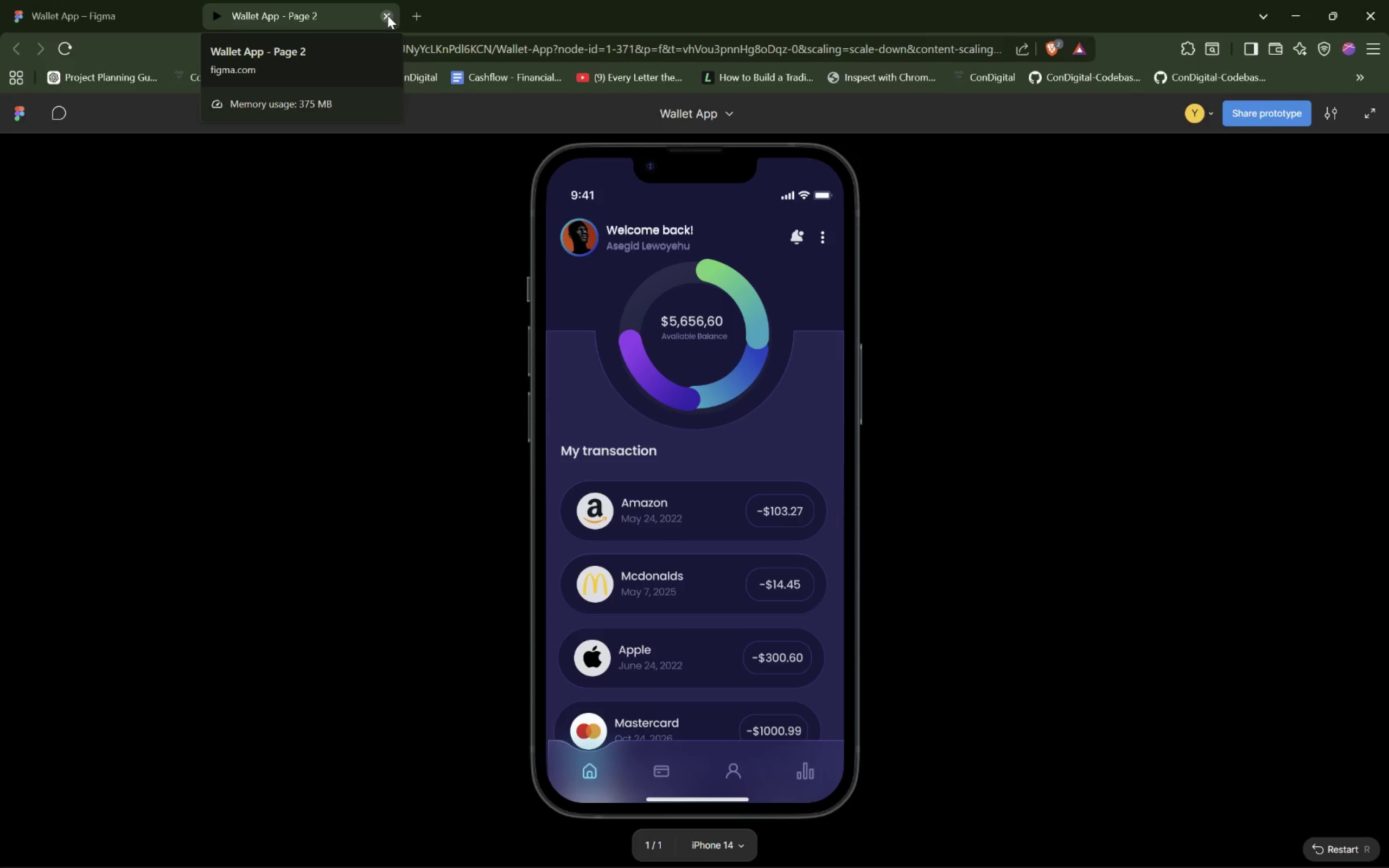 
wait(5.24)
 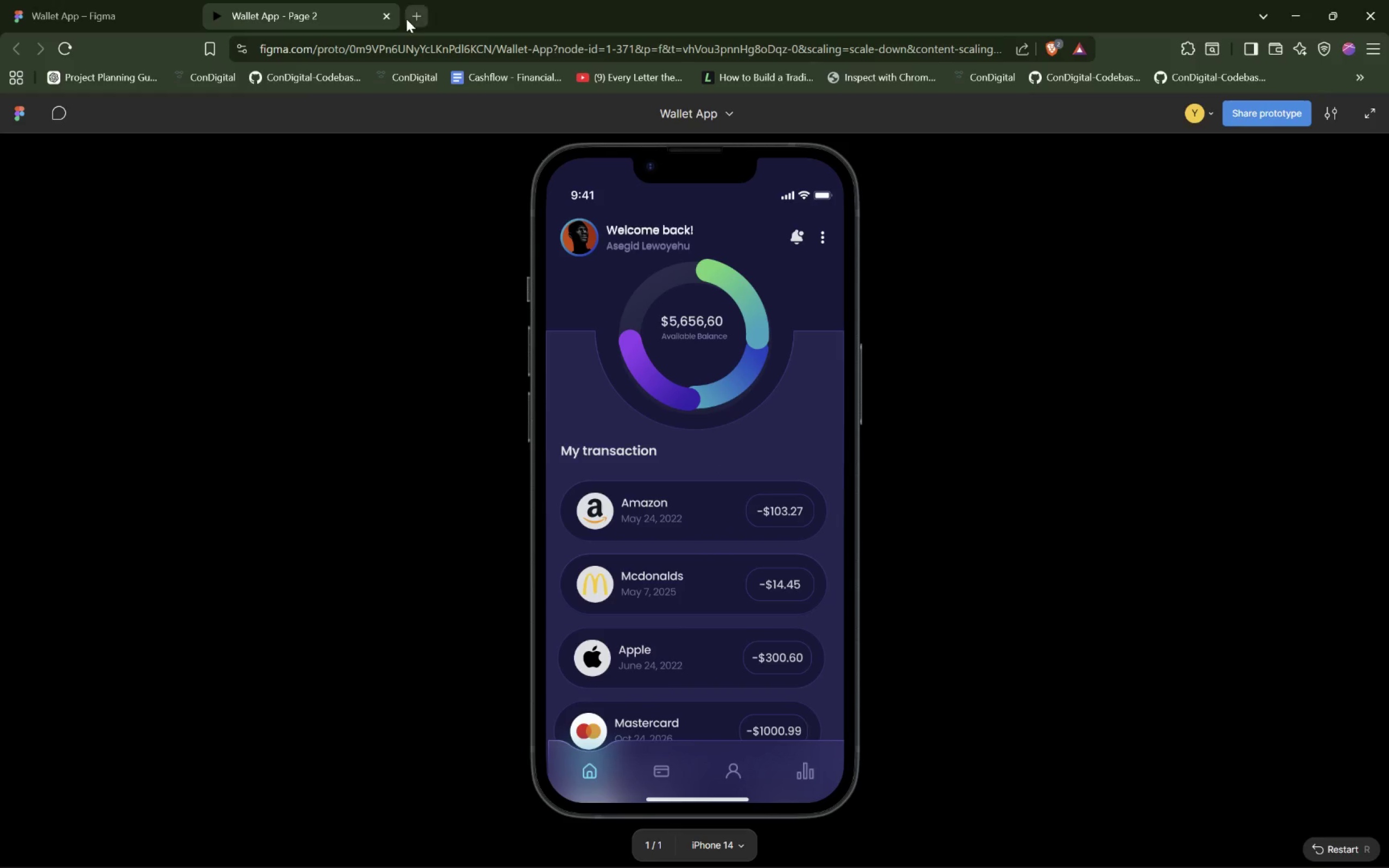 
left_click([387, 15])
 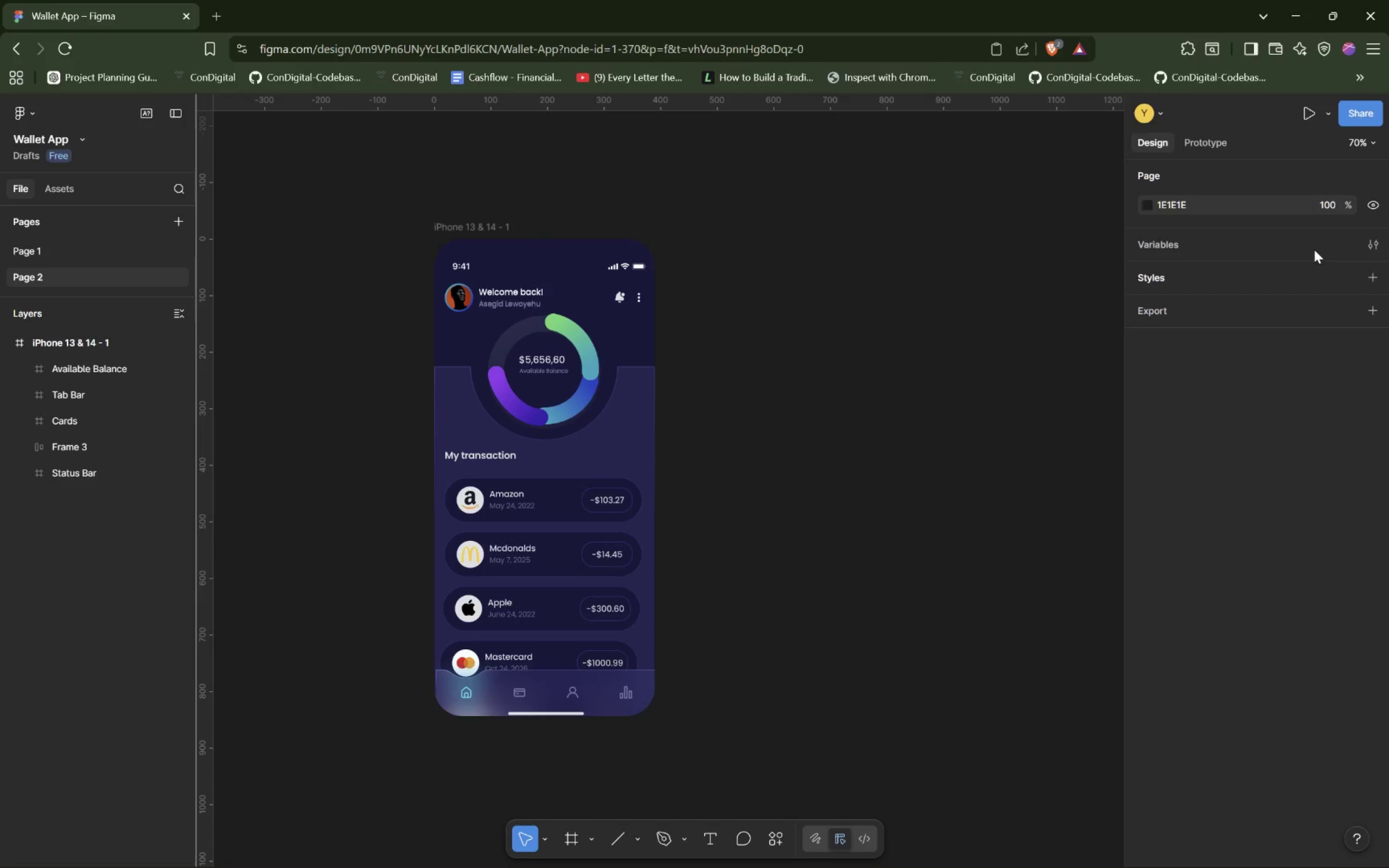 
left_click([1211, 149])
 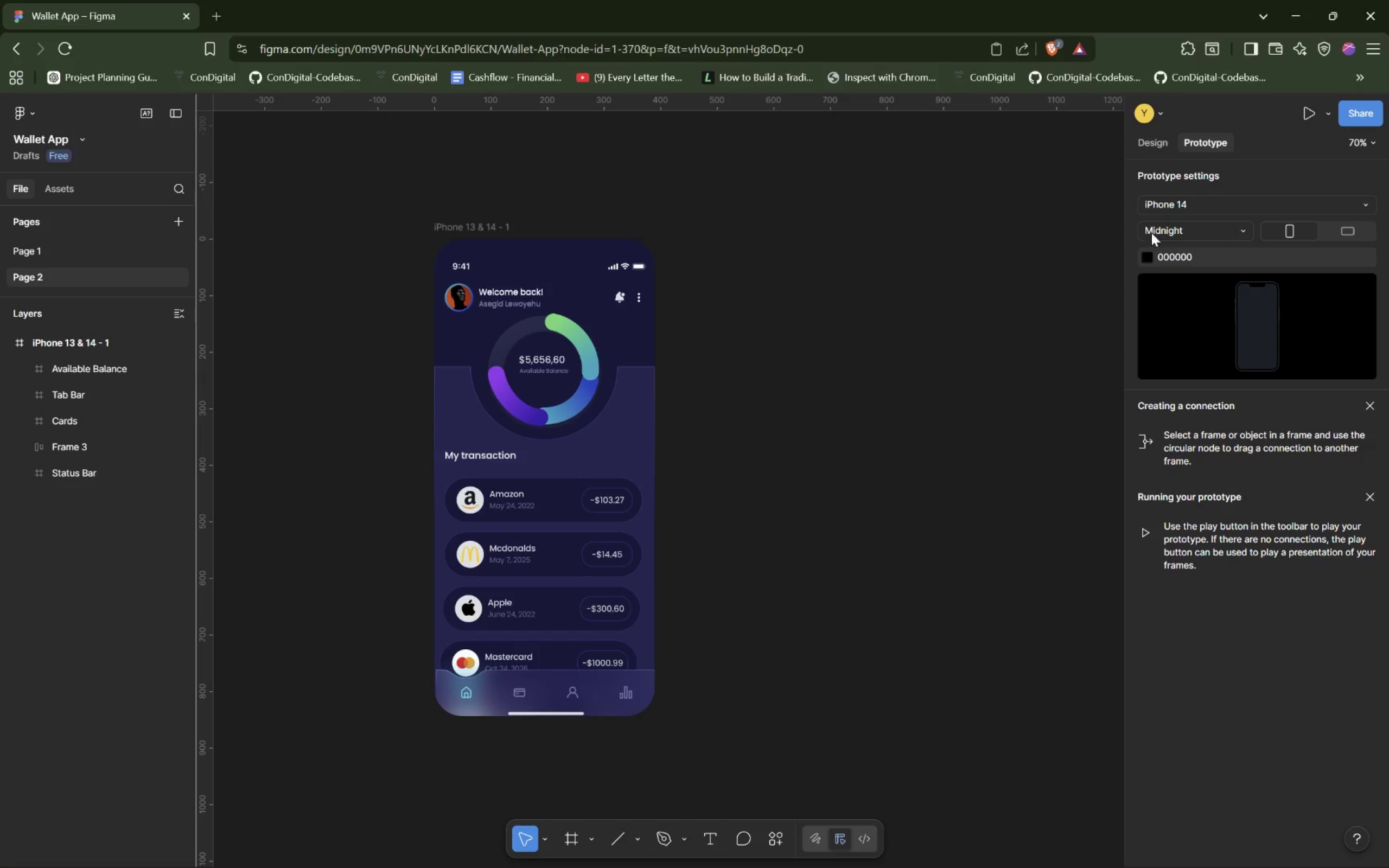 
wait(6.66)
 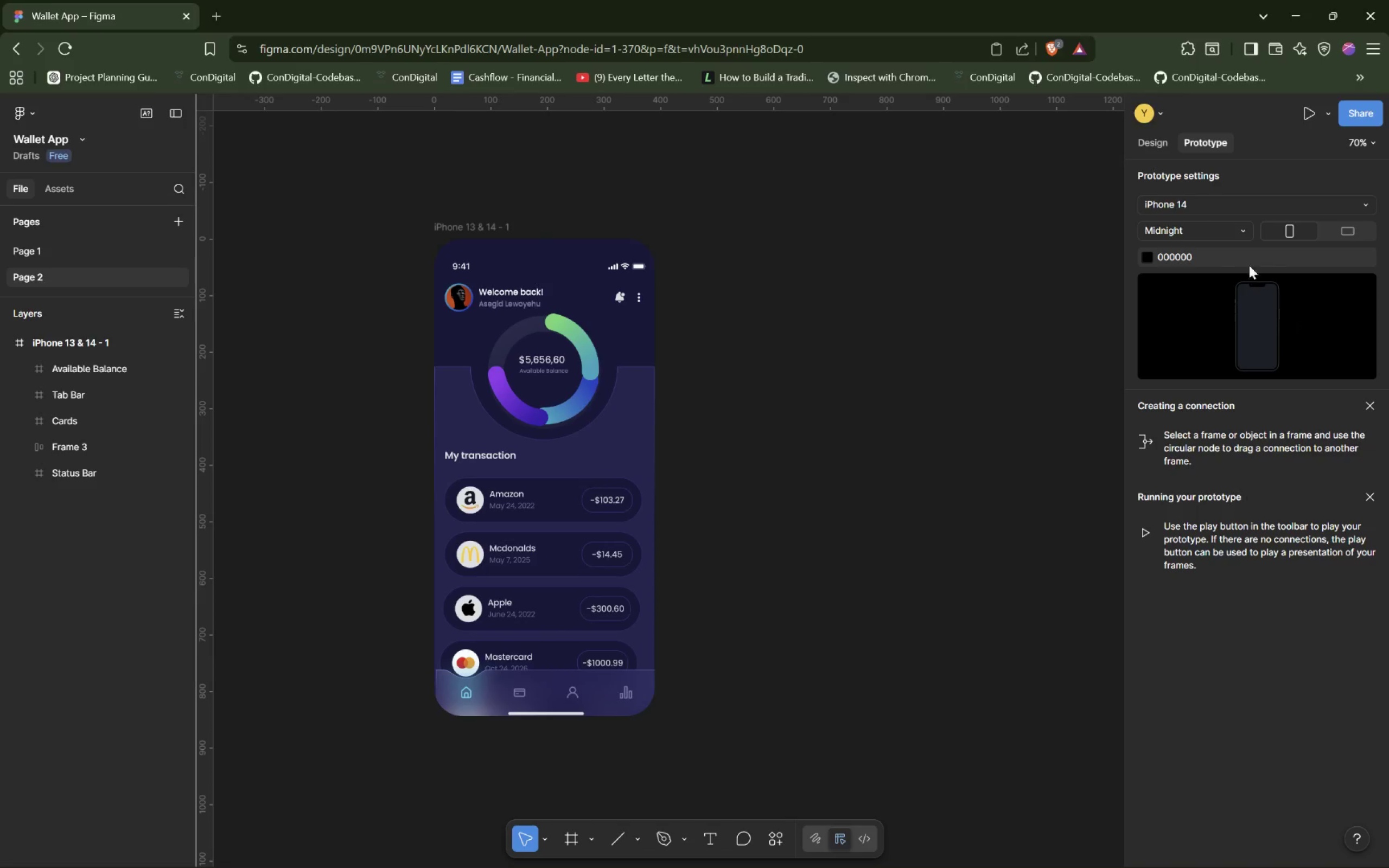 
left_click([1258, 340])
 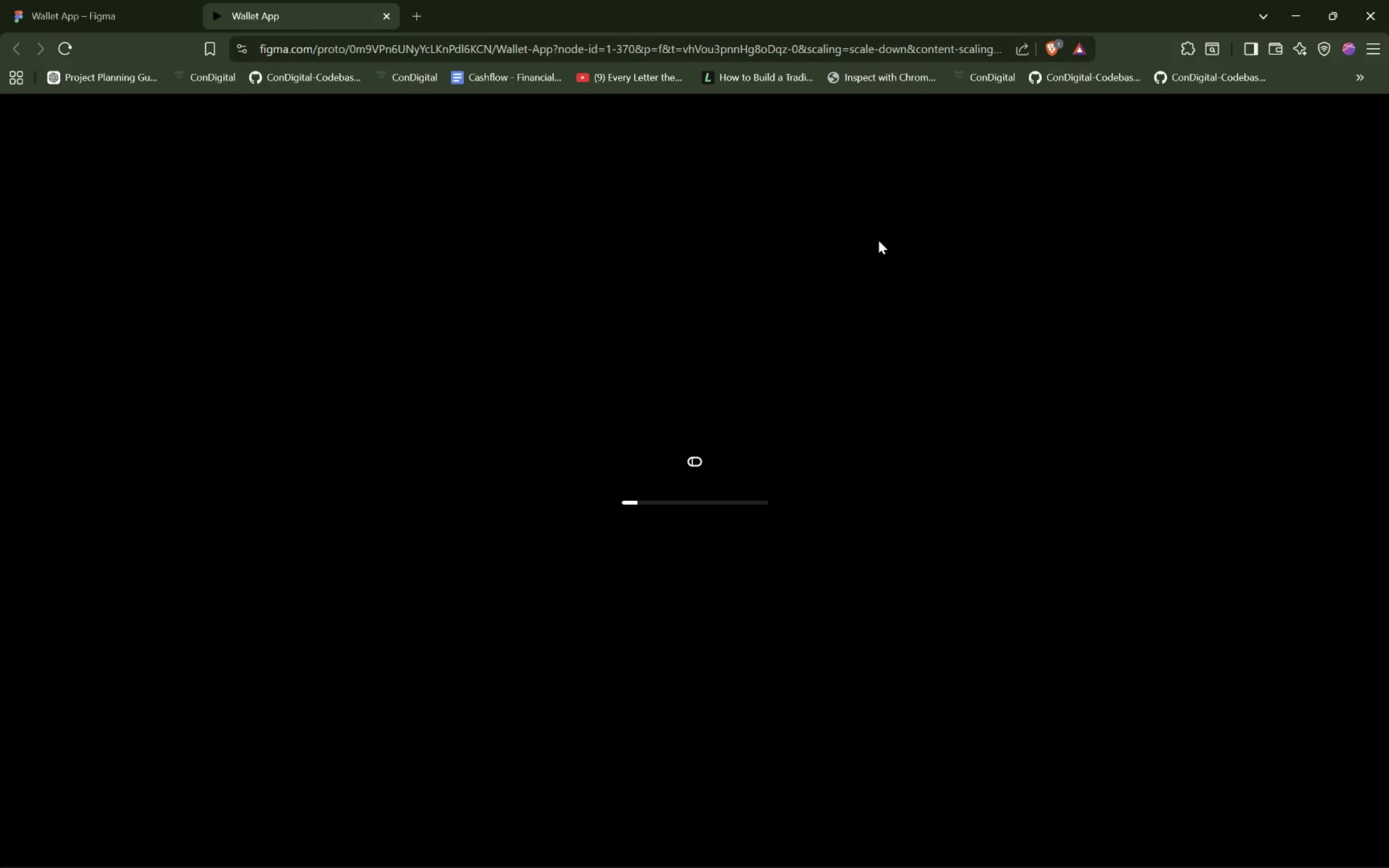 
wait(11.74)
 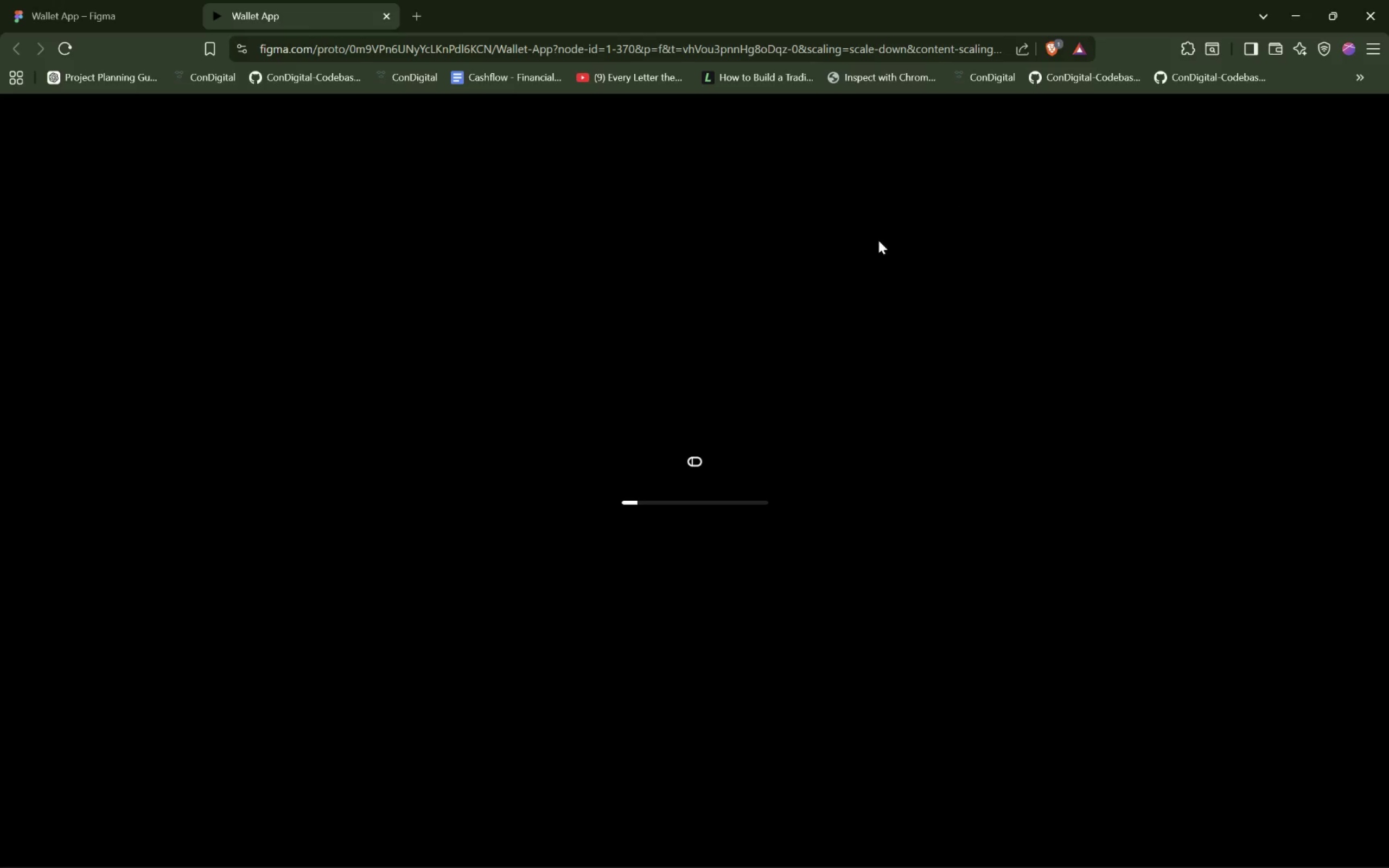 
scroll: coordinate [449, 431], scroll_direction: none, amount: 0.0
 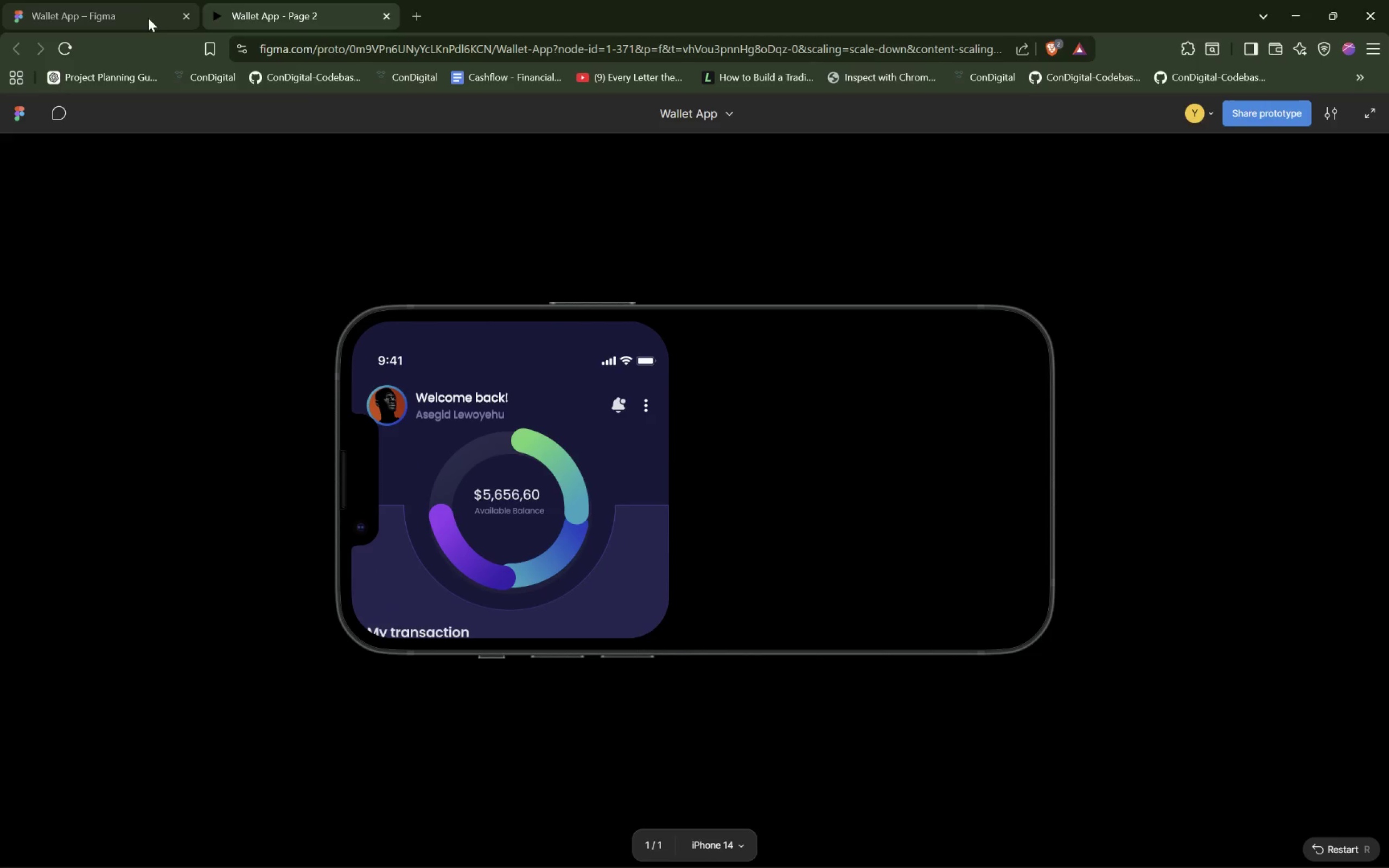 
left_click([138, 9])
 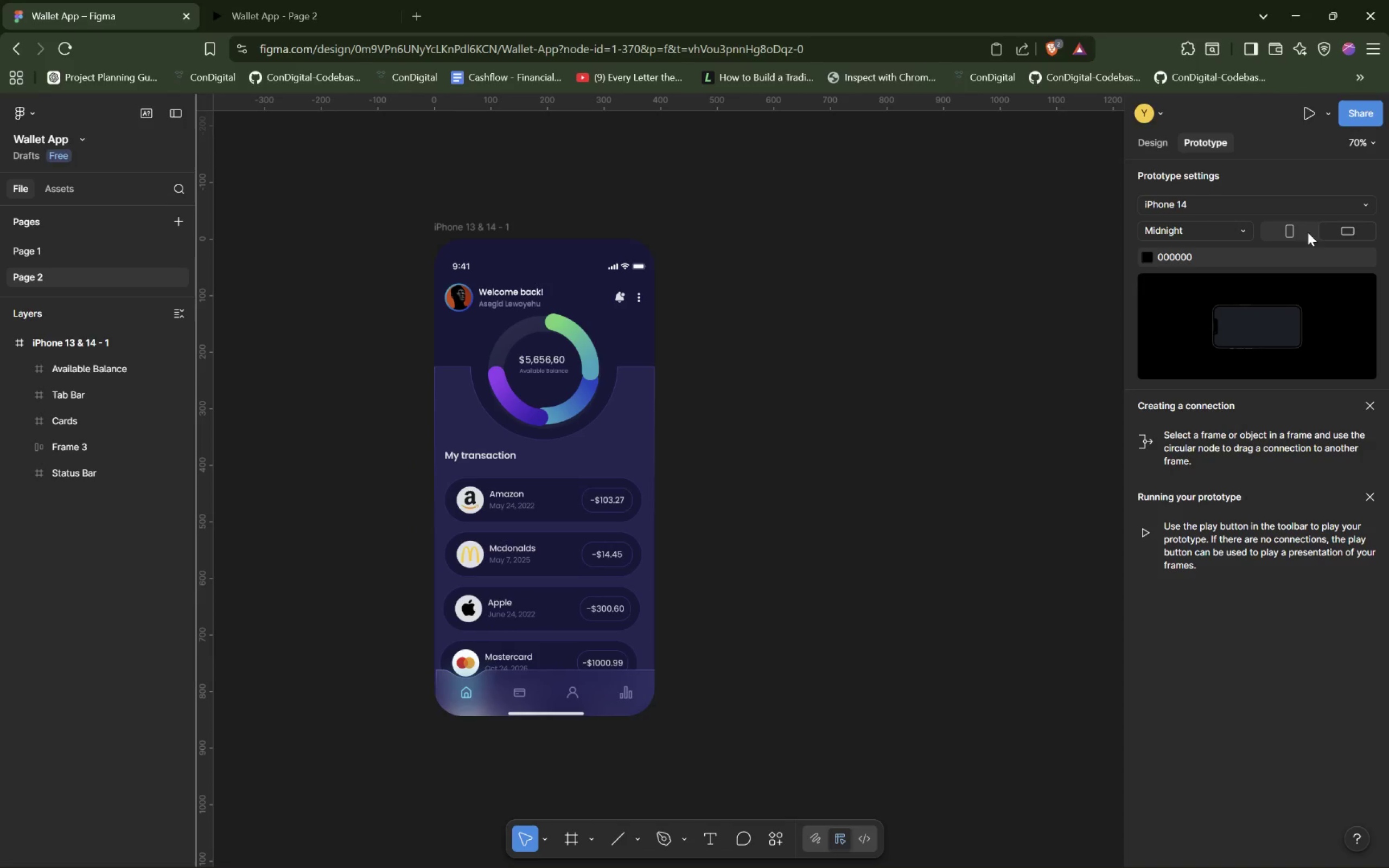 
left_click([1303, 232])
 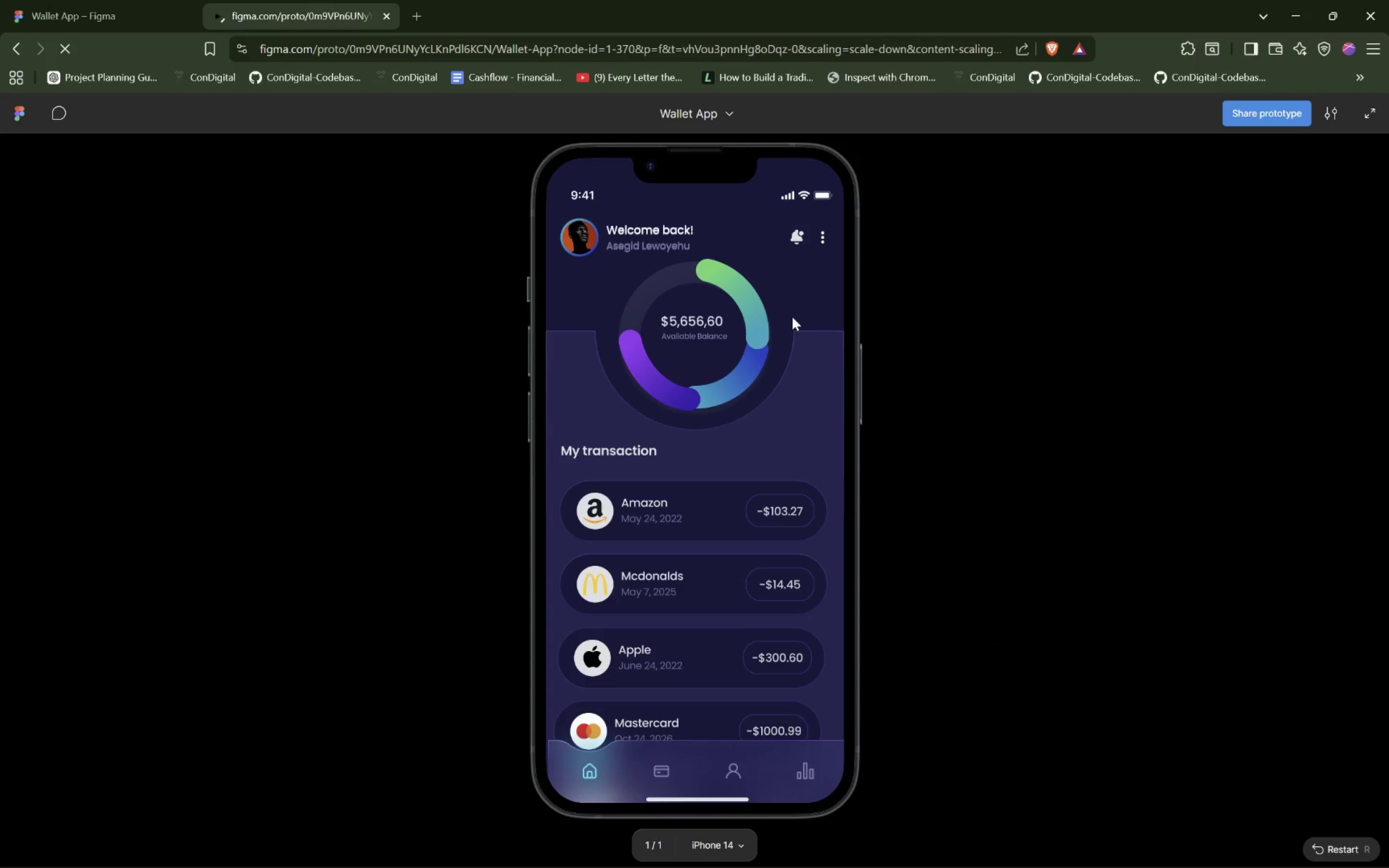 
scroll: coordinate [776, 386], scroll_direction: down, amount: 7.0
 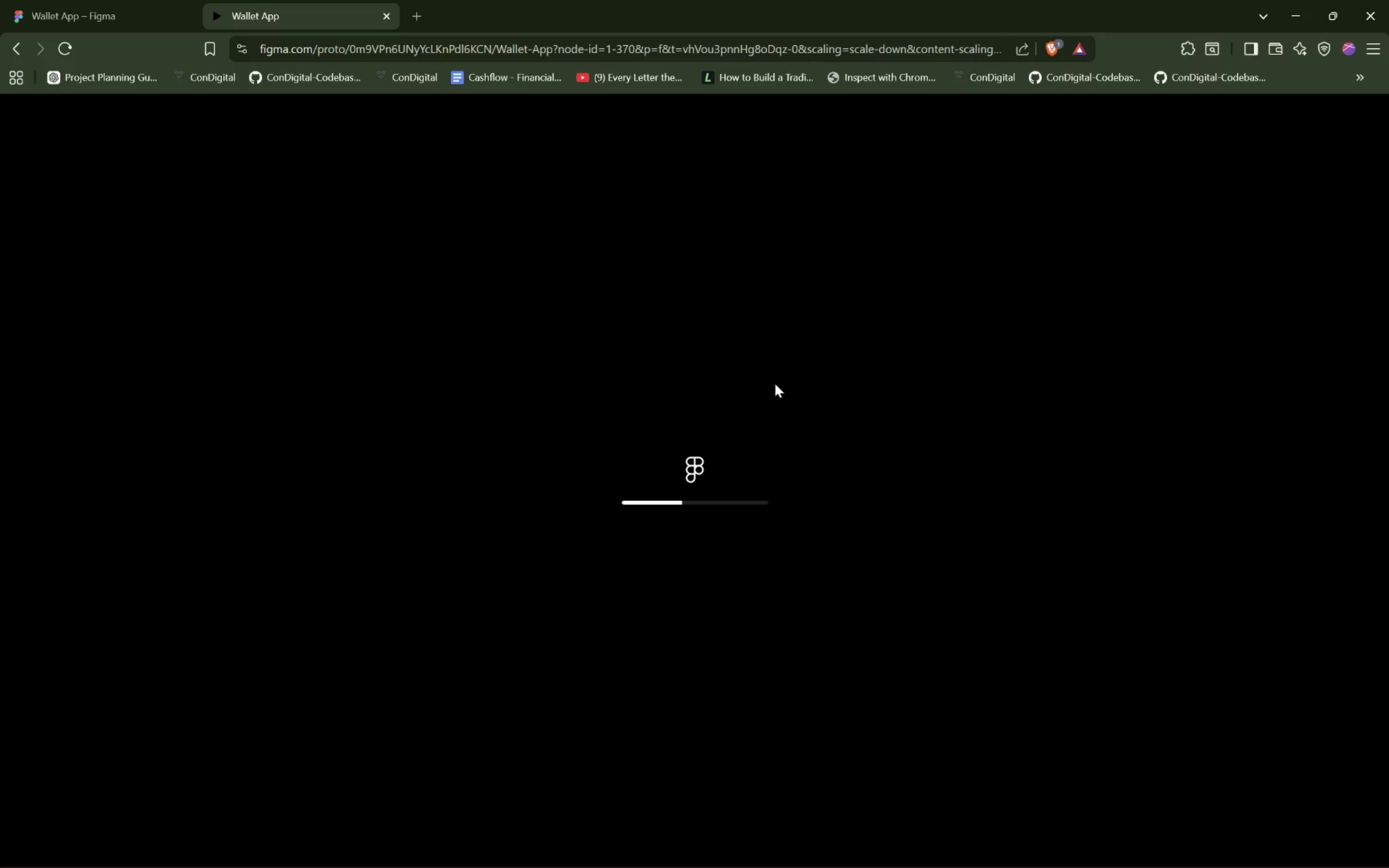 
scroll: coordinate [775, 383], scroll_direction: up, amount: 1.0
 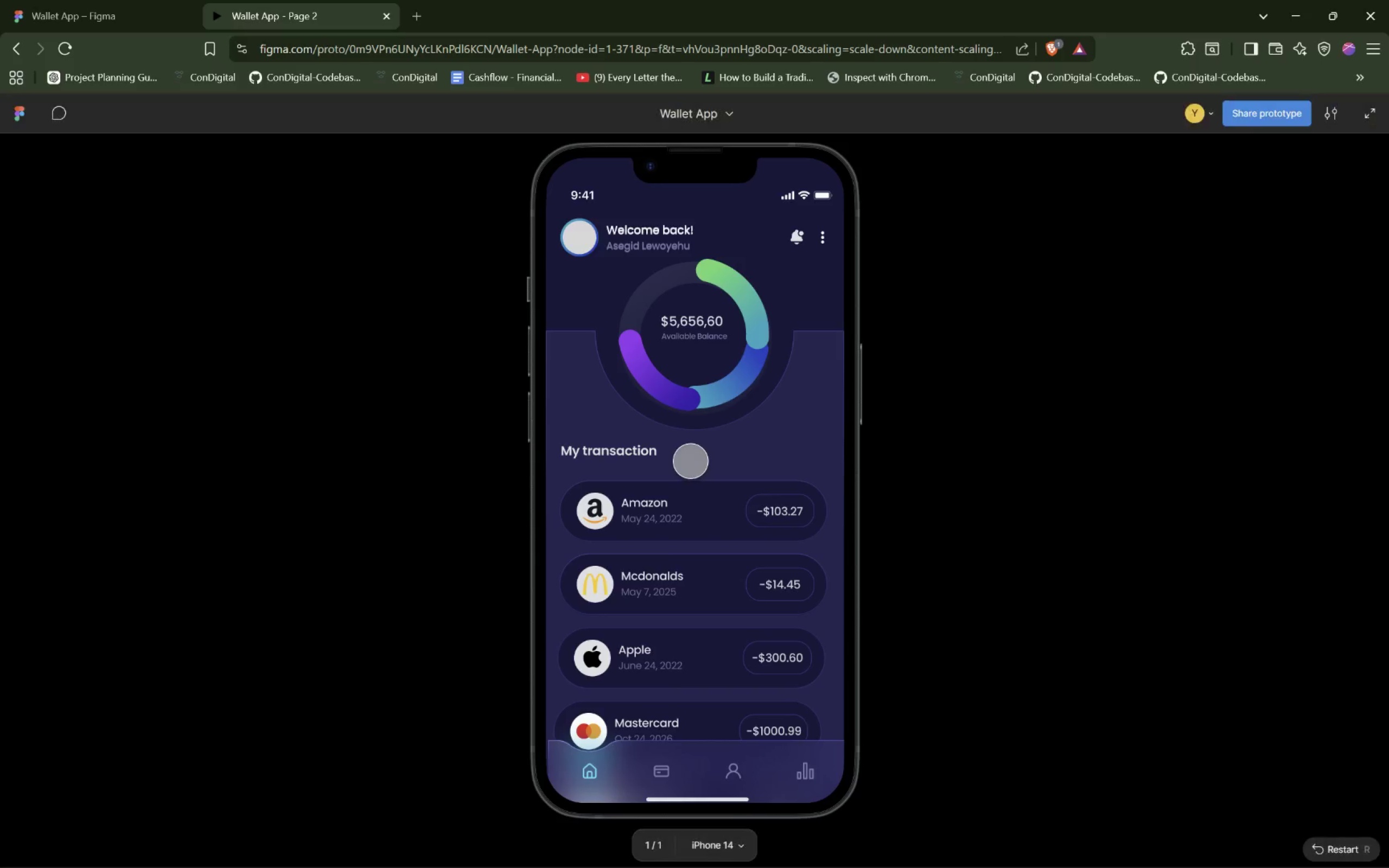 
scroll: coordinate [691, 461], scroll_direction: down, amount: 4.0
 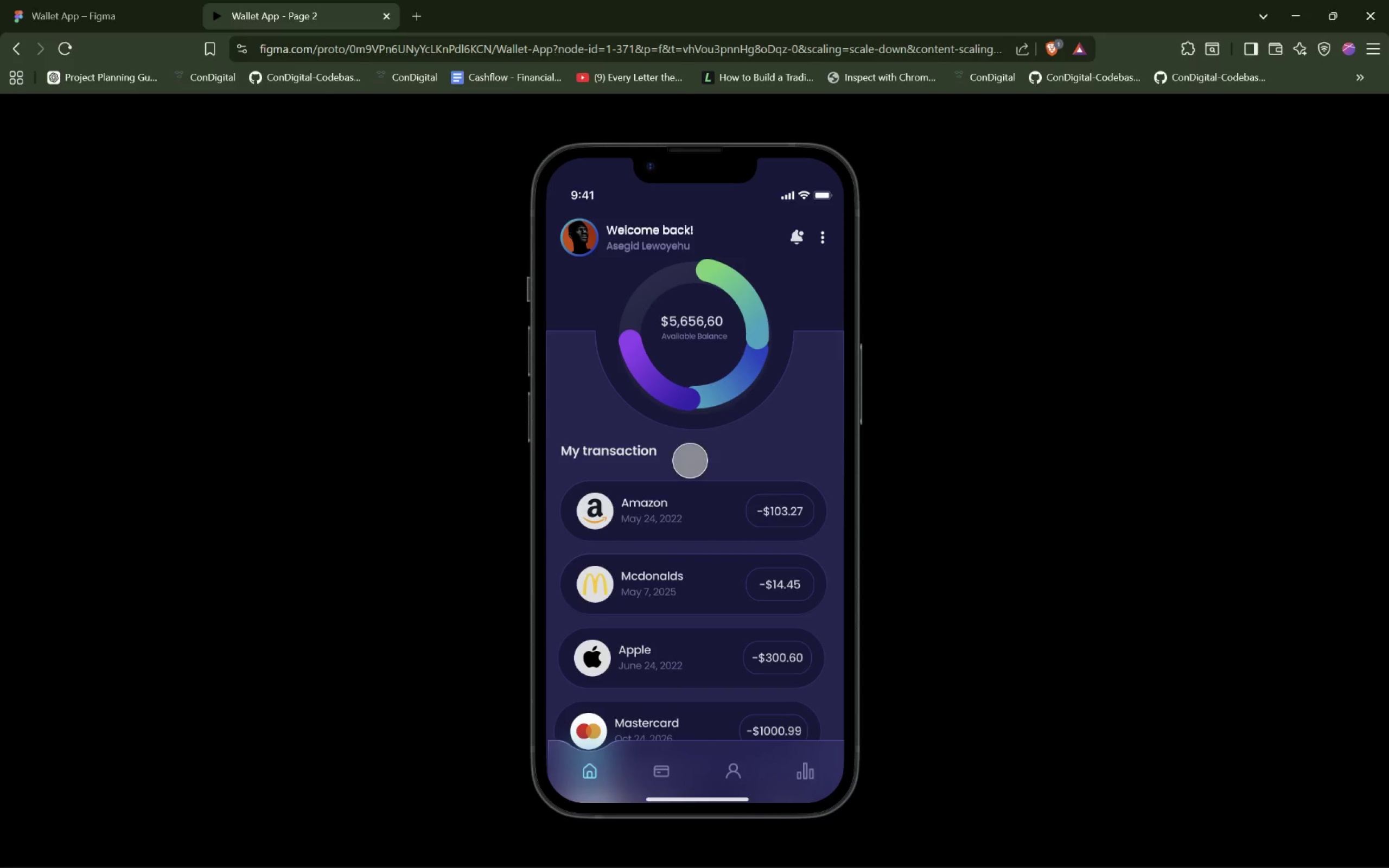 
scroll: coordinate [690, 461], scroll_direction: up, amount: 1.0
 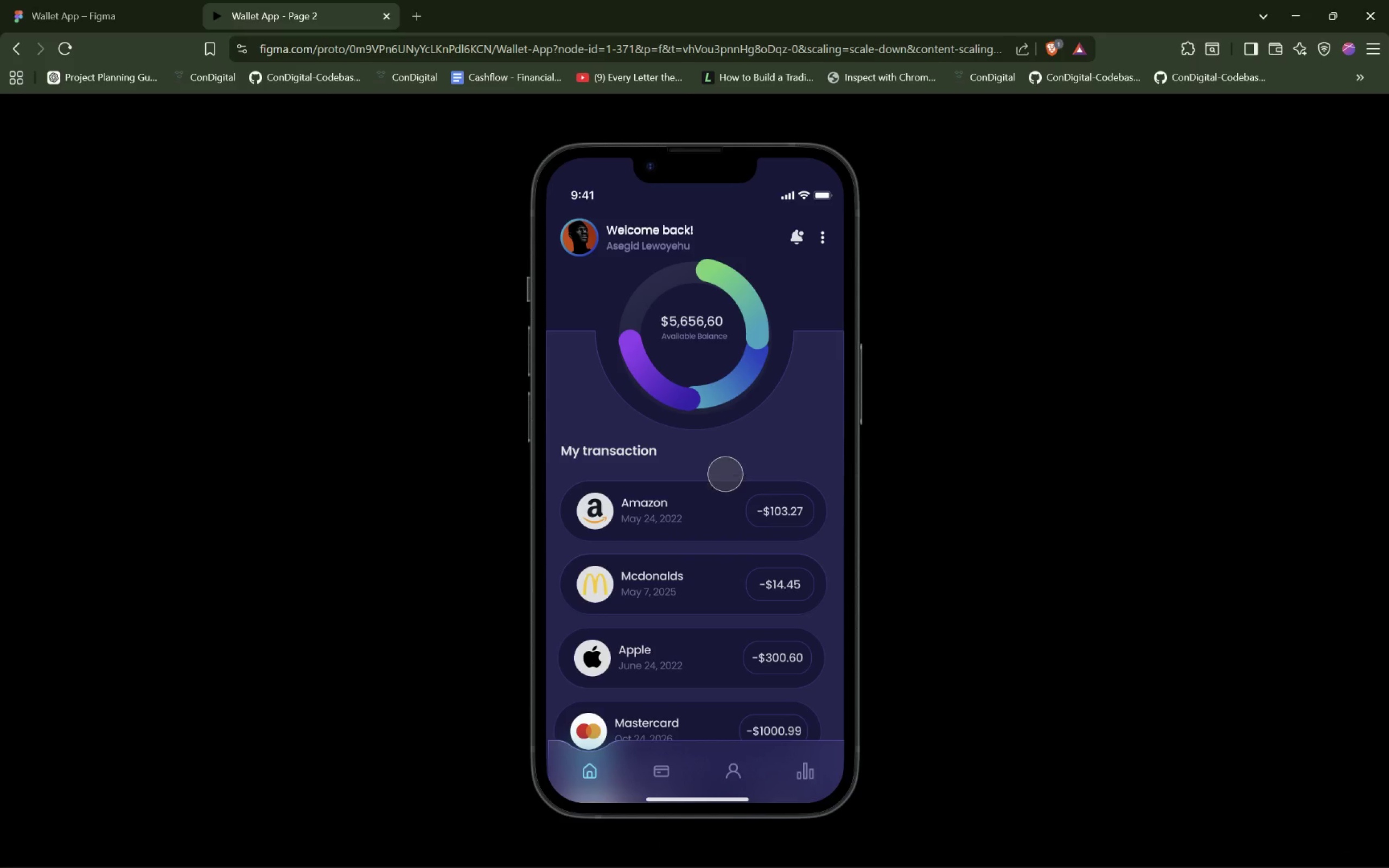 
scroll: coordinate [722, 494], scroll_direction: down, amount: 6.0
 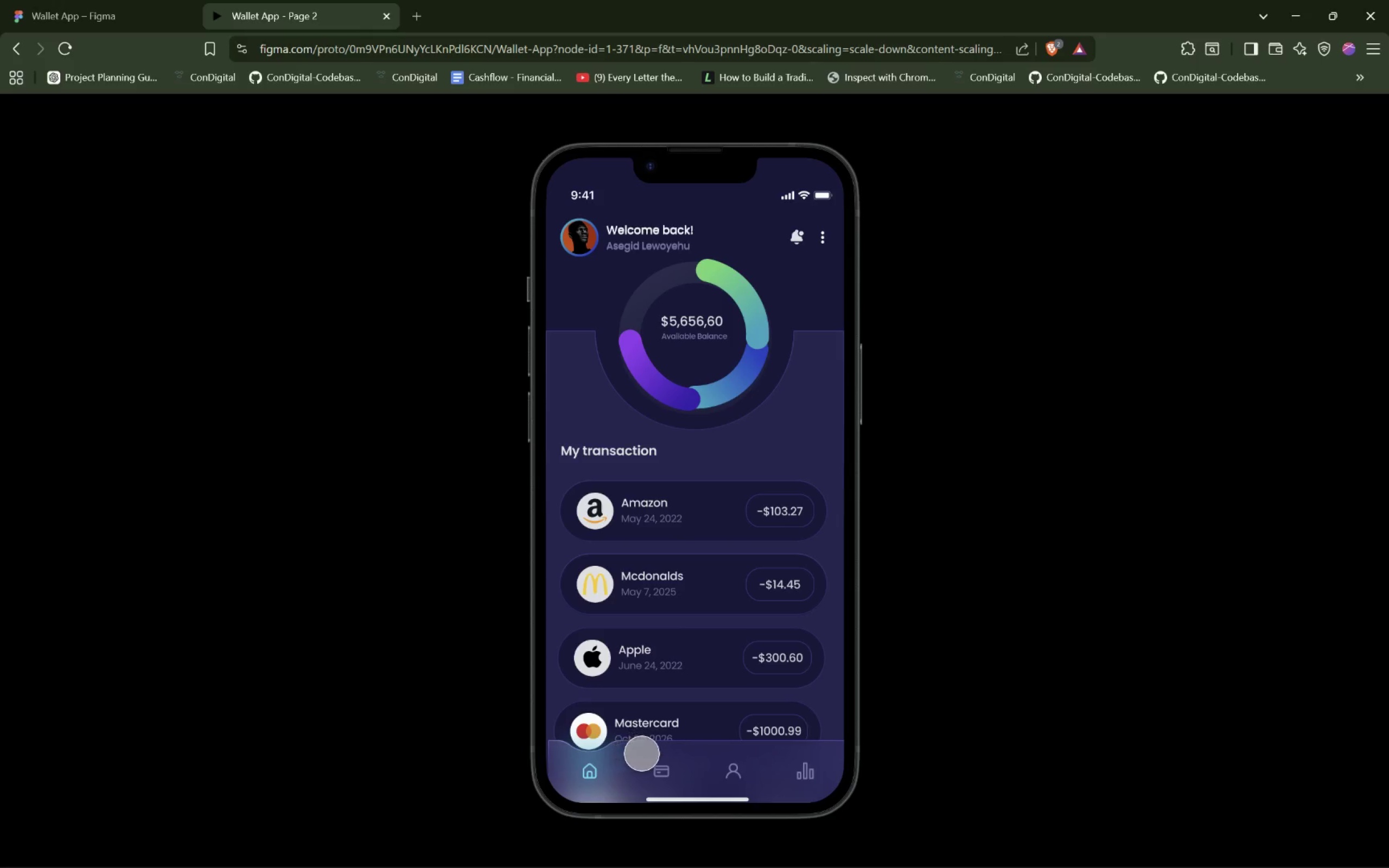 
left_click([660, 769])
 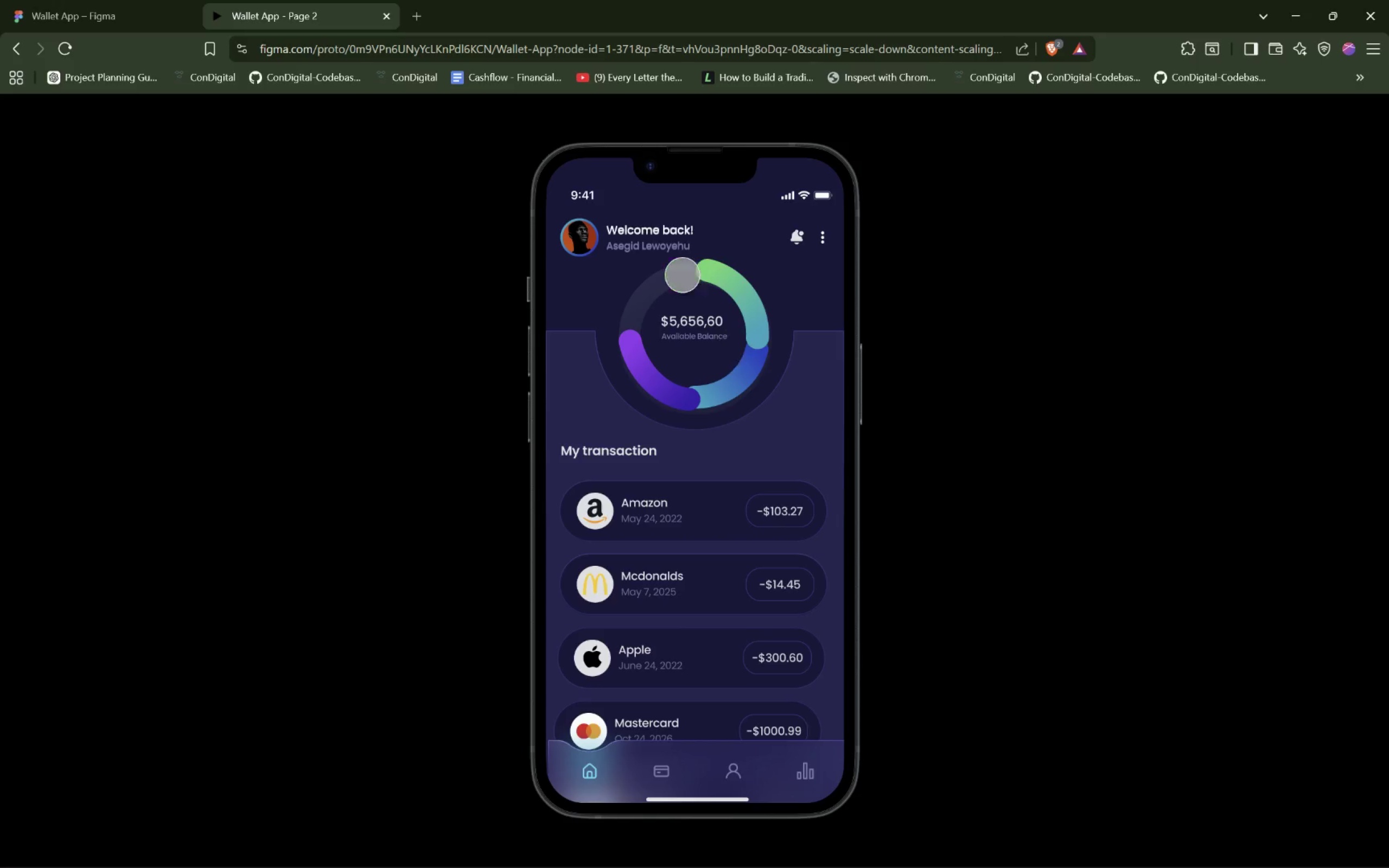 
wait(8.21)
 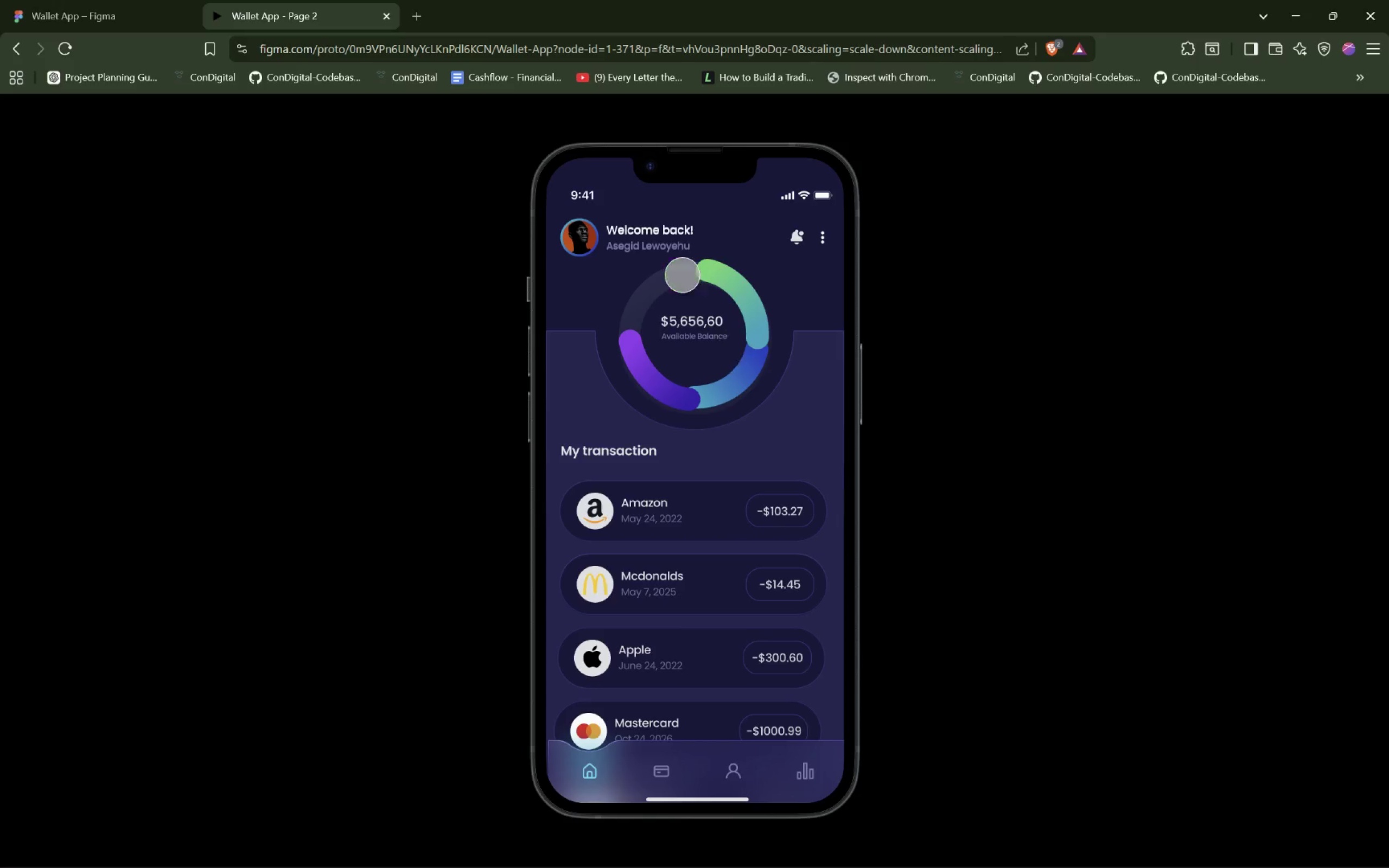 
left_click_drag(start_coordinate=[621, 227], to_coordinate=[736, 225])
 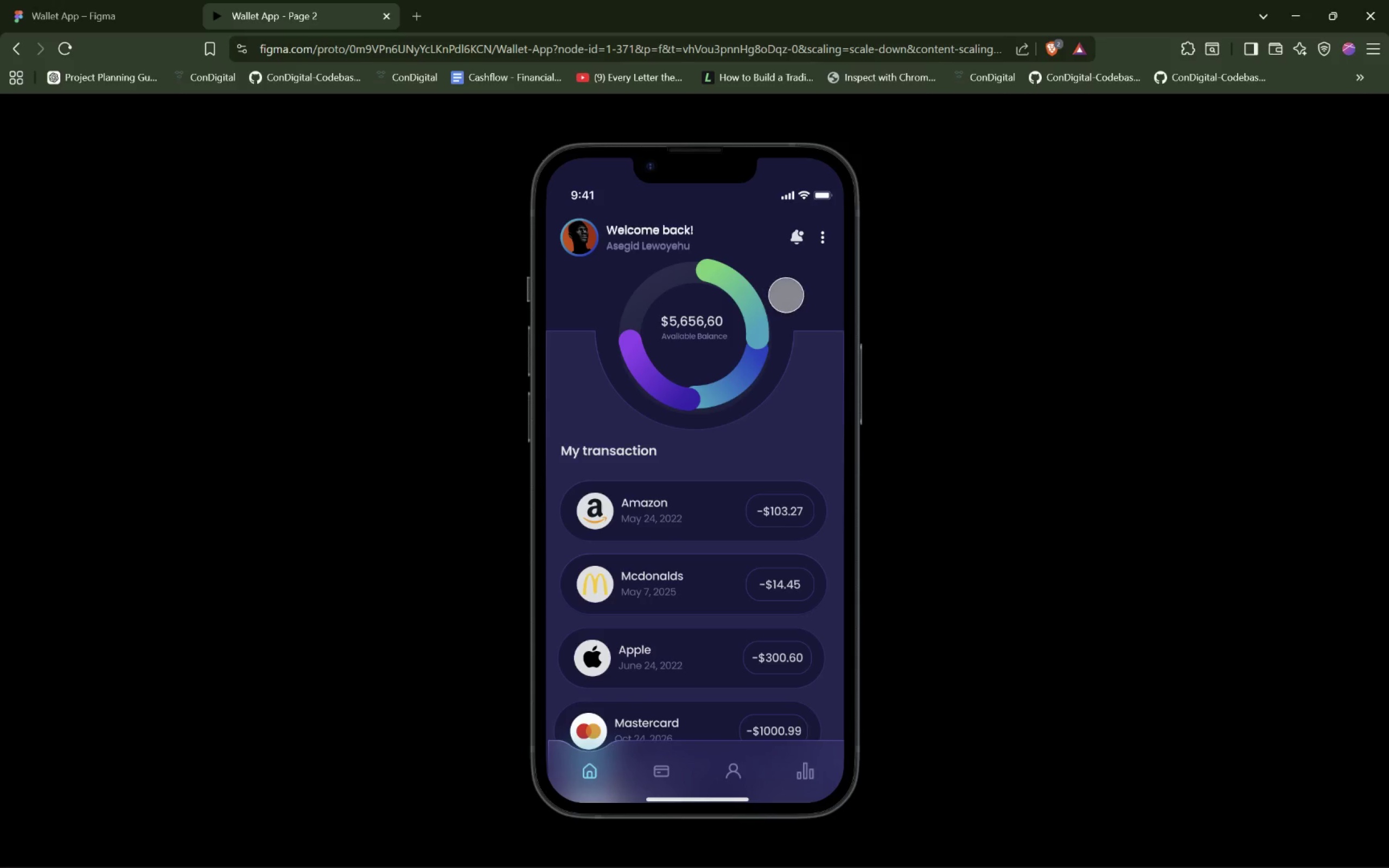 
scroll: coordinate [782, 301], scroll_direction: down, amount: 5.0
 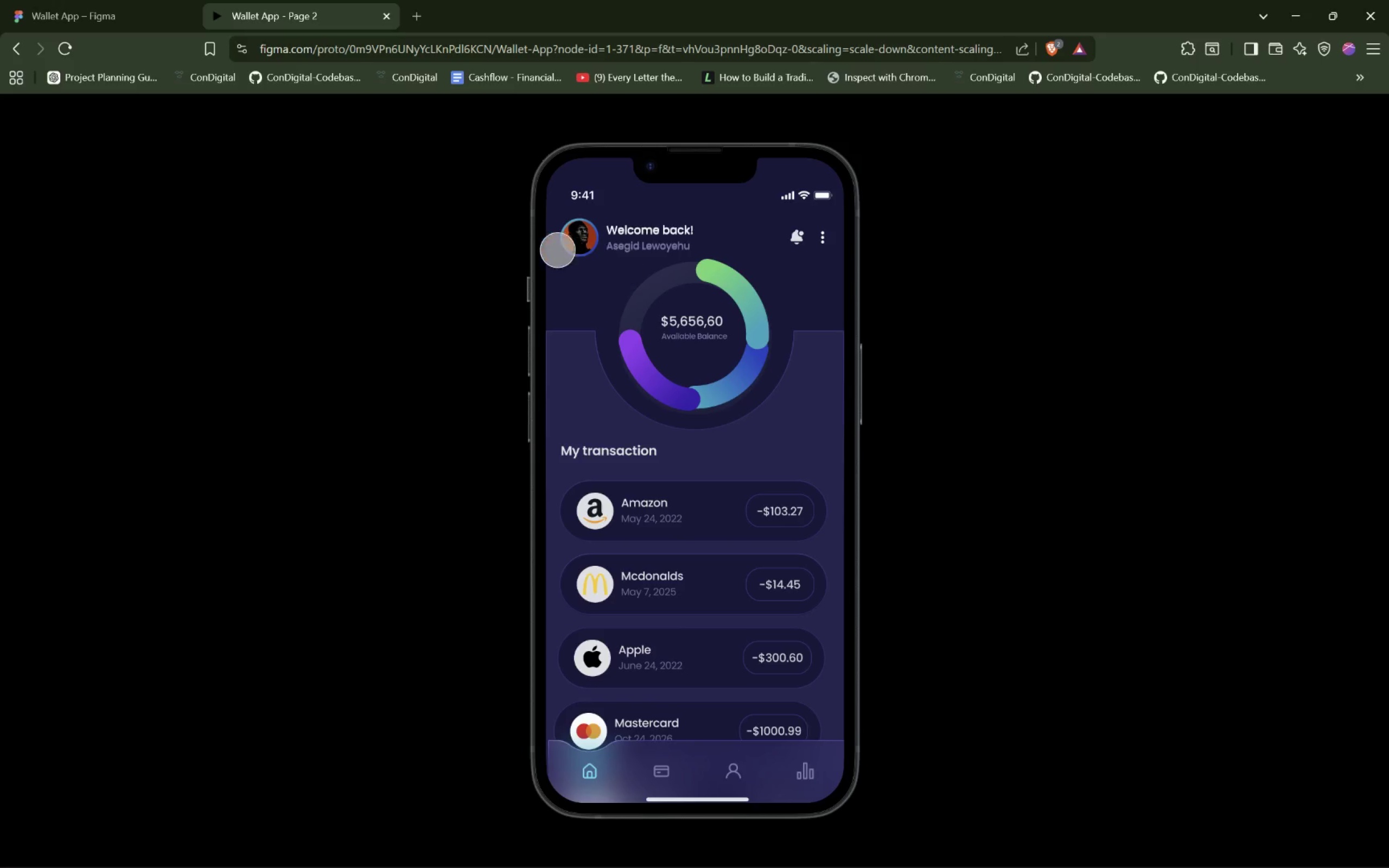 
wait(8.91)
 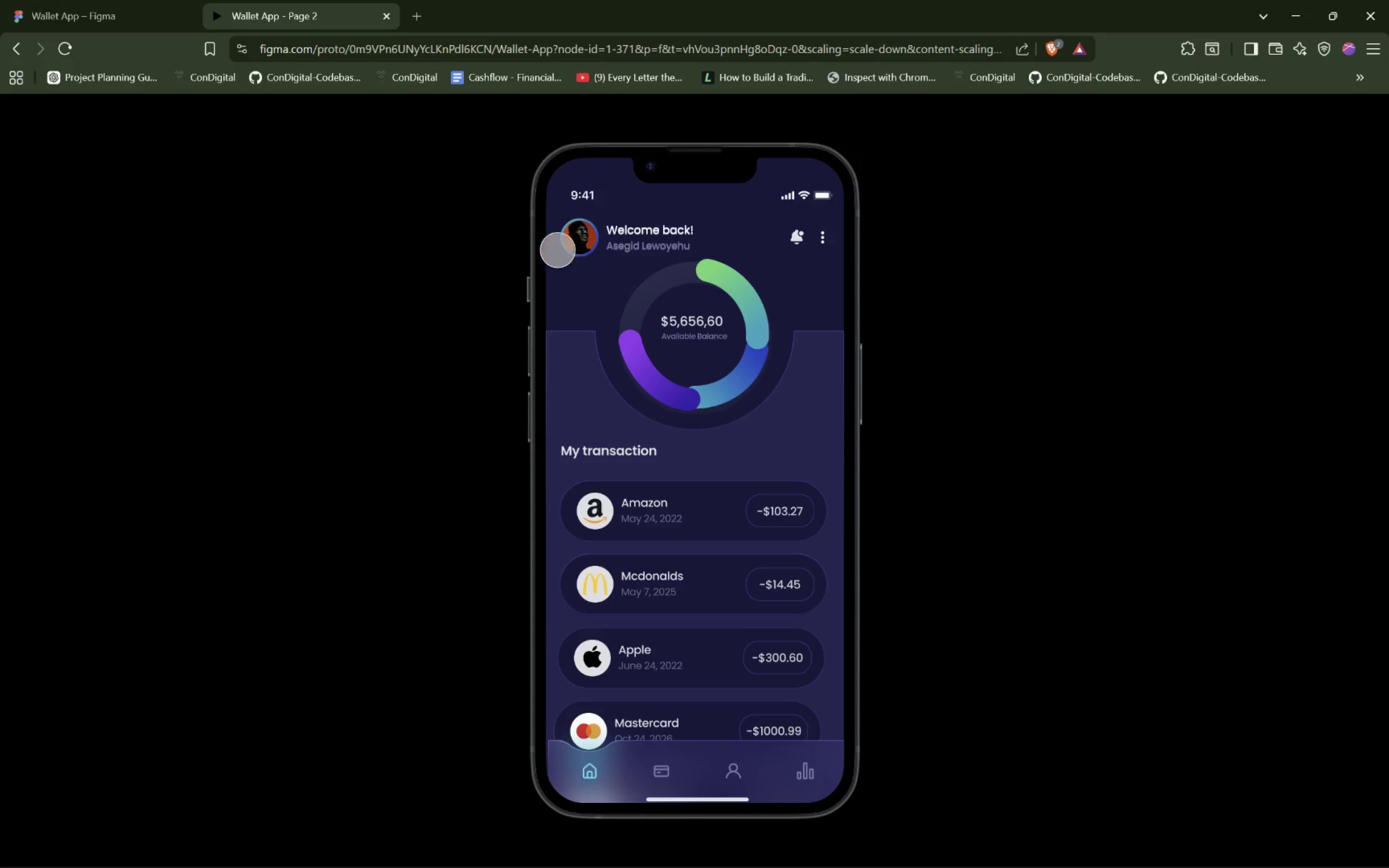 
hold_key(key=ControlLeft, duration=1.02)
scroll: coordinate [627, 394], scroll_direction: up, amount: 7.0
 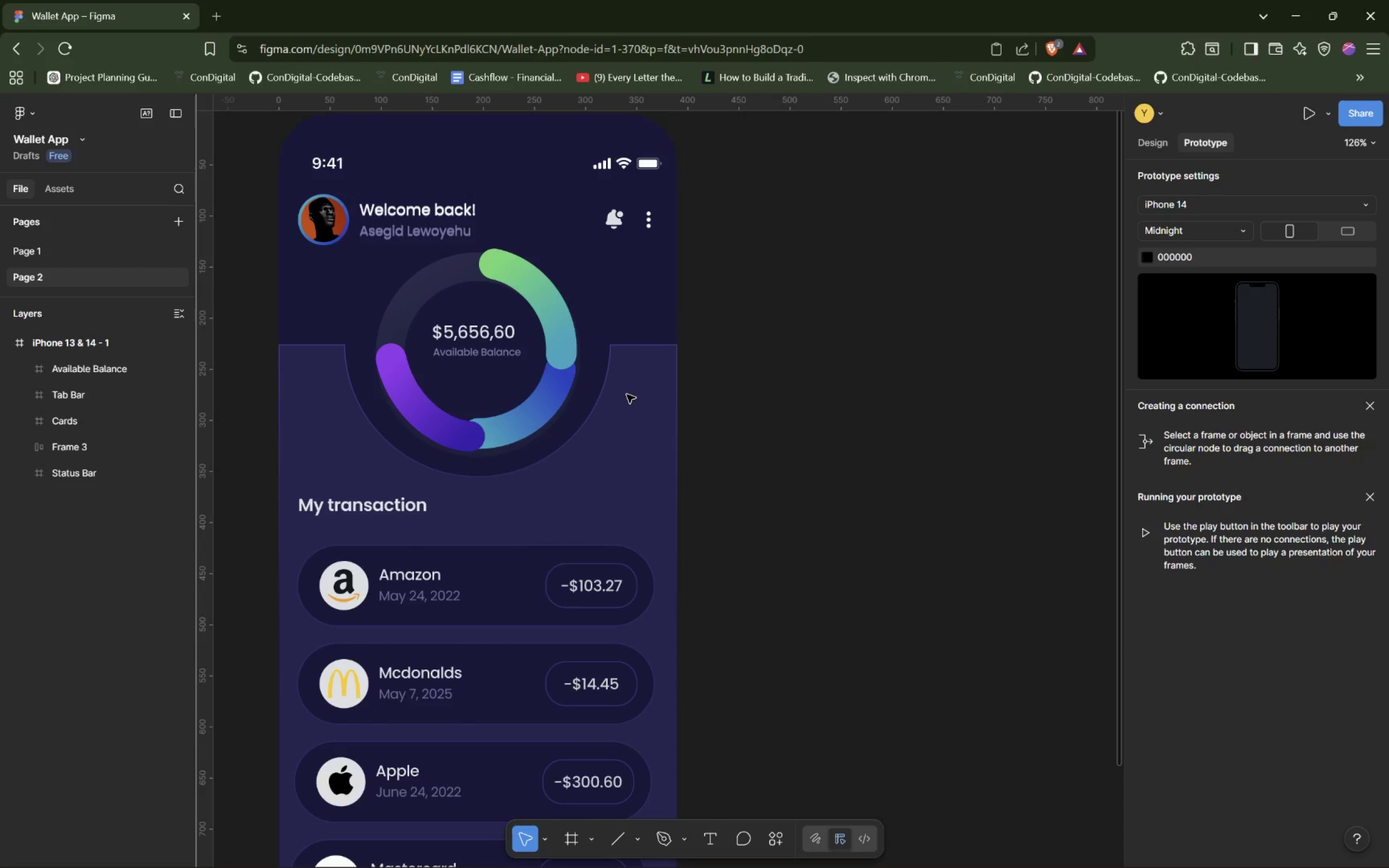 
hold_key(key=ShiftLeft, duration=1.53)
 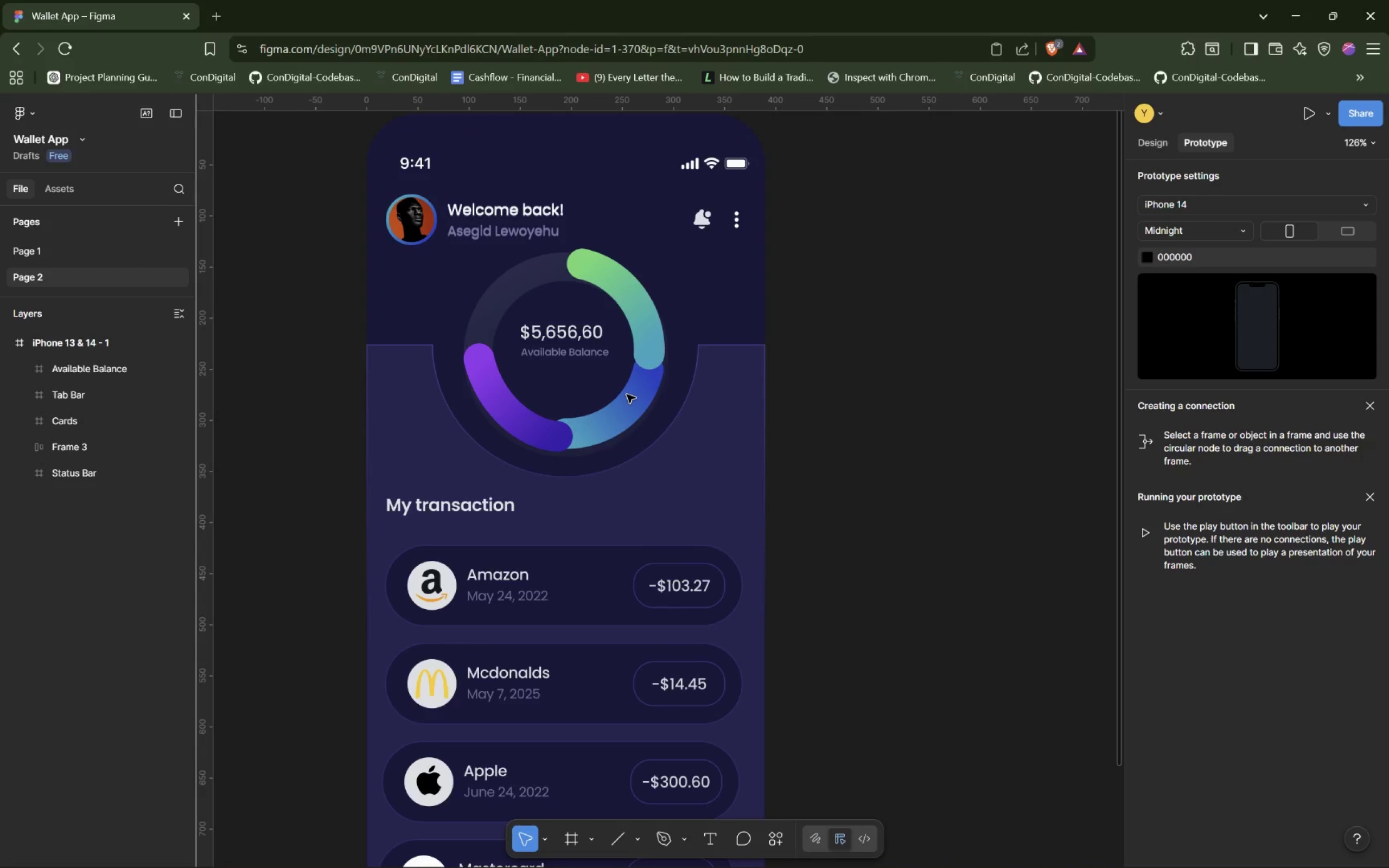 
hold_key(key=ShiftLeft, duration=0.75)
 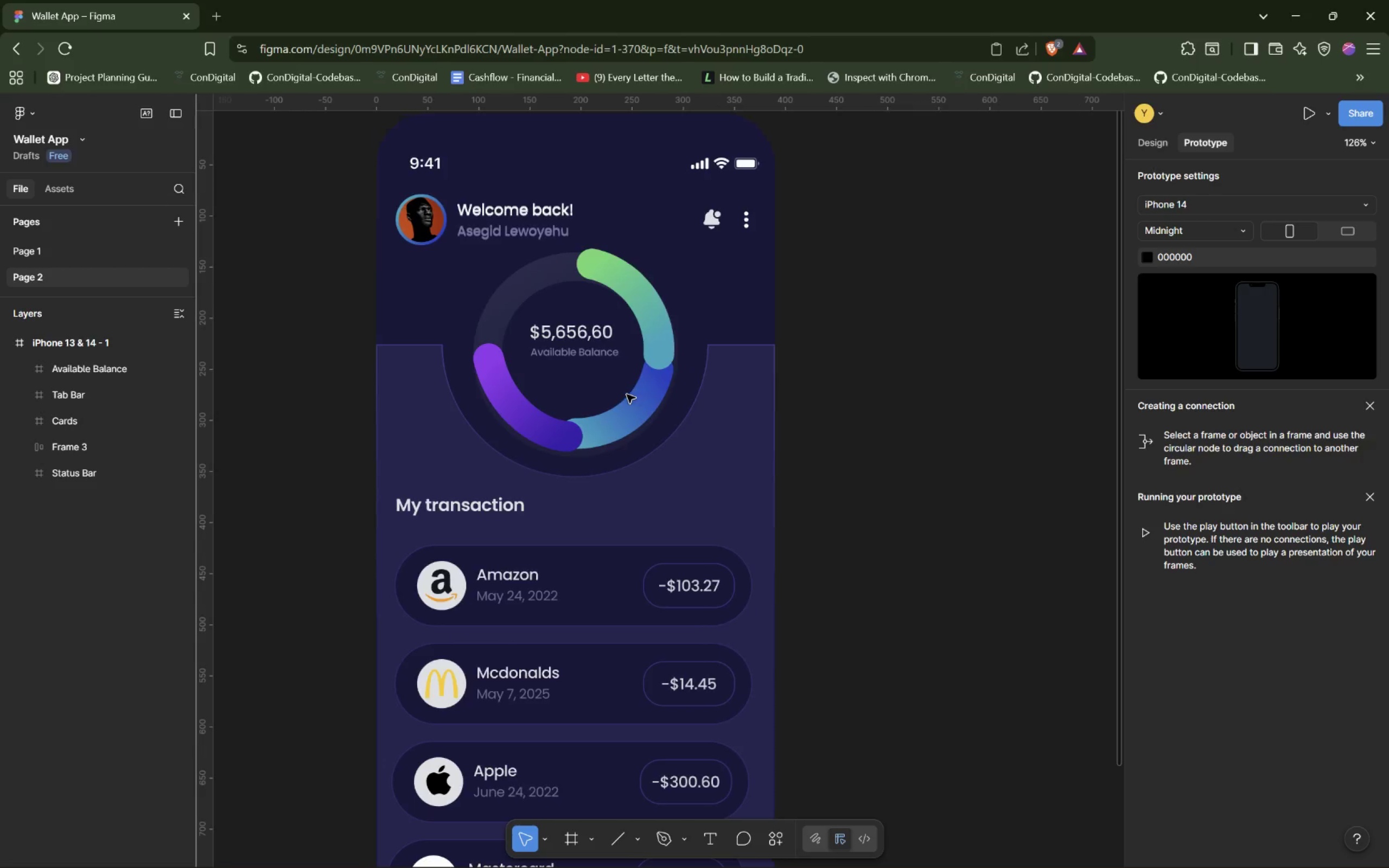 
scroll: coordinate [627, 394], scroll_direction: up, amount: 13.0
 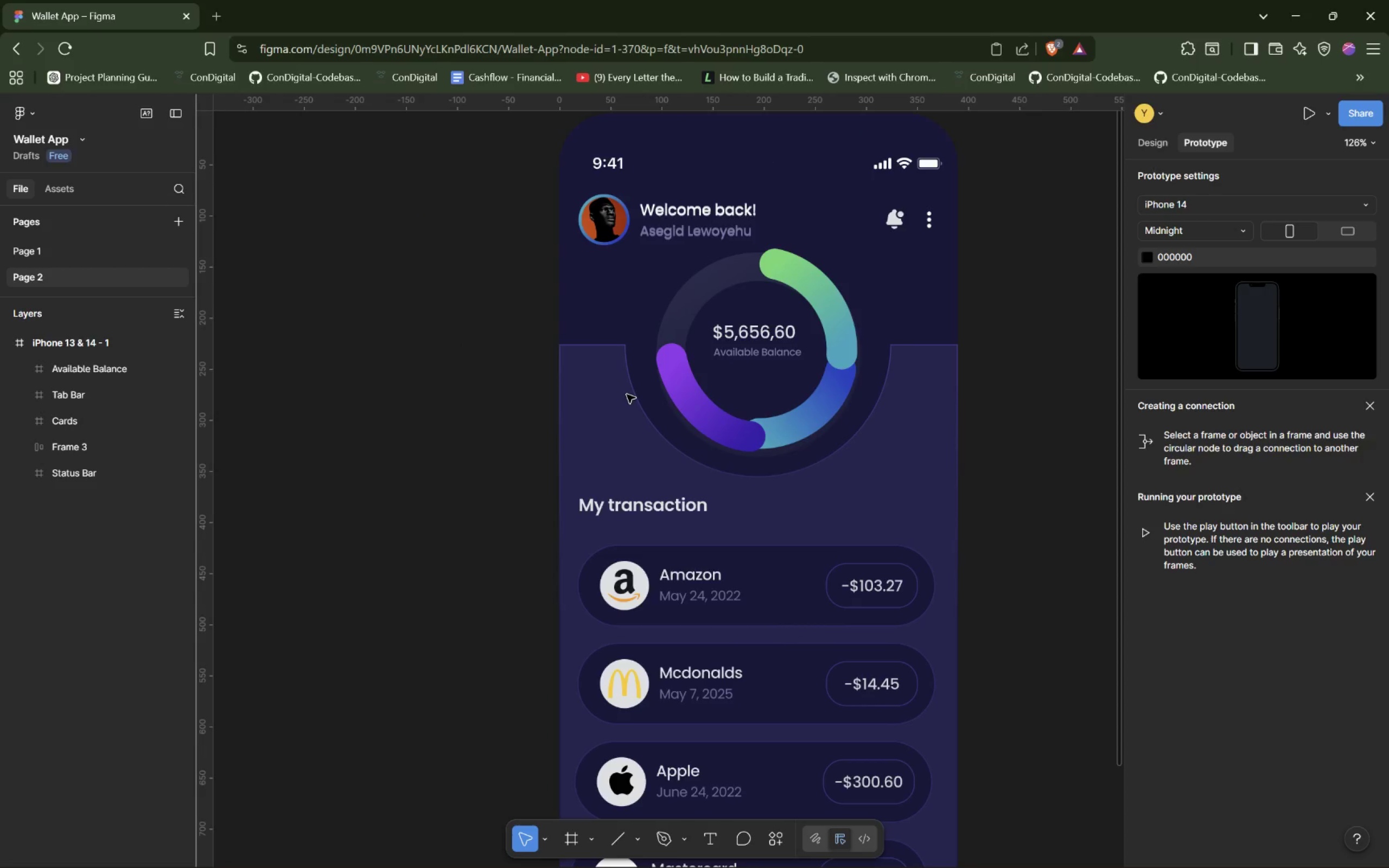 
scroll: coordinate [627, 394], scroll_direction: down, amount: 4.0
 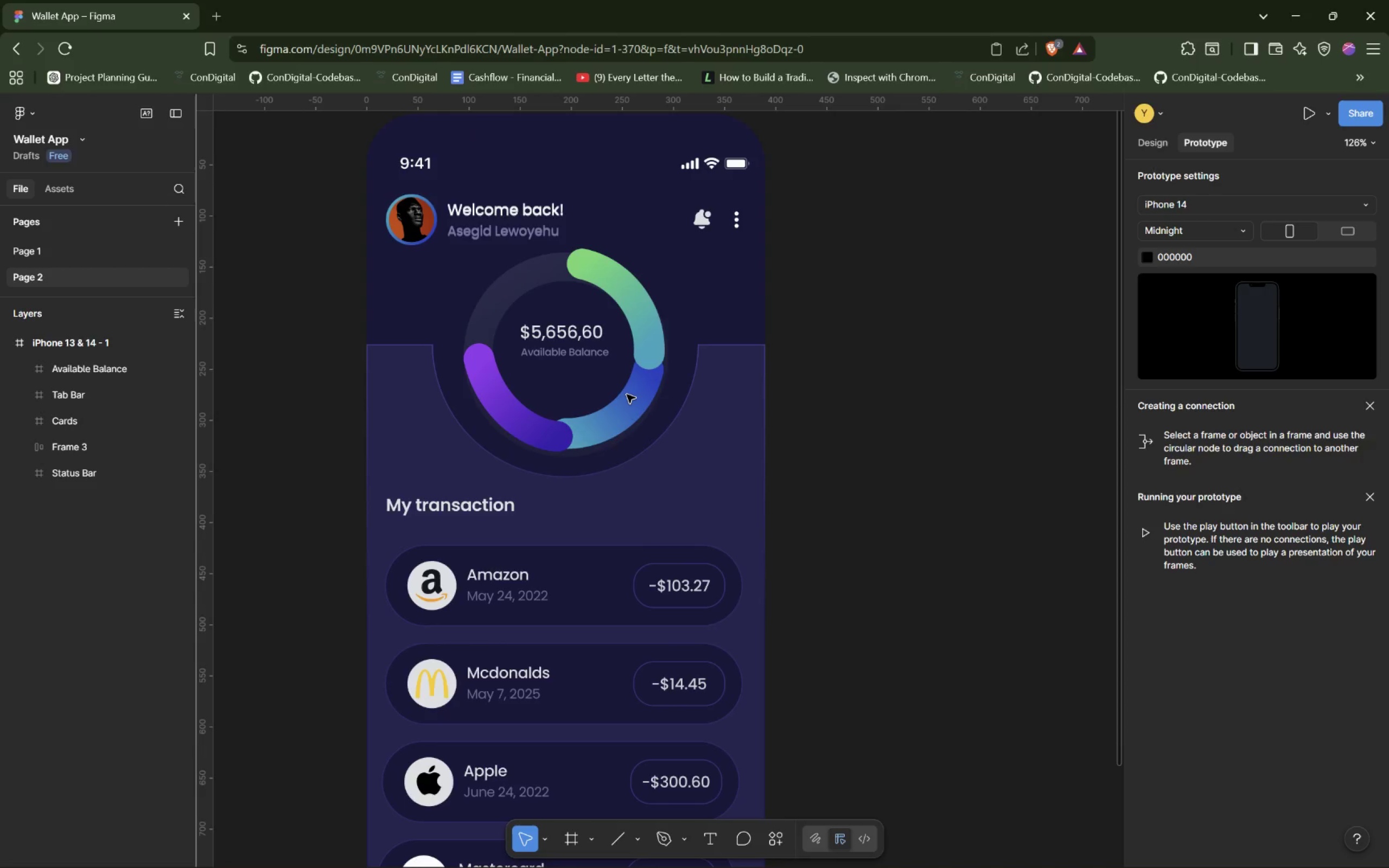 
hold_key(key=ShiftLeft, duration=0.79)
scroll: coordinate [627, 394], scroll_direction: up, amount: 2.0
 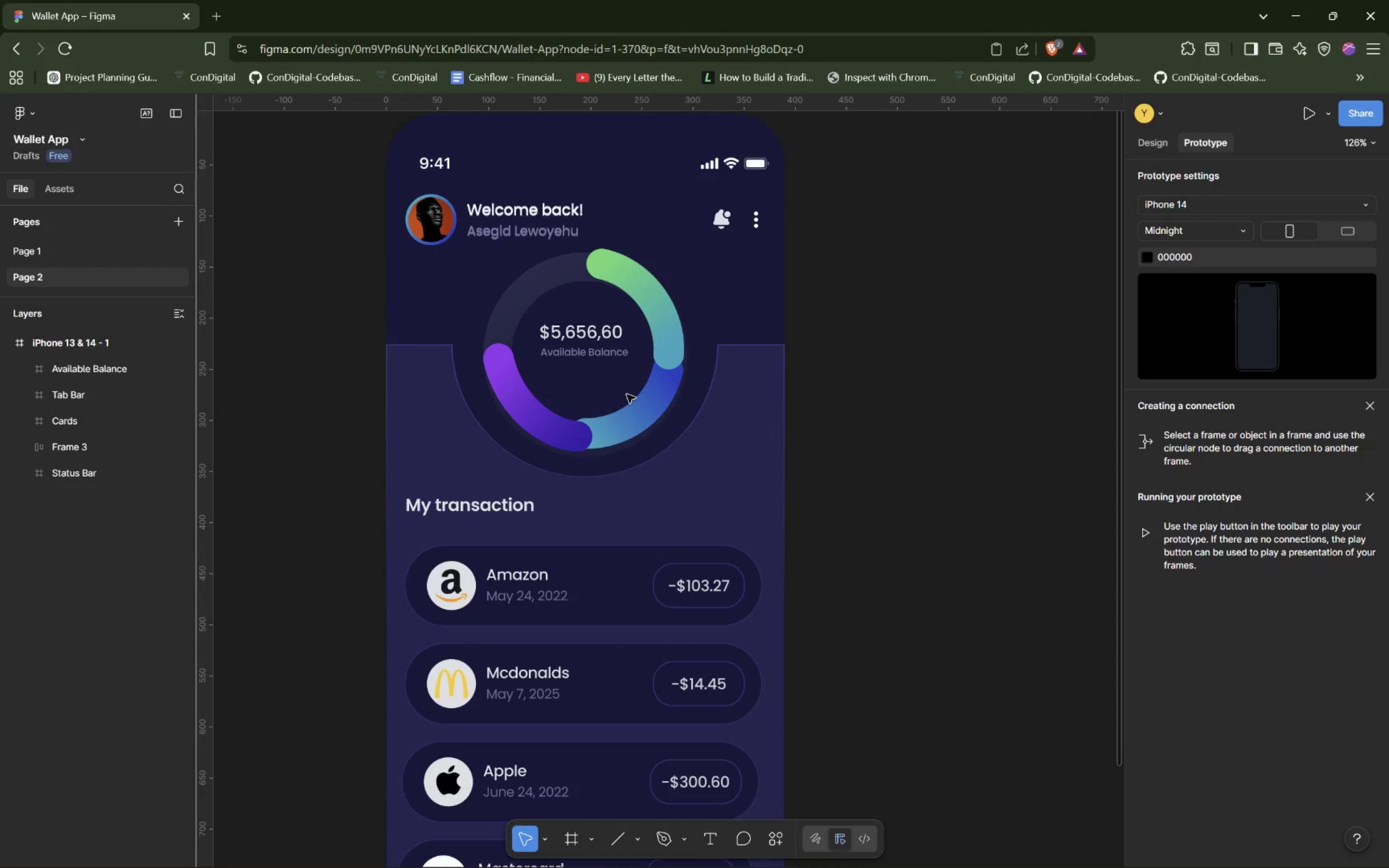 
hold_key(key=ControlLeft, duration=1.53)
 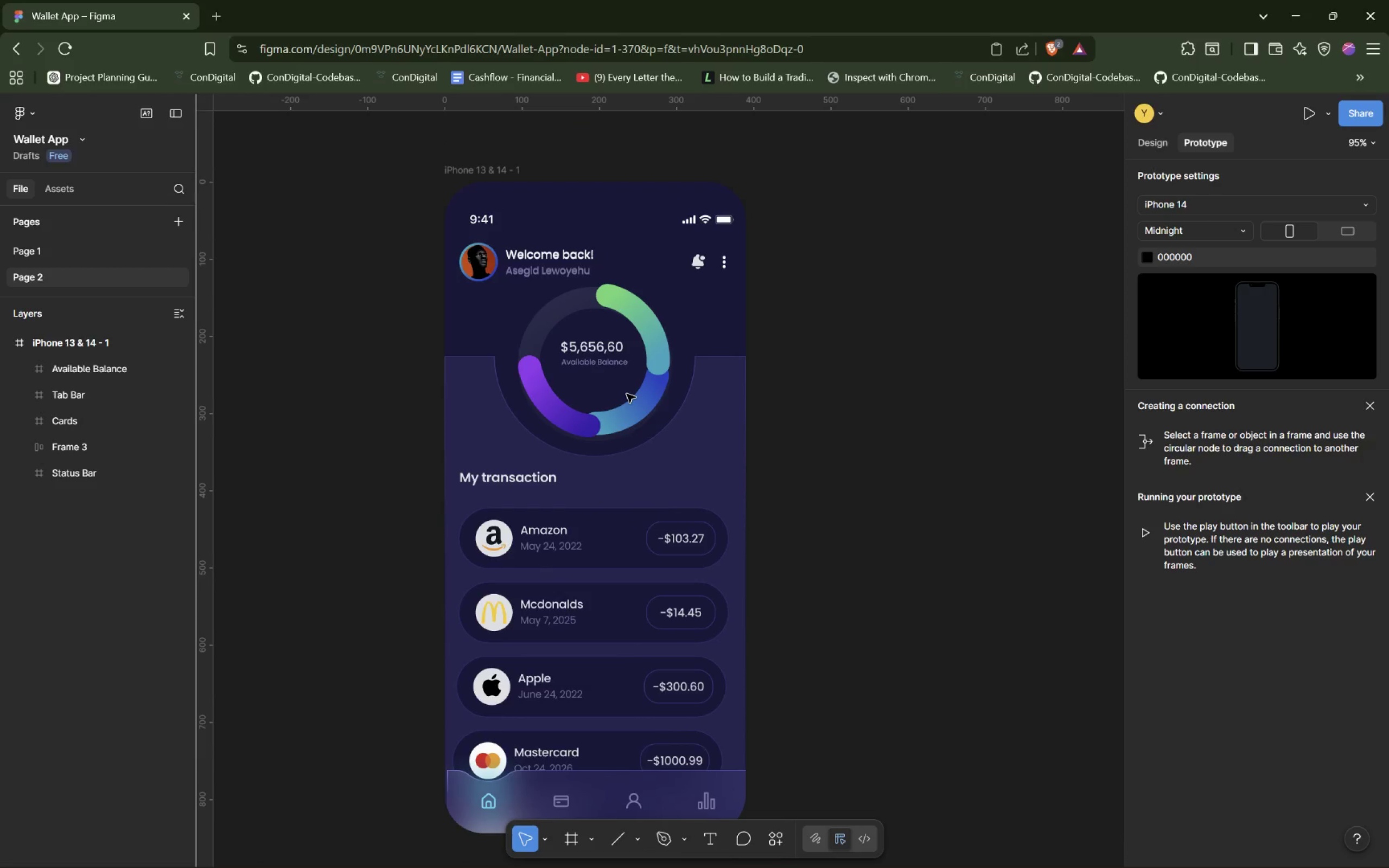 
hold_key(key=ControlLeft, duration=1.3)
 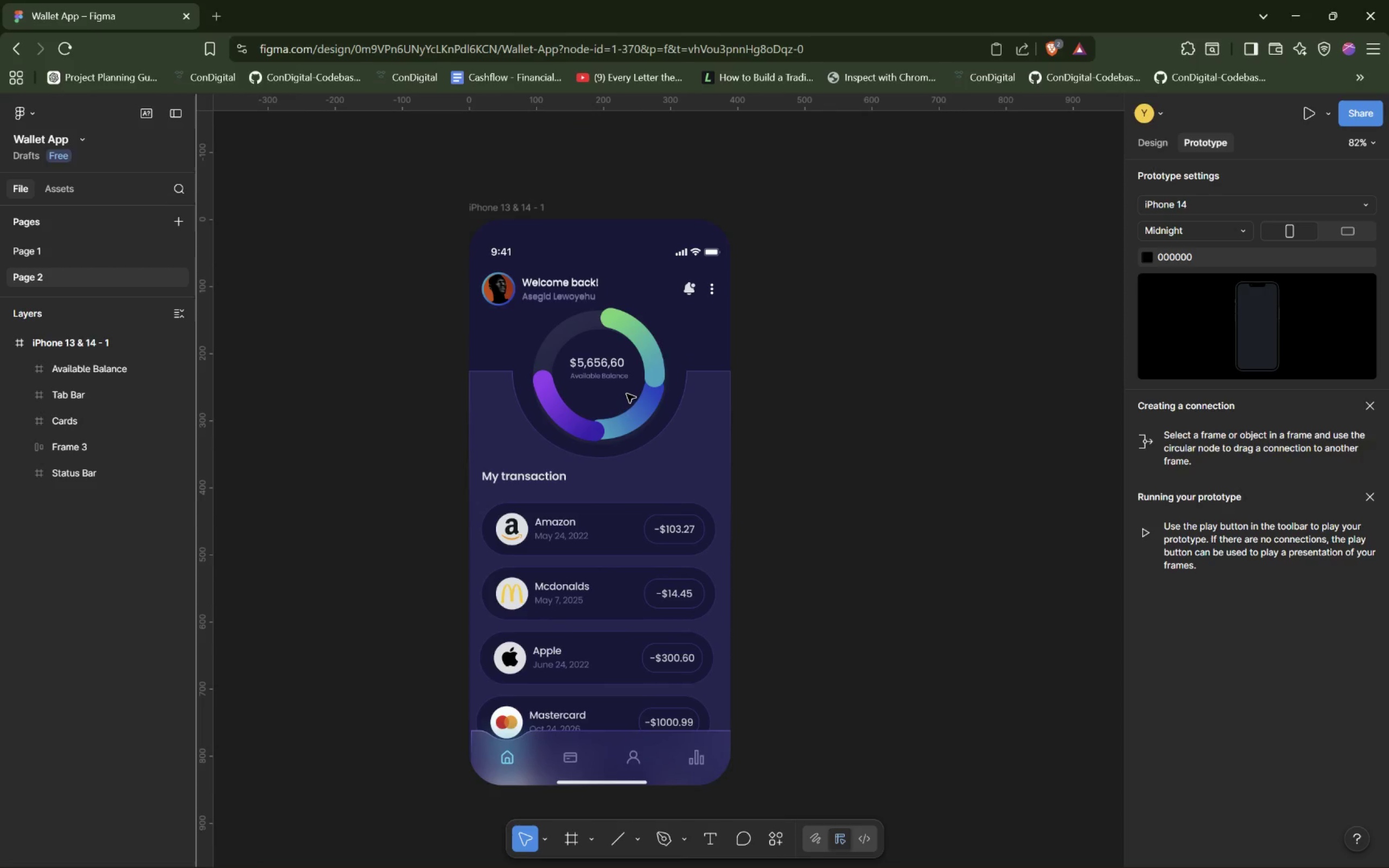 
scroll: coordinate [627, 394], scroll_direction: down, amount: 9.0
 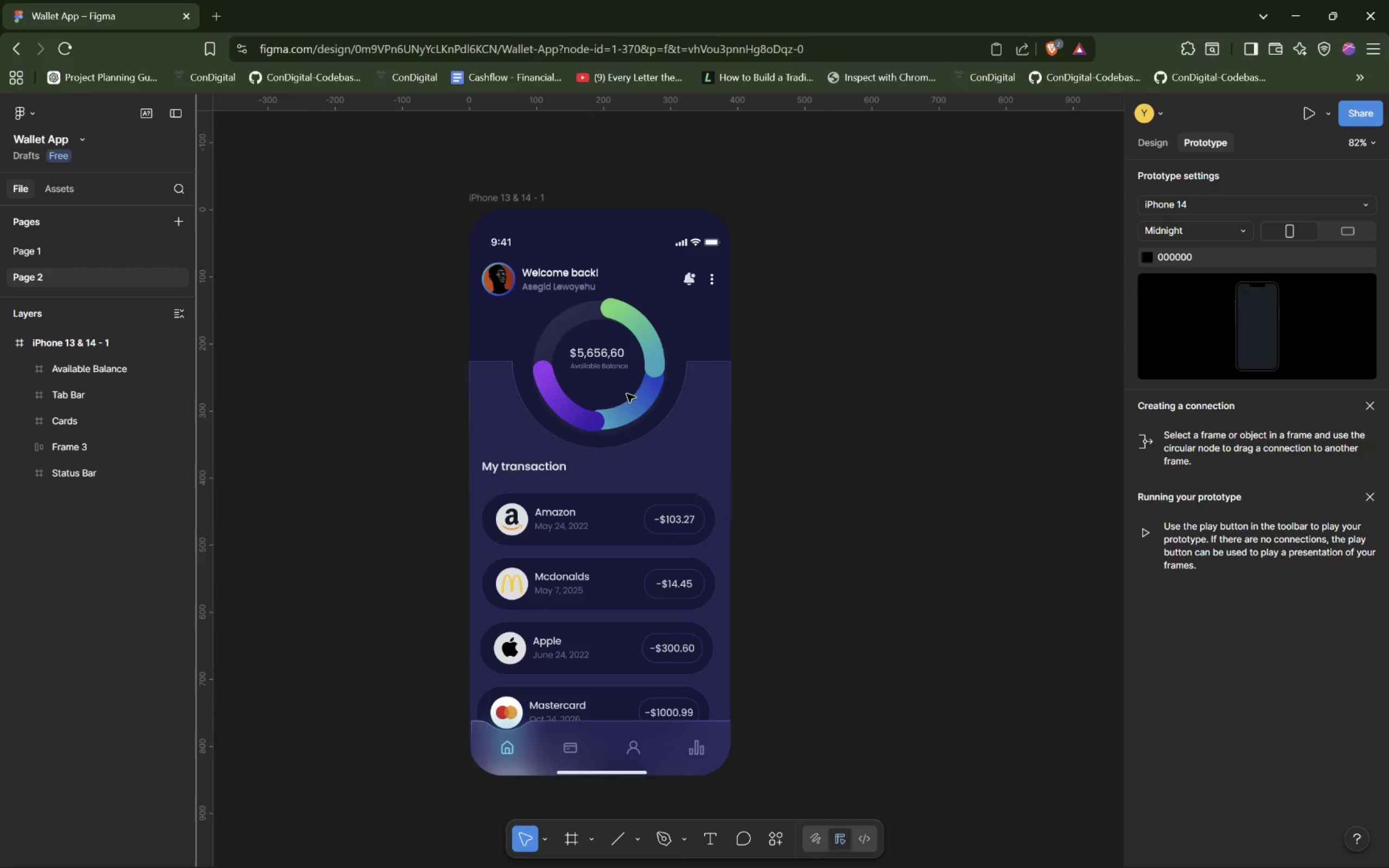 
hold_key(key=ControlLeft, duration=1.47)
 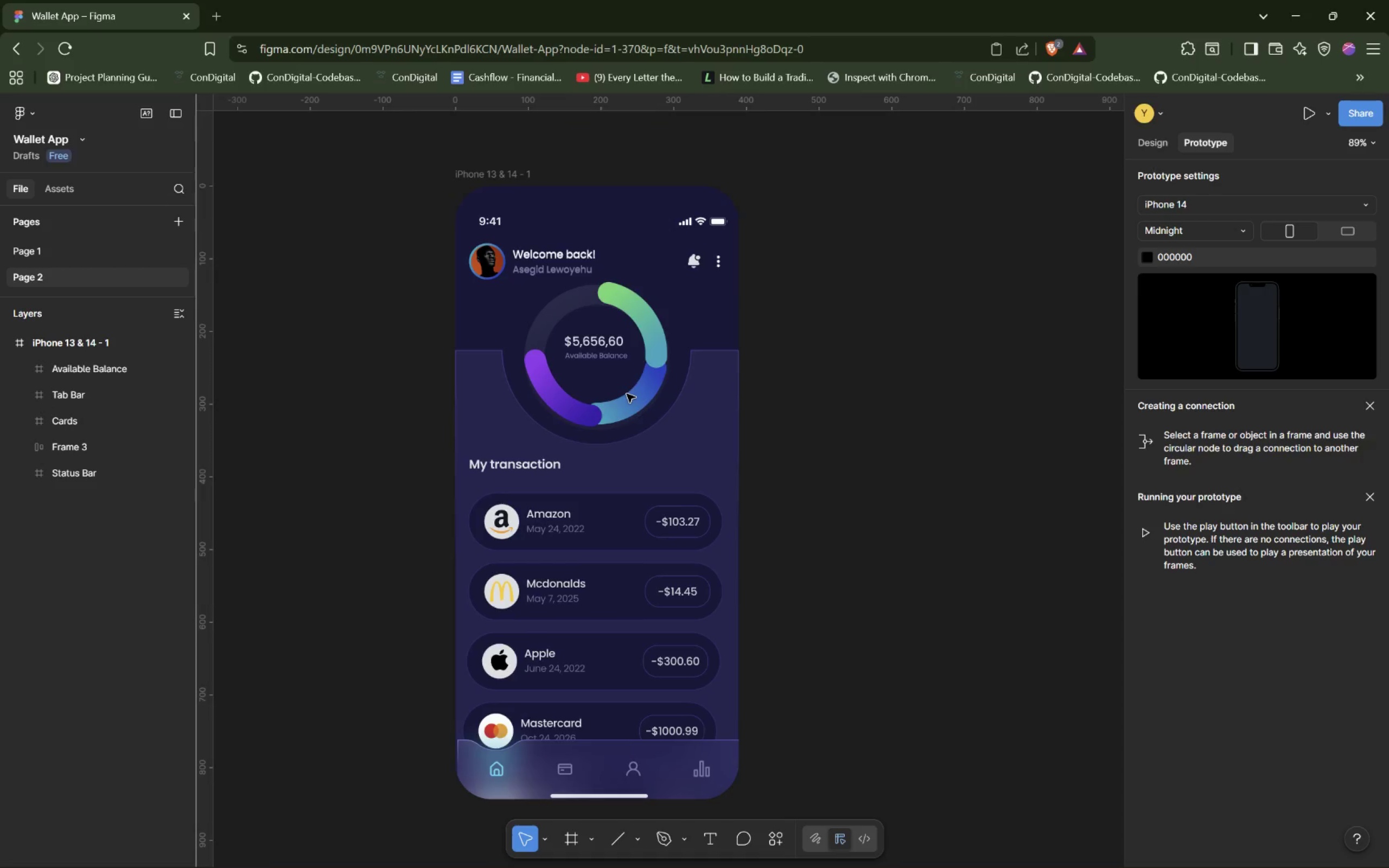 
scroll: coordinate [627, 394], scroll_direction: up, amount: 3.0
 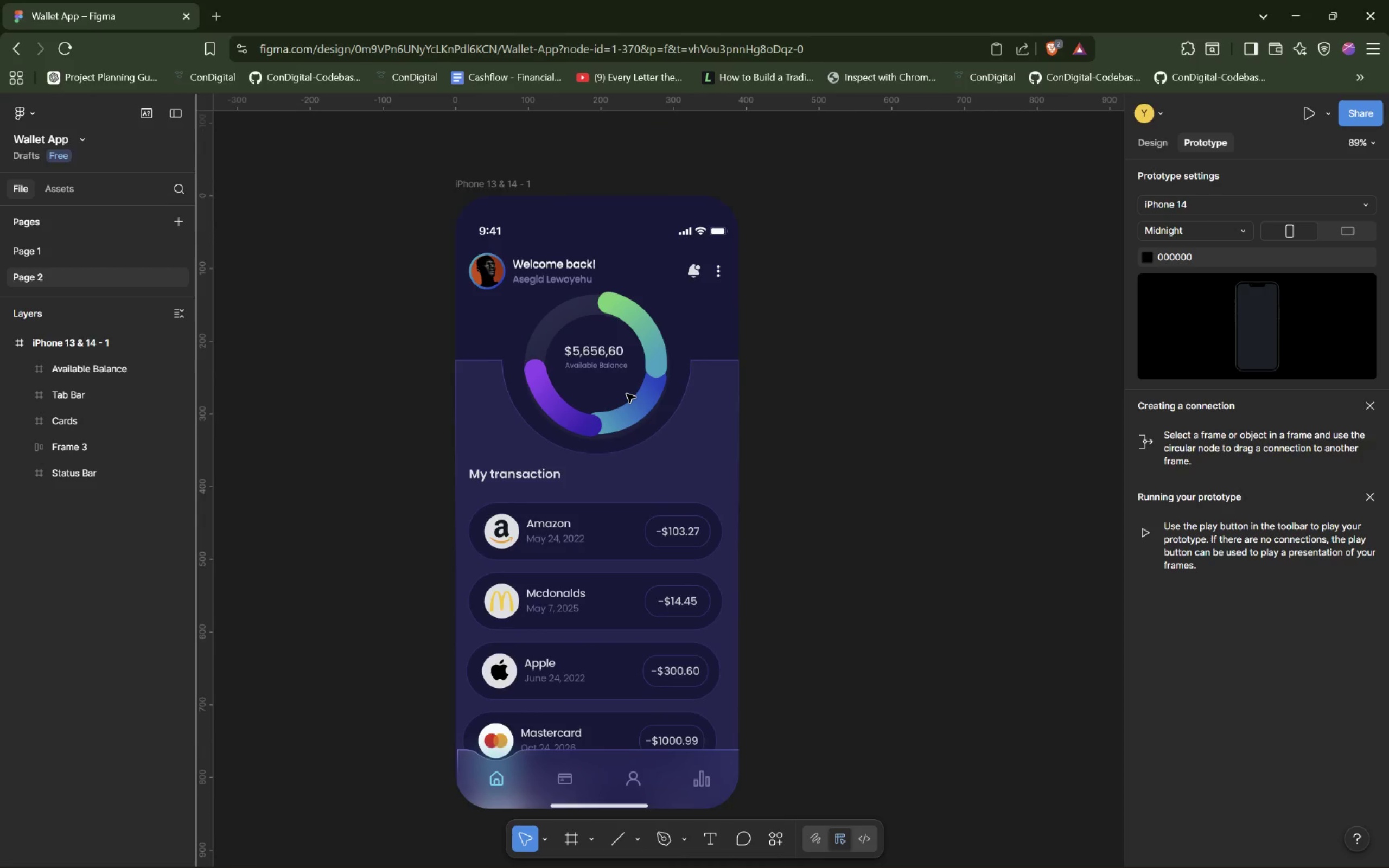 
scroll: coordinate [627, 394], scroll_direction: down, amount: 4.0
 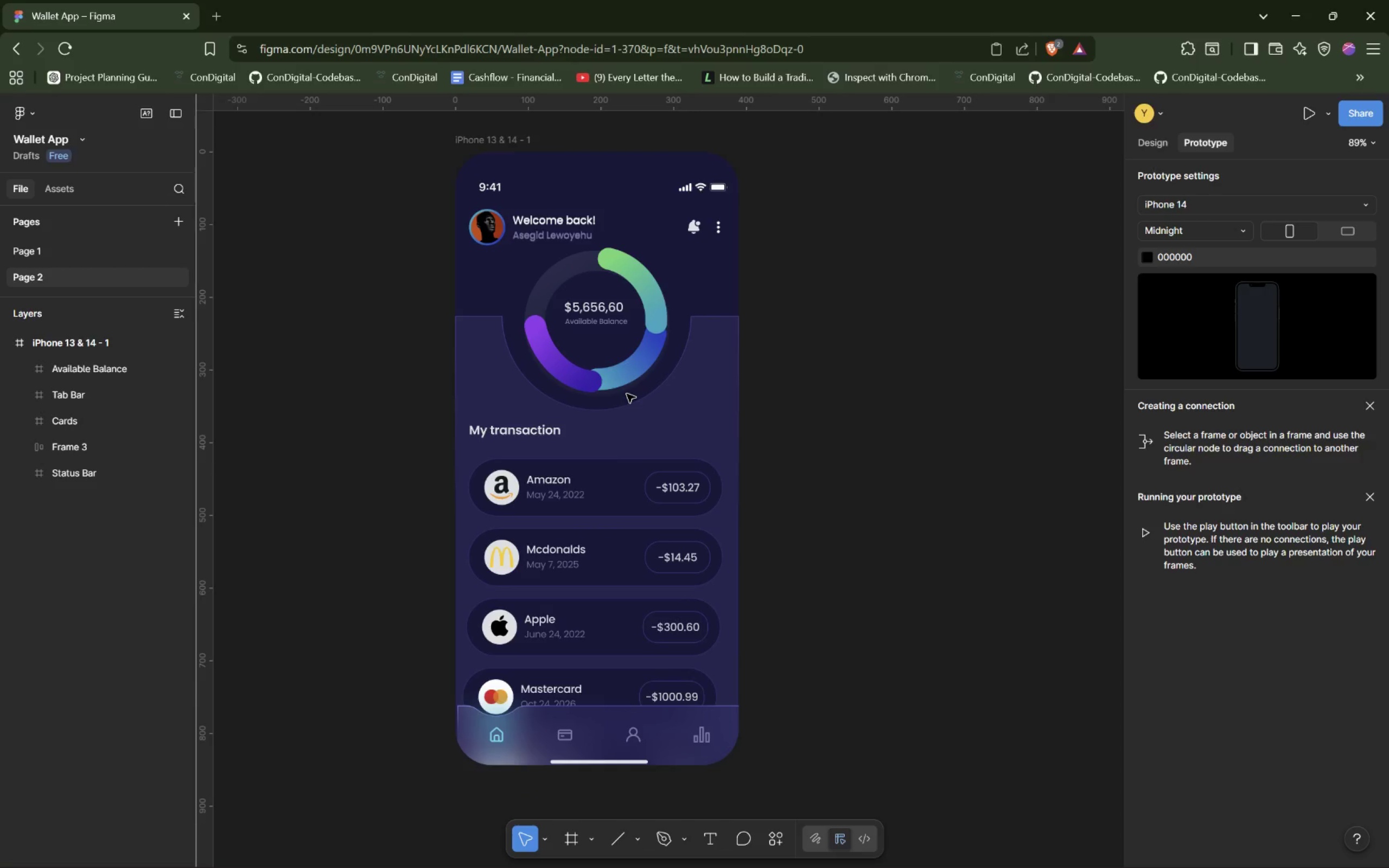 
hold_key(key=ControlLeft, duration=1.53)
scroll: coordinate [627, 394], scroll_direction: up, amount: 1.0
 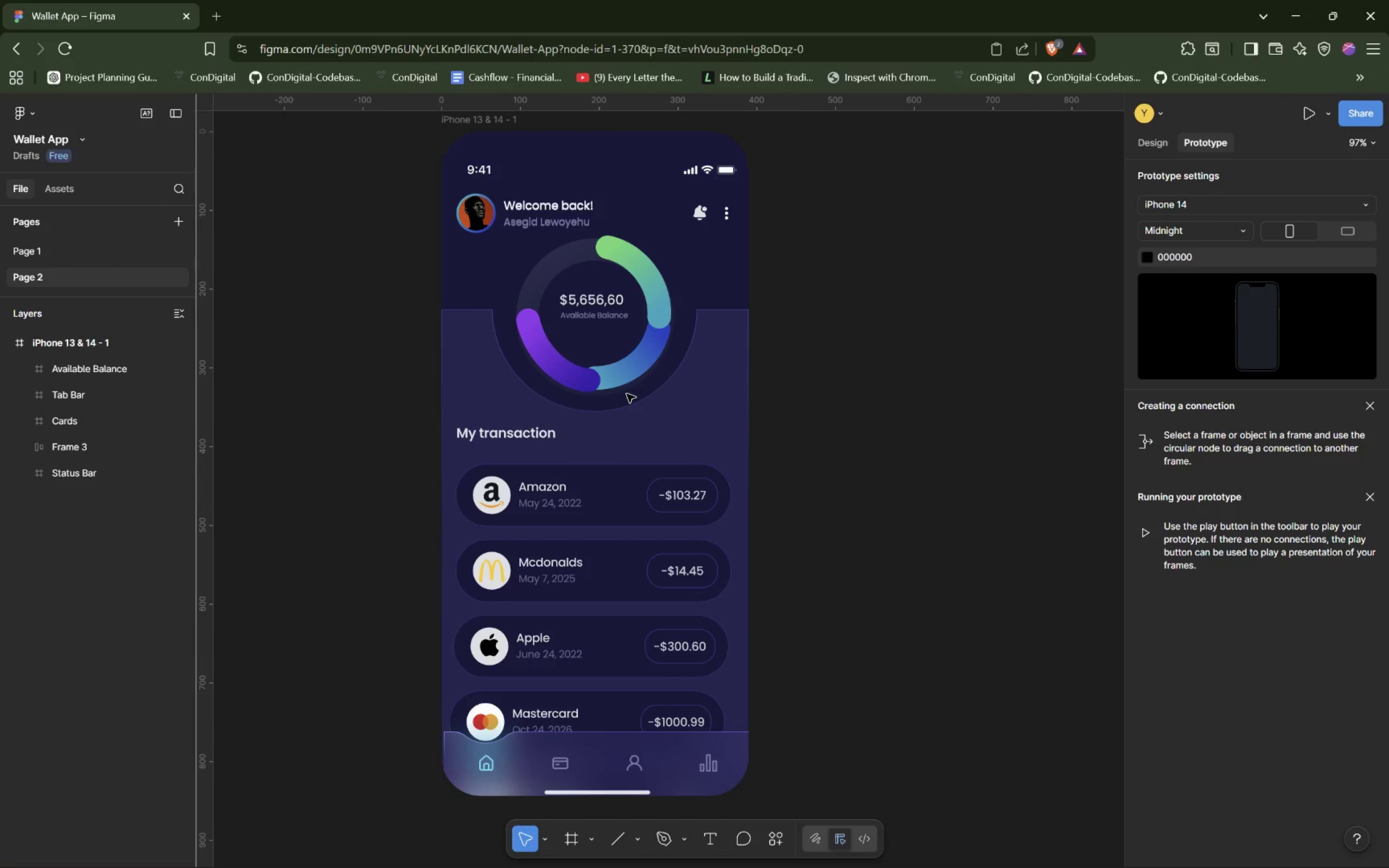 
key(Control+ControlLeft)
 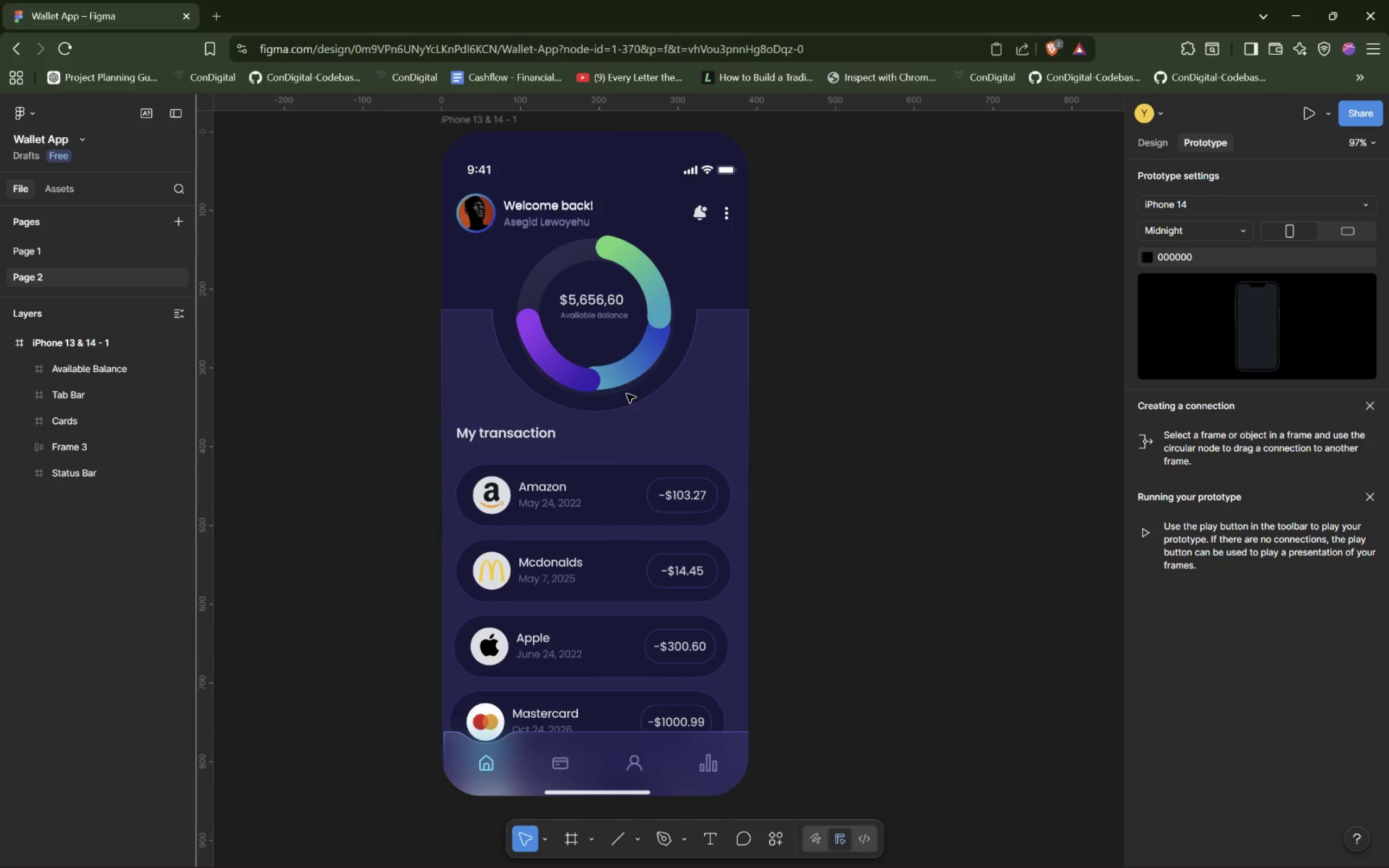 
key(Control+ControlLeft)
 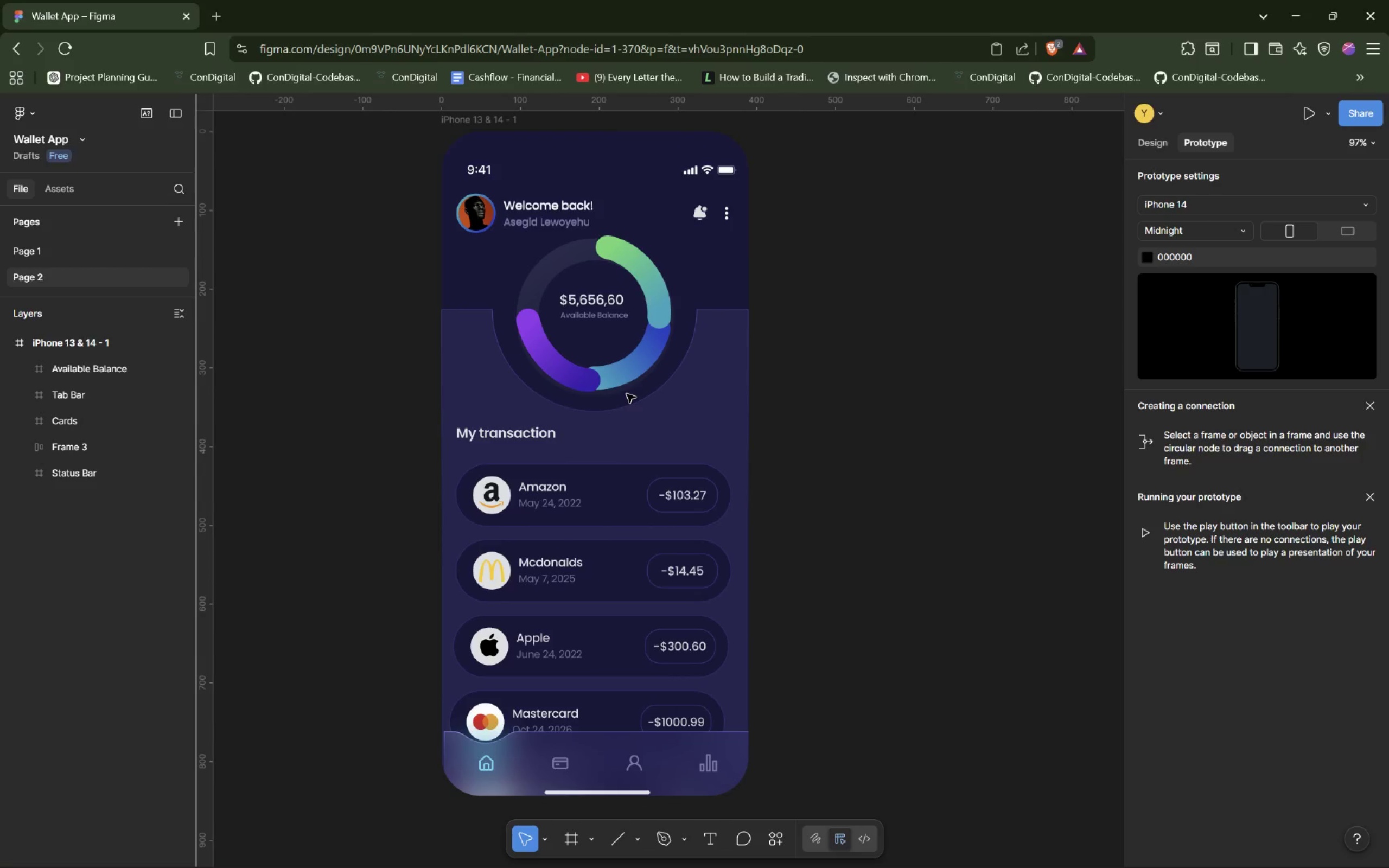 
key(Control+ControlLeft)
 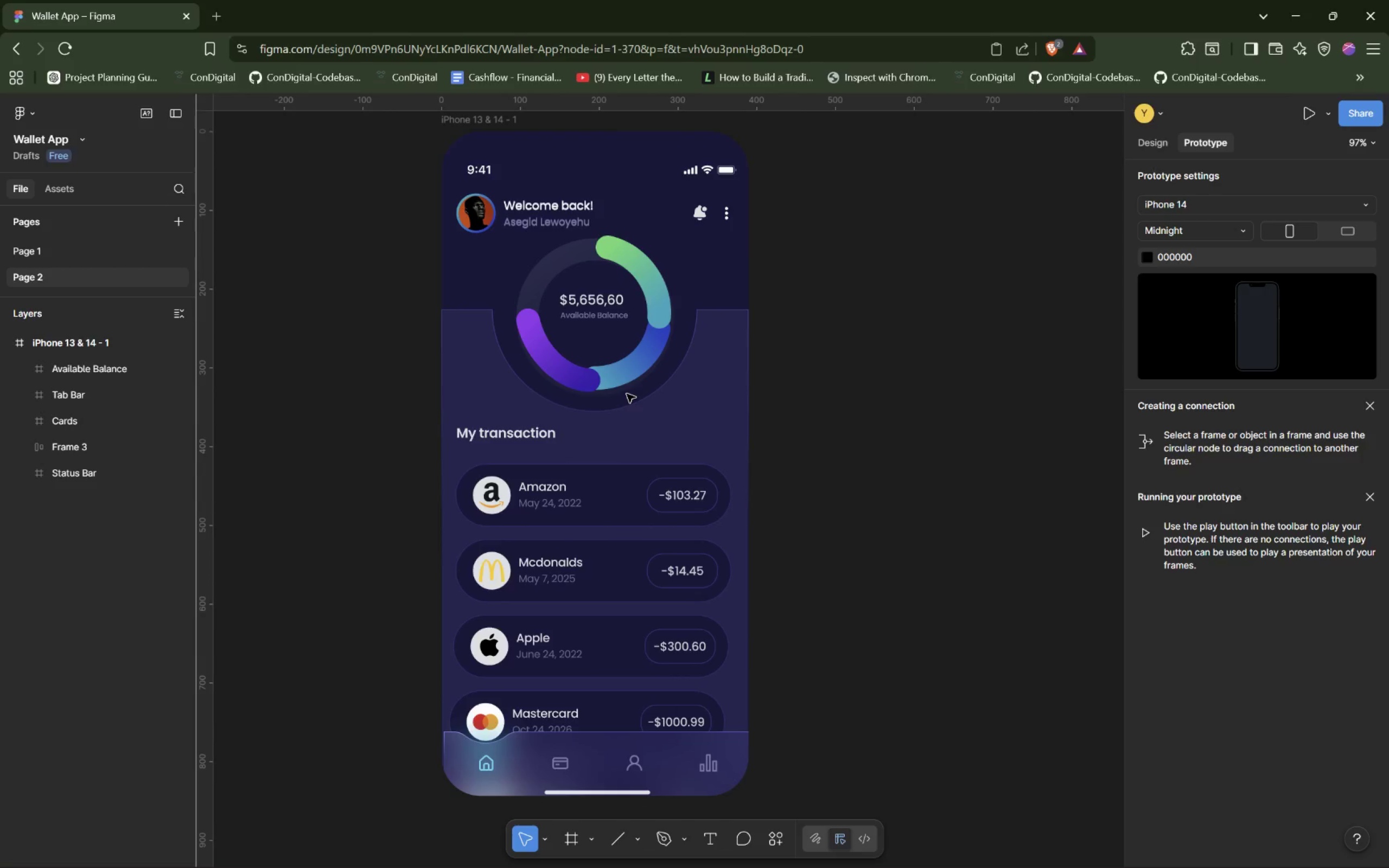 
key(Control+ControlLeft)
 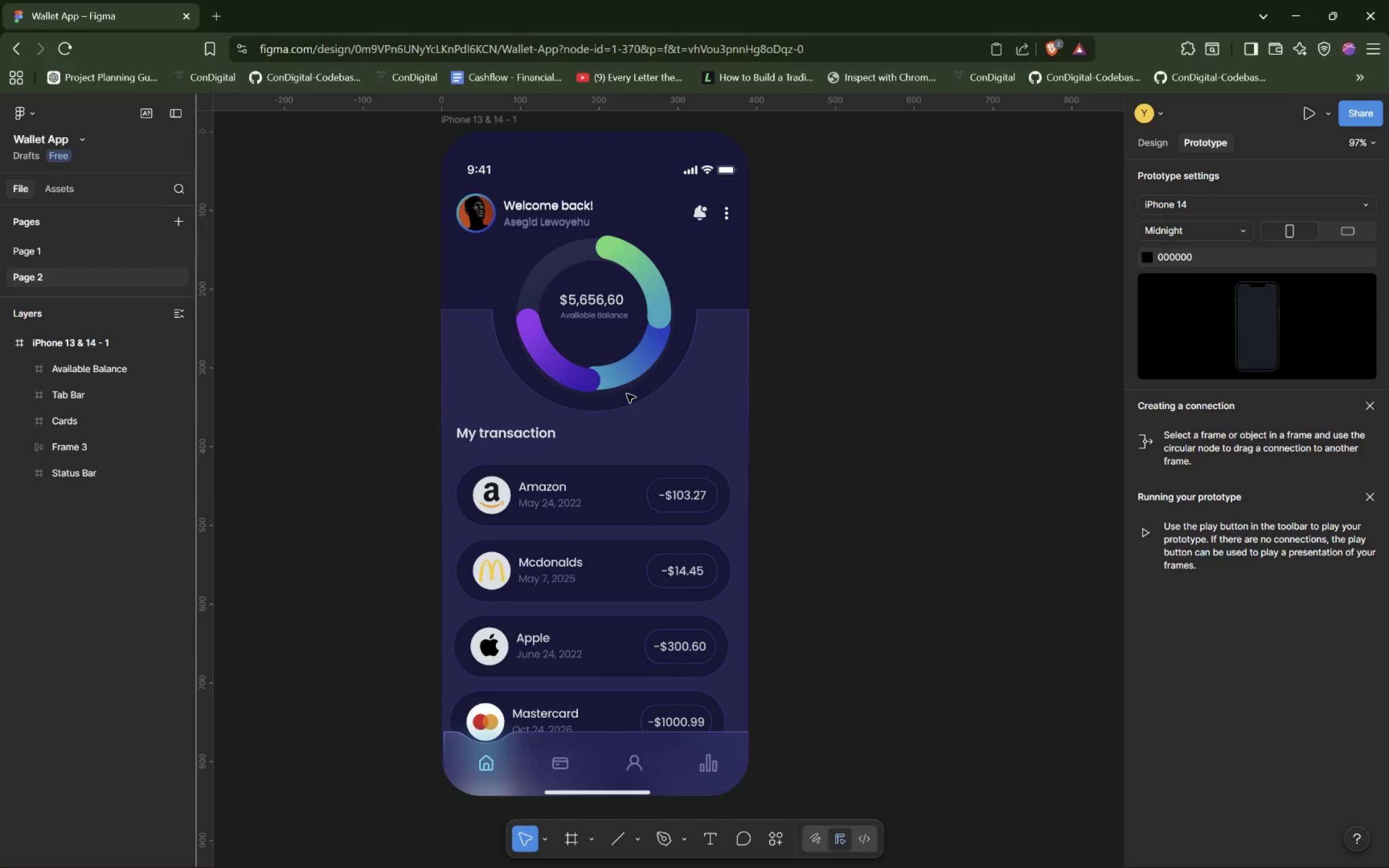 
key(Control+ControlLeft)
 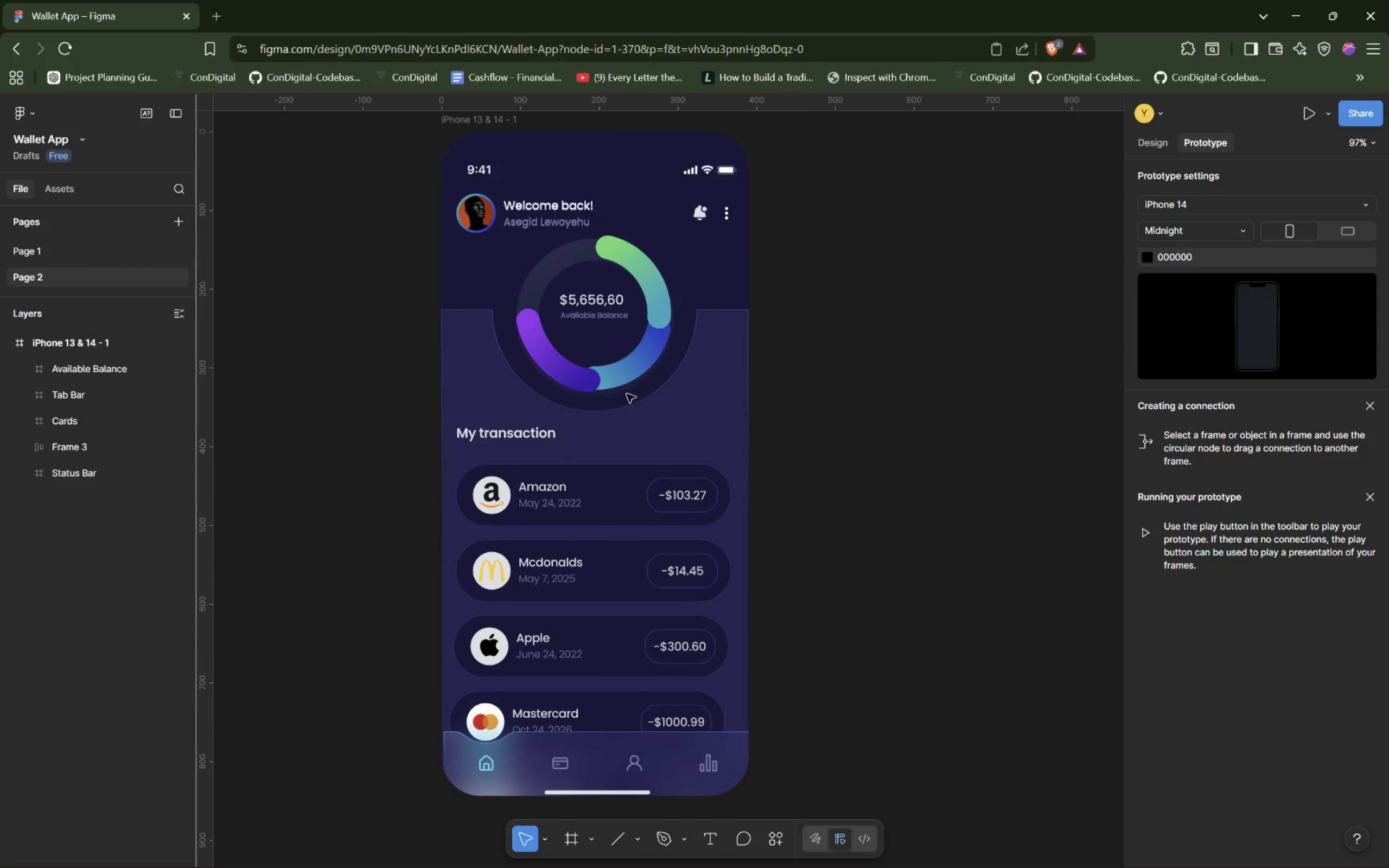 
key(Control+ControlLeft)
 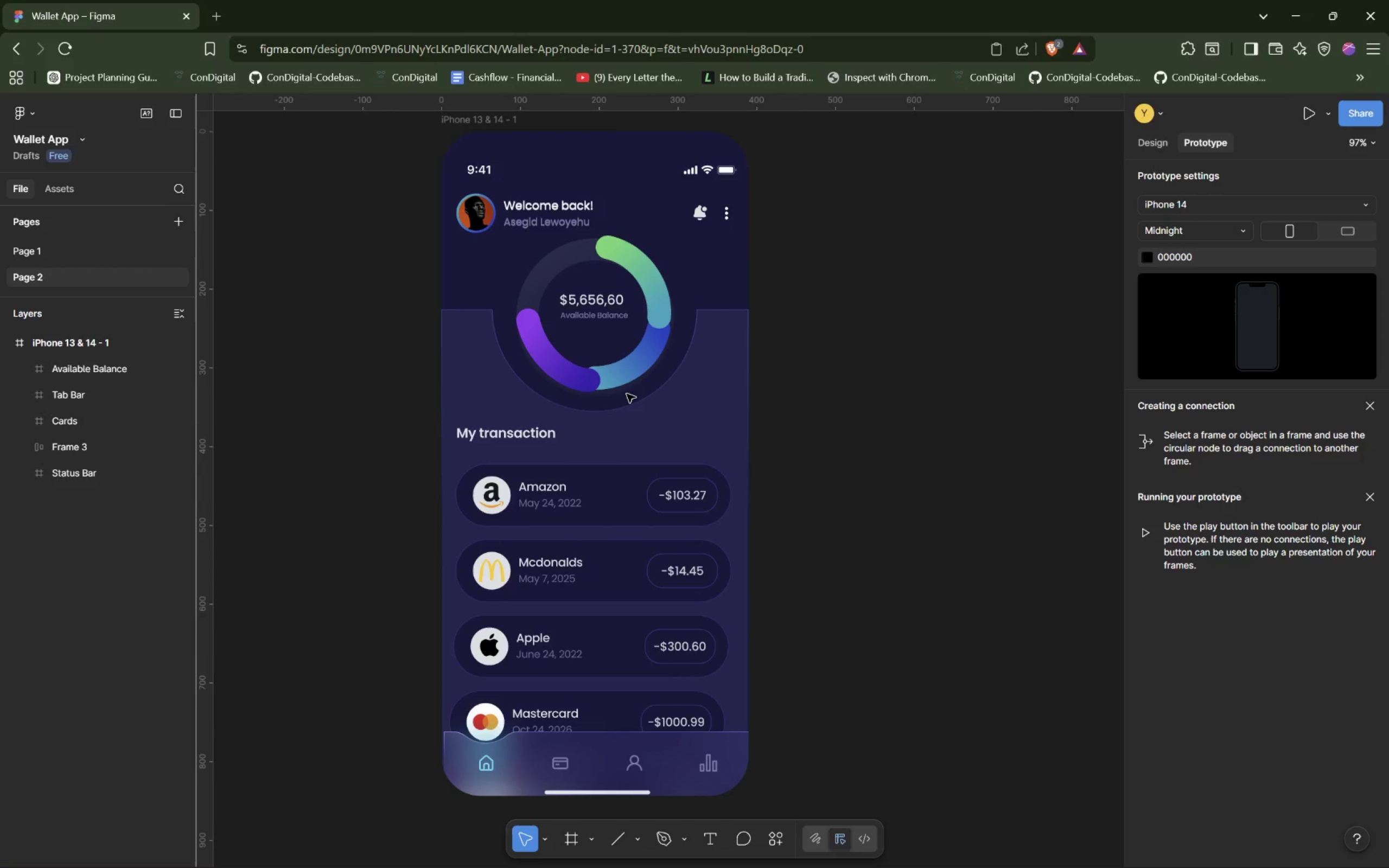 
key(Control+ControlLeft)
 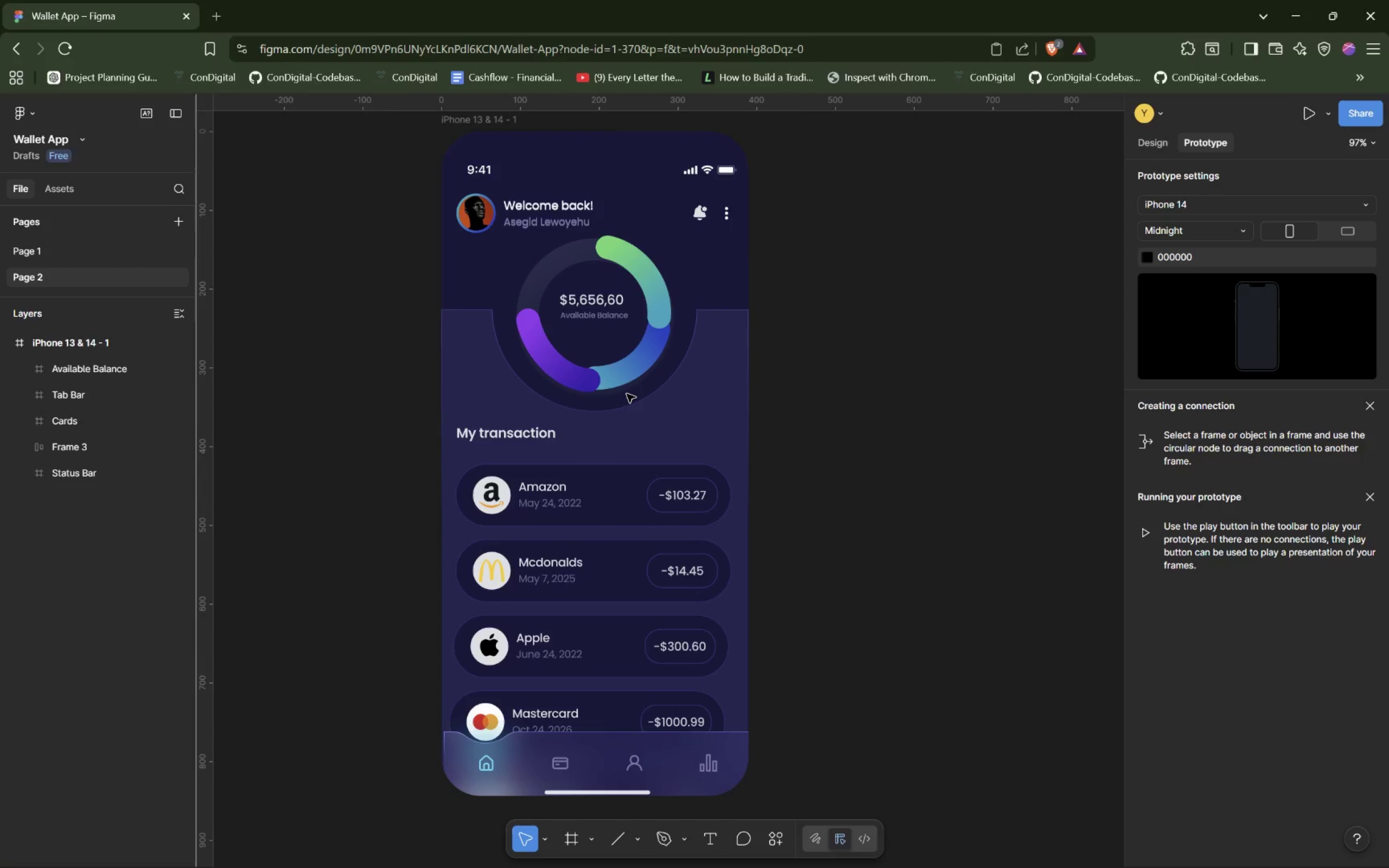 
key(Control+ControlLeft)
 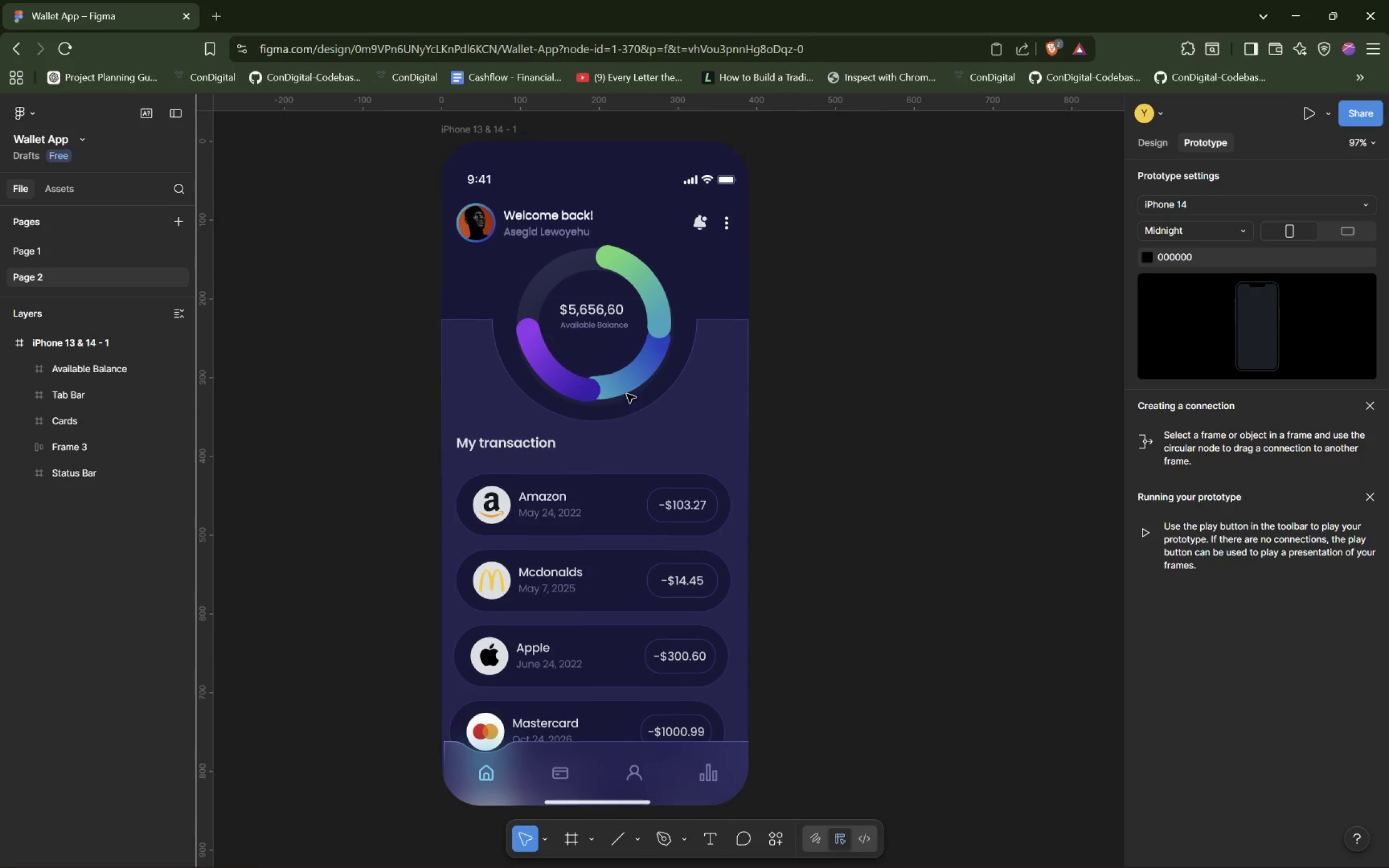 
scroll: coordinate [627, 394], scroll_direction: up, amount: 1.0
 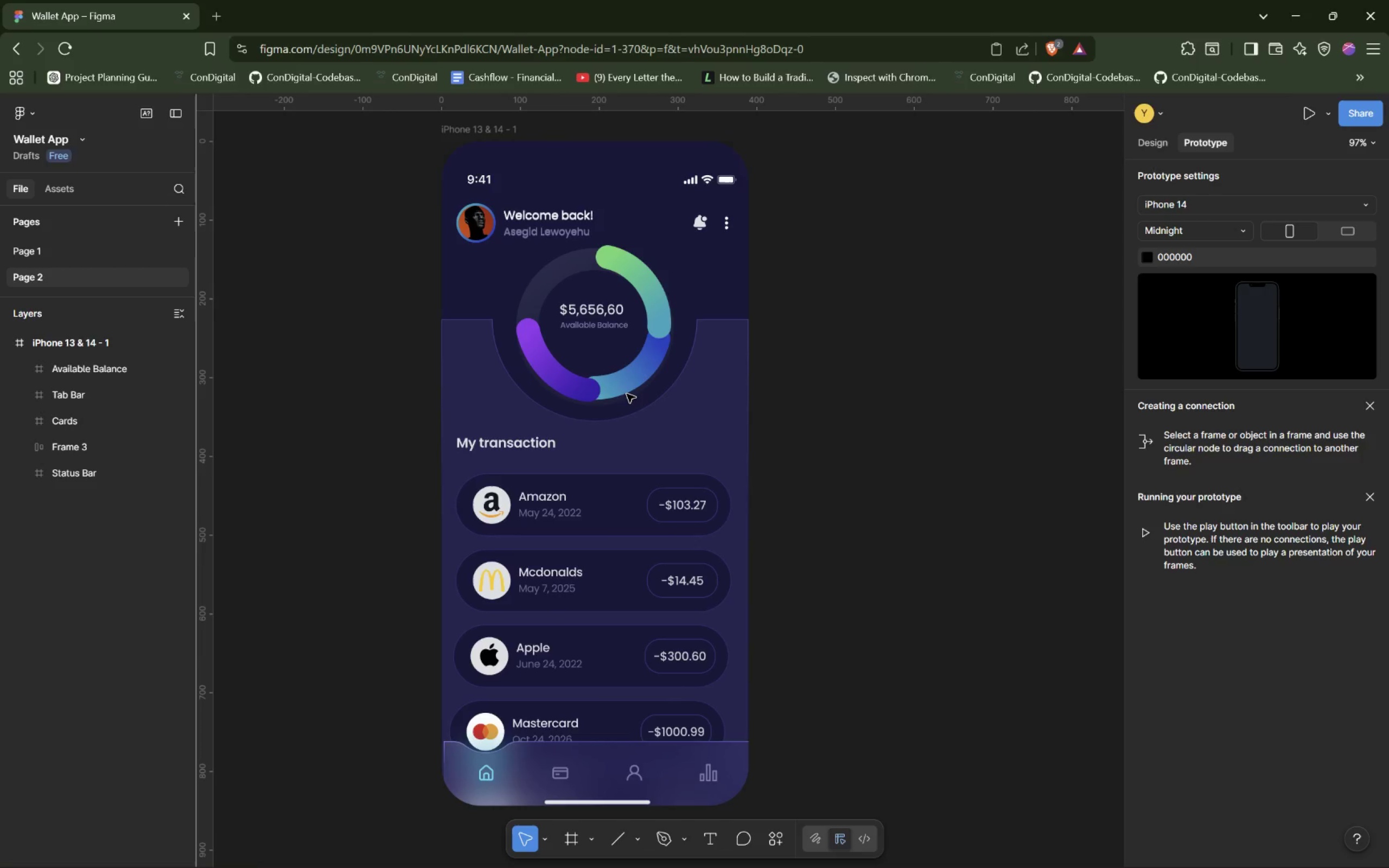 
hold_key(key=ShiftLeft, duration=1.51)
scroll: coordinate [627, 394], scroll_direction: up, amount: 4.0
 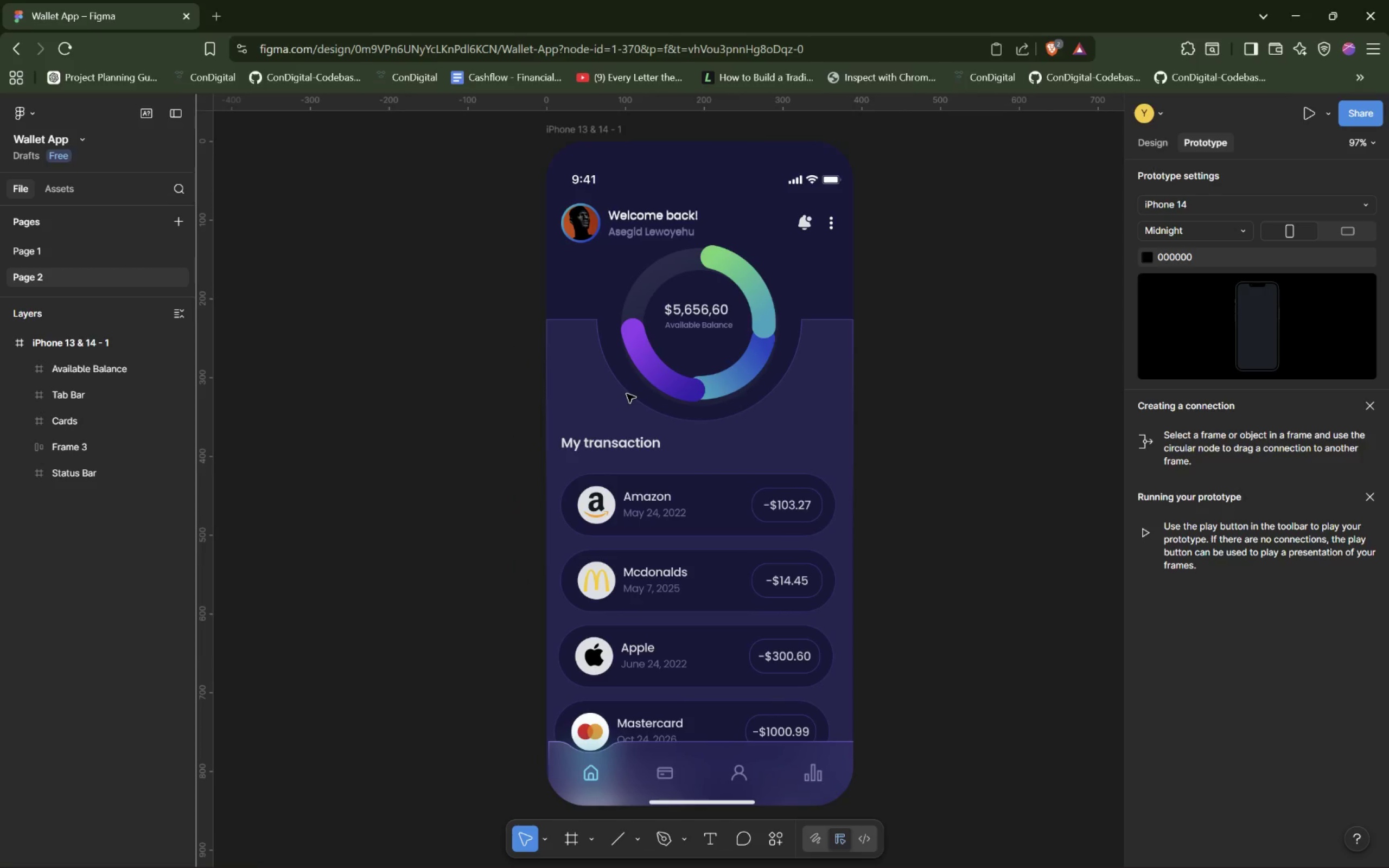 
hold_key(key=ShiftLeft, duration=0.48)
 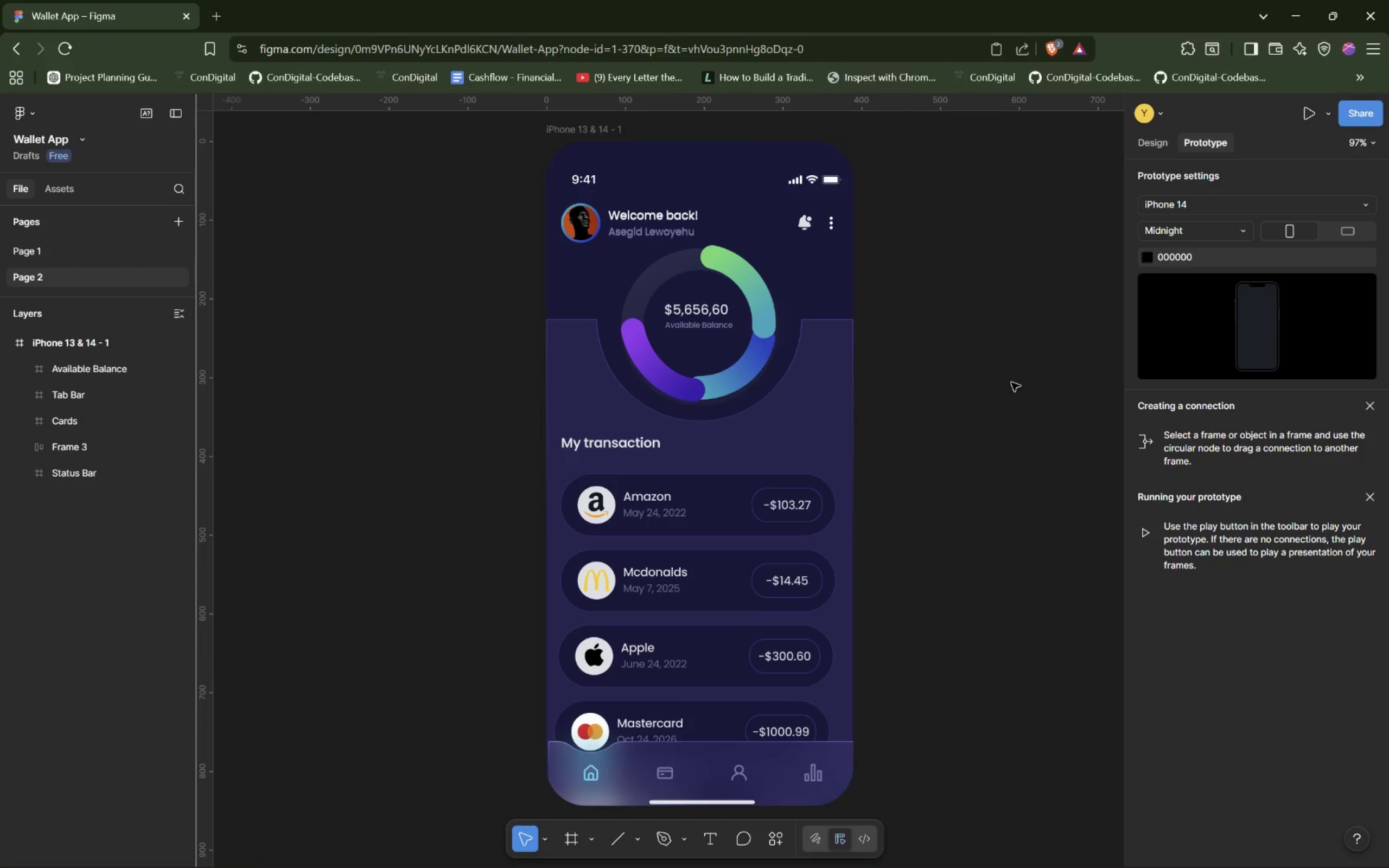 
left_click([1011, 382])
 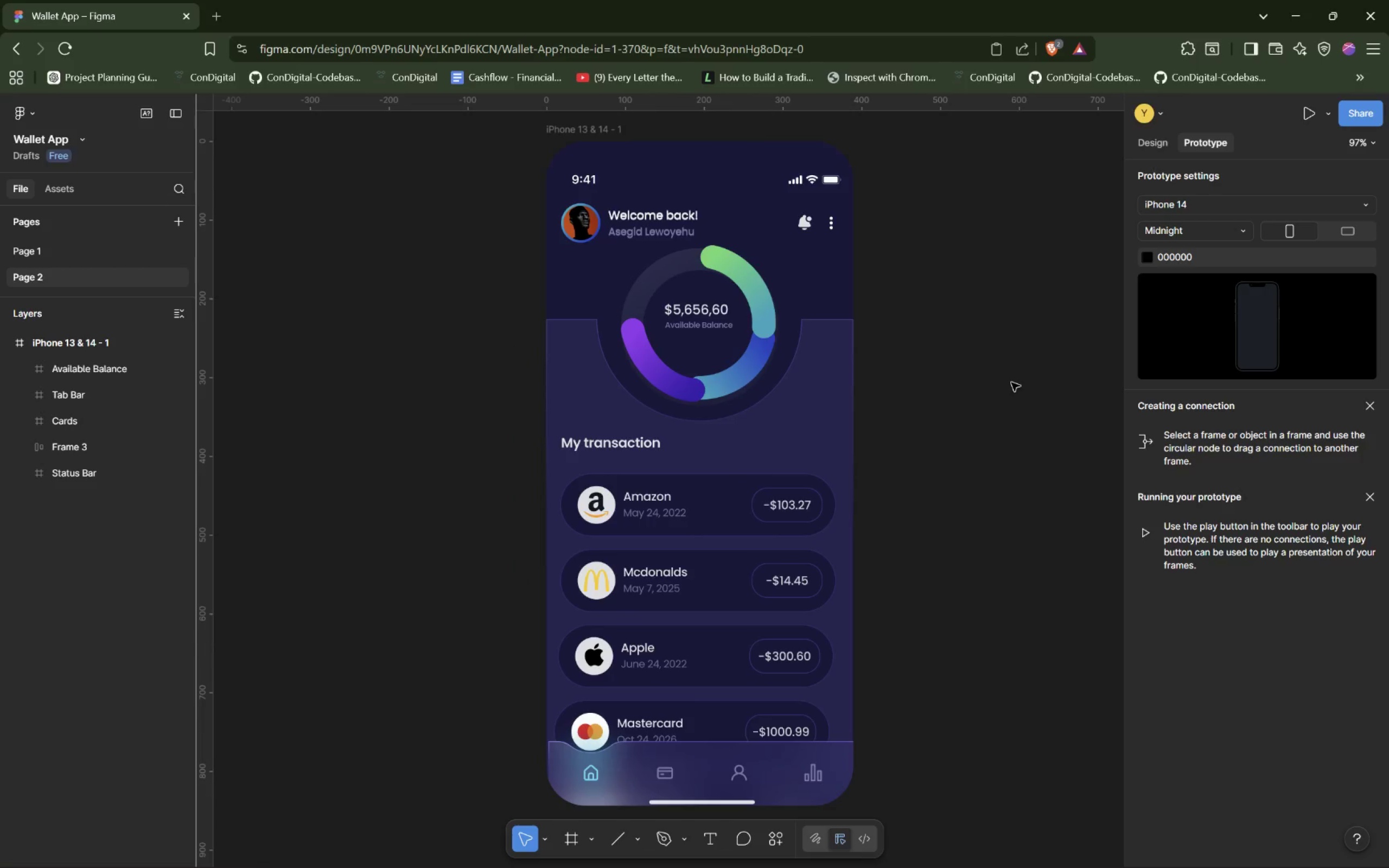 
left_click_drag(start_coordinate=[1011, 382], to_coordinate=[925, 299])
 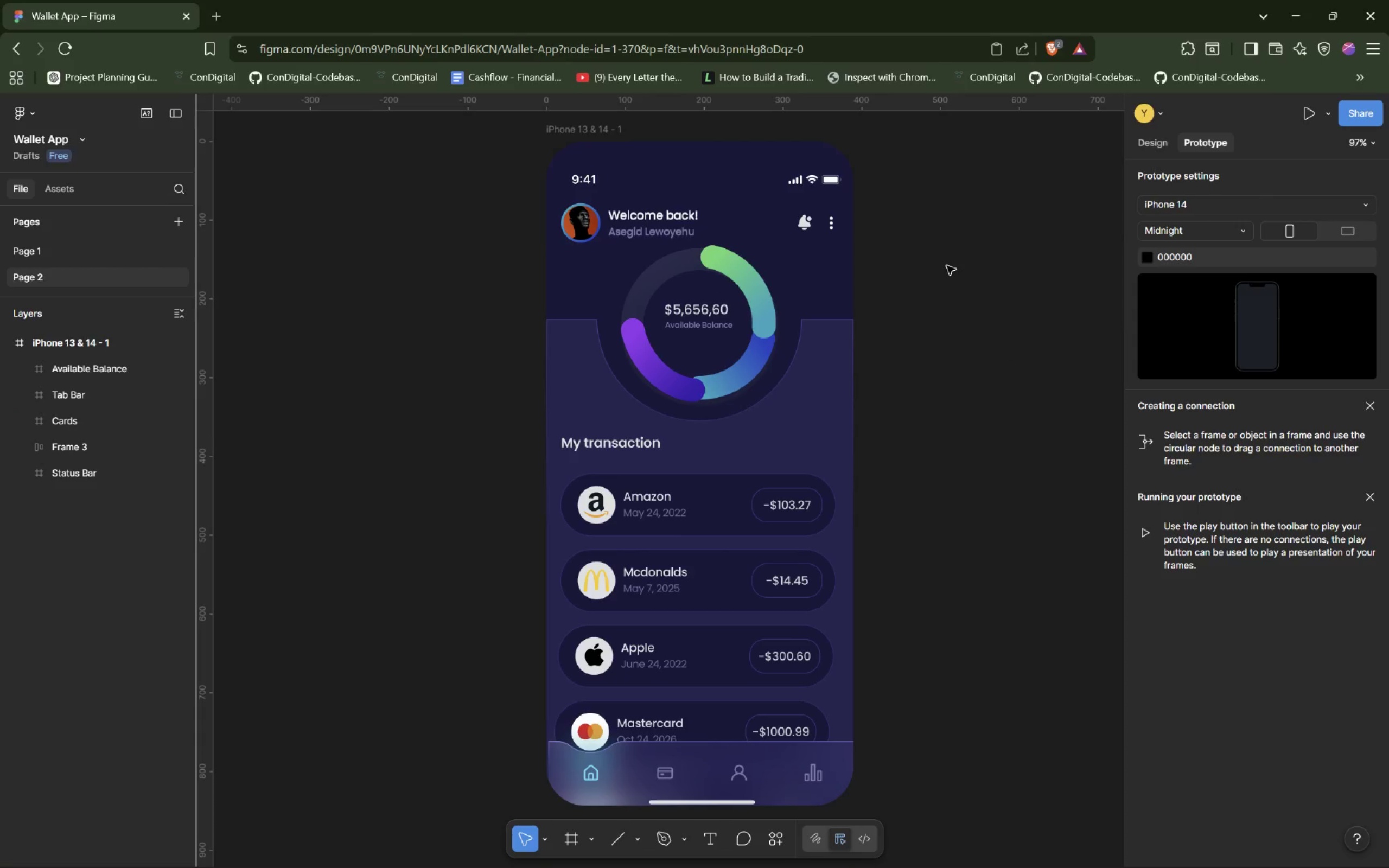 
left_click([947, 266])
 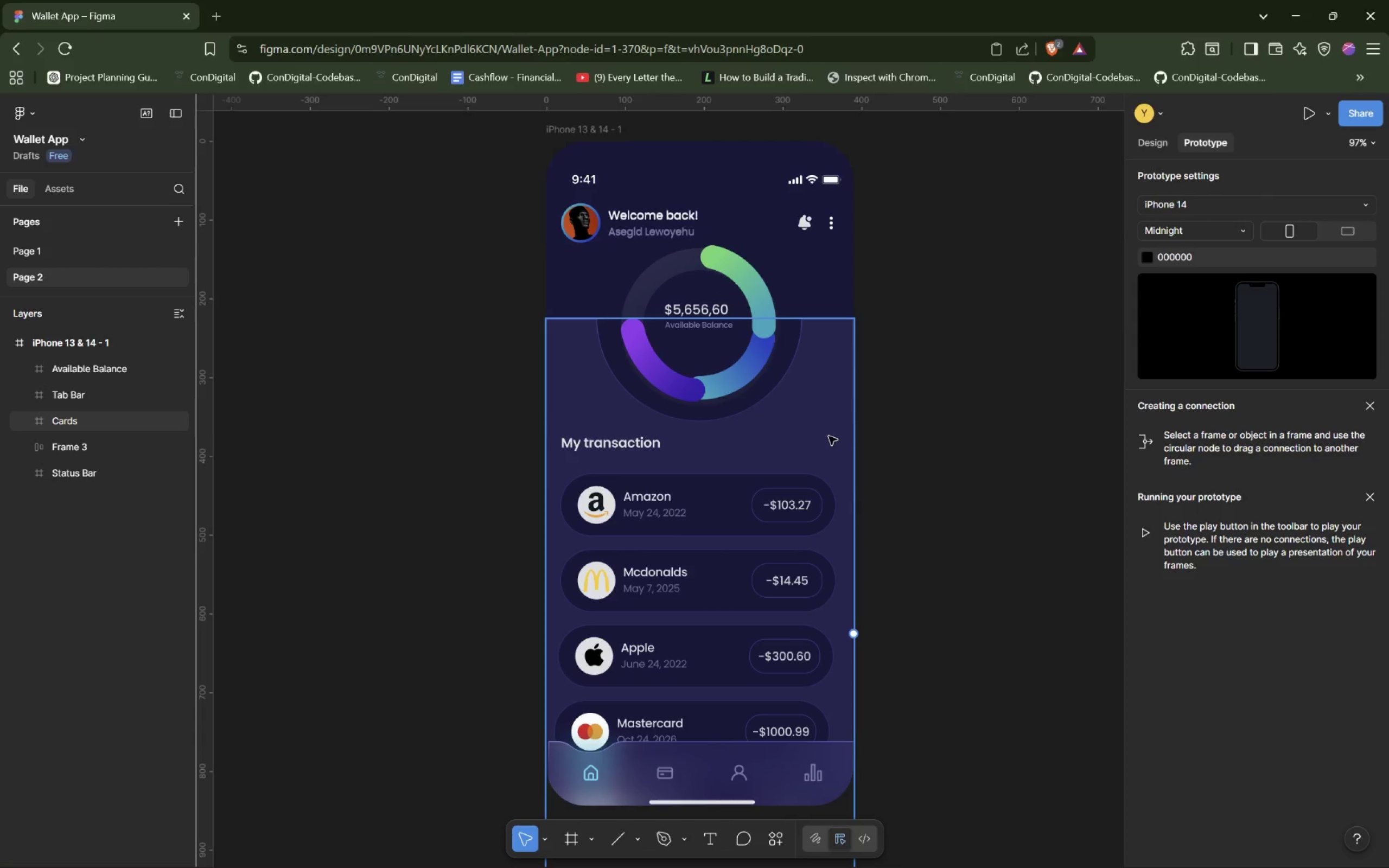 
wait(6.93)
 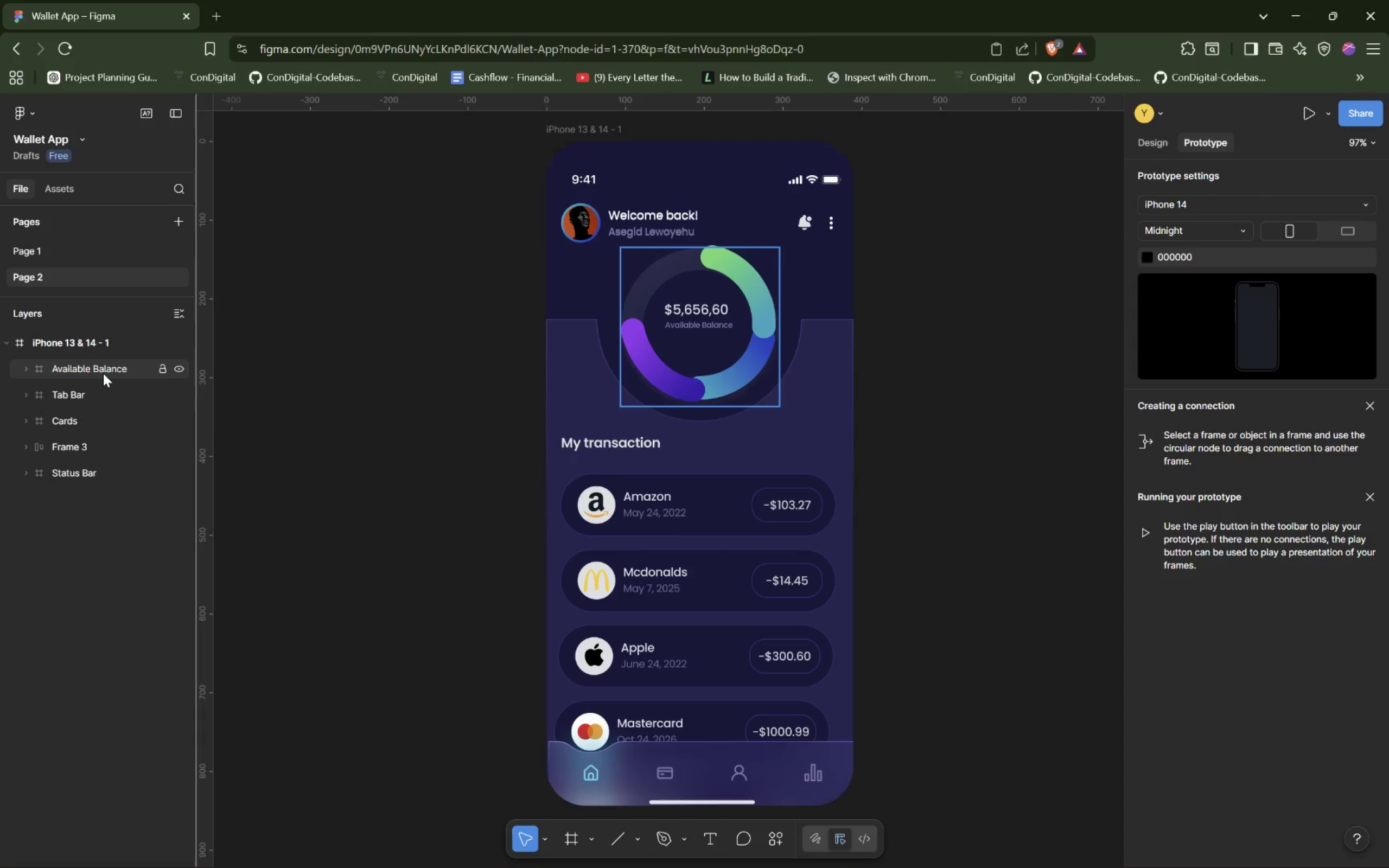 
left_click([967, 417])
 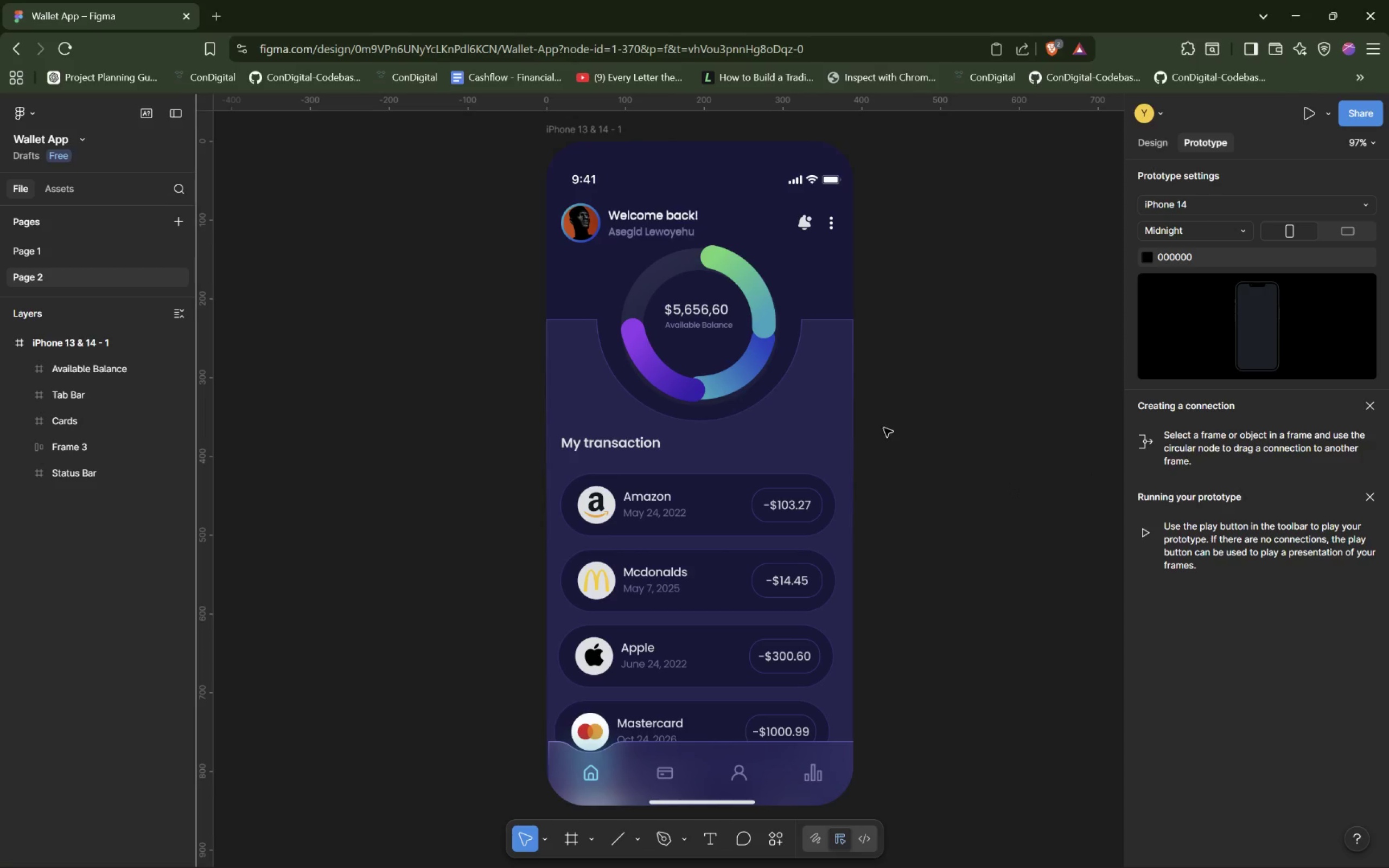 
scroll: coordinate [878, 438], scroll_direction: down, amount: 4.0
 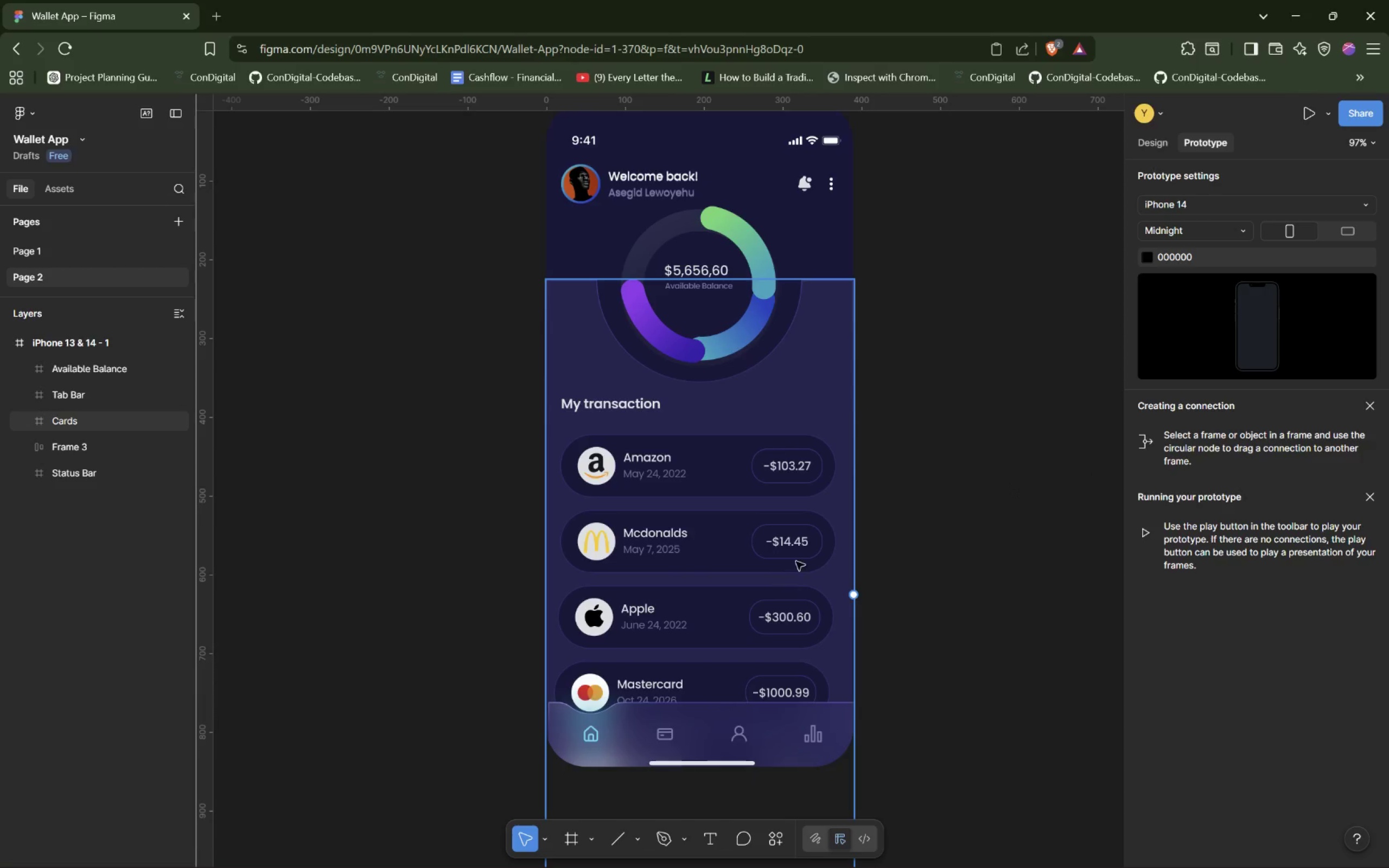 
scroll: coordinate [801, 559], scroll_direction: up, amount: 5.0
 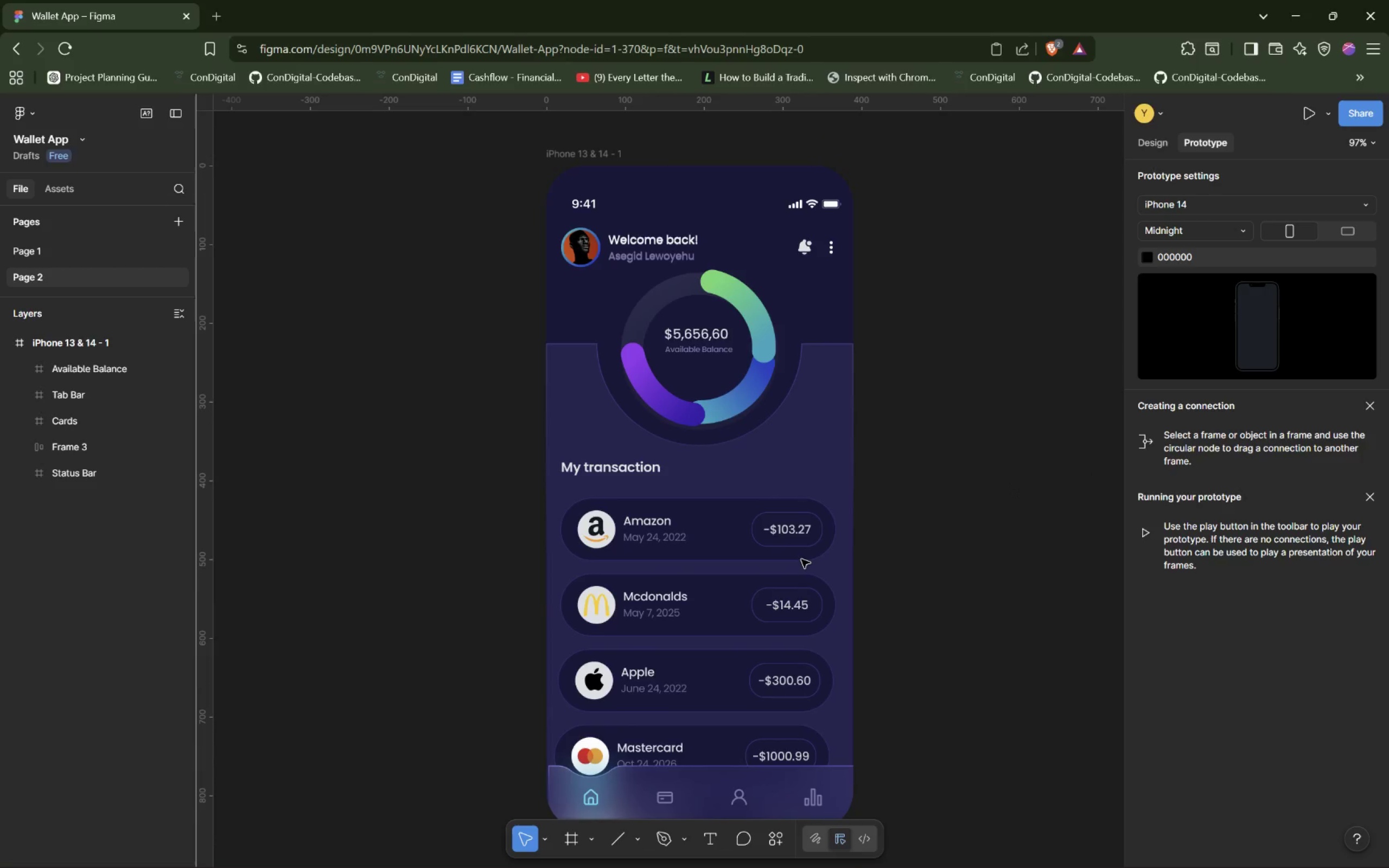 
wait(7.09)
 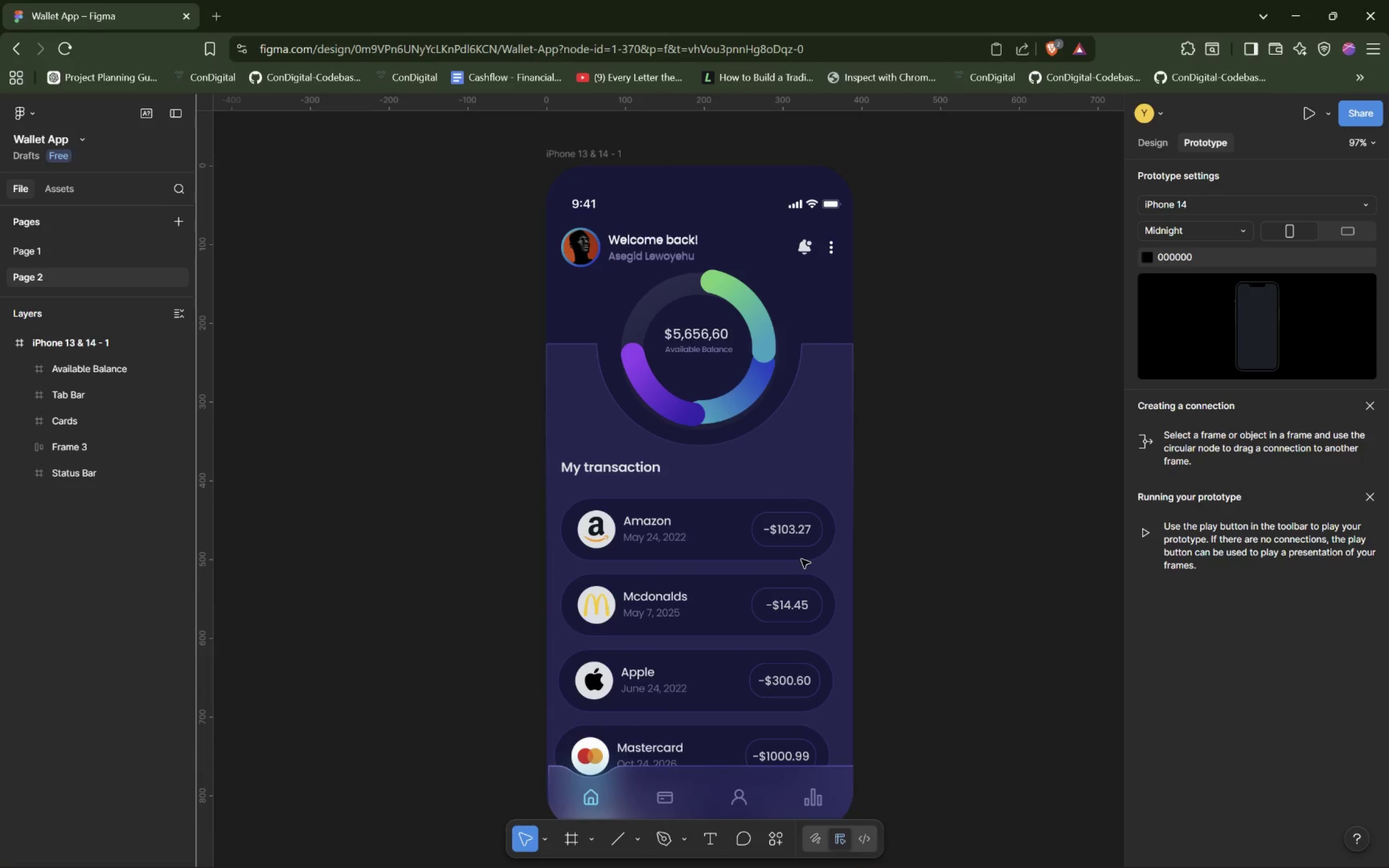 
scroll: coordinate [915, 539], scroll_direction: down, amount: 3.0
 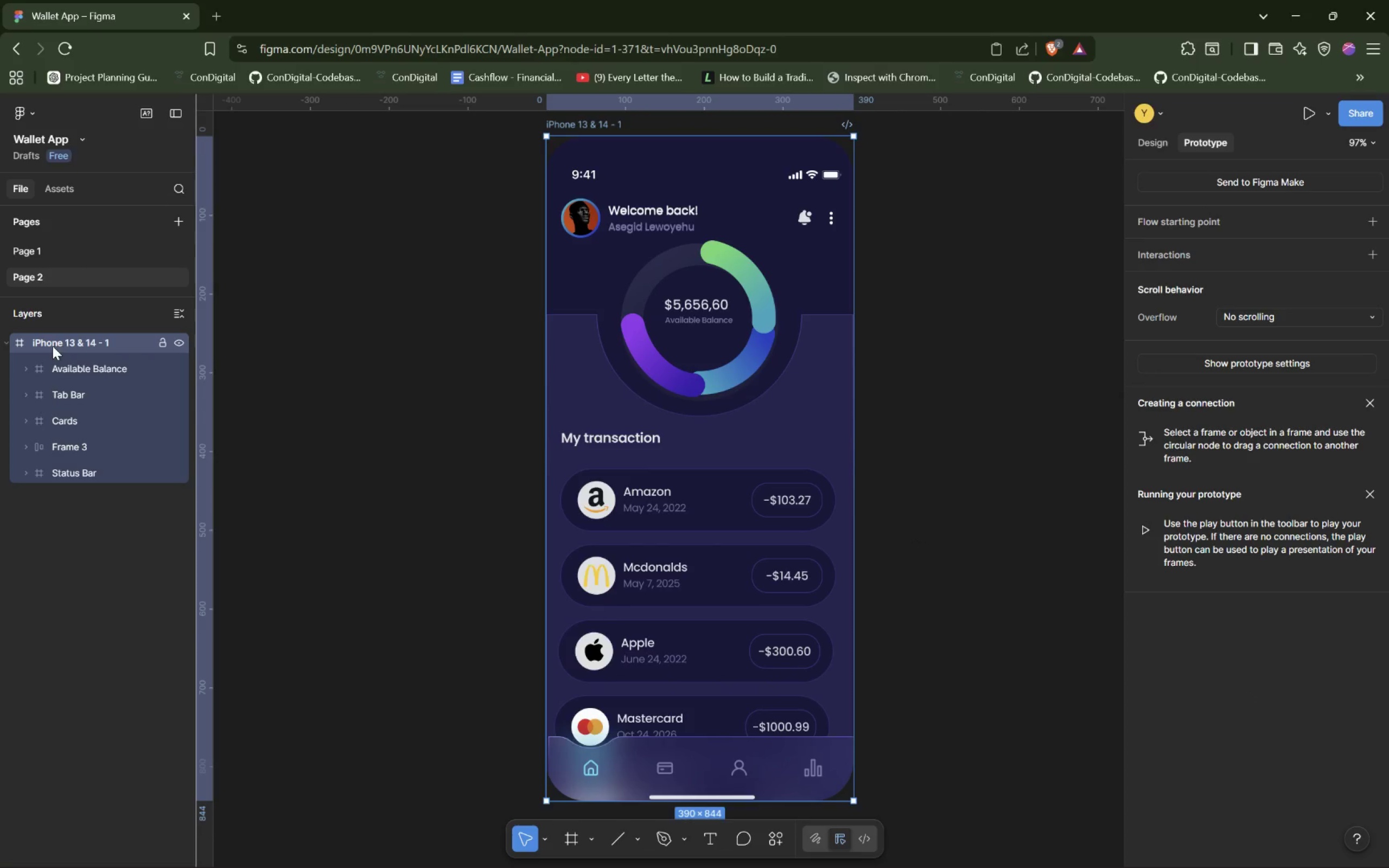 
key(Control+ControlLeft)
 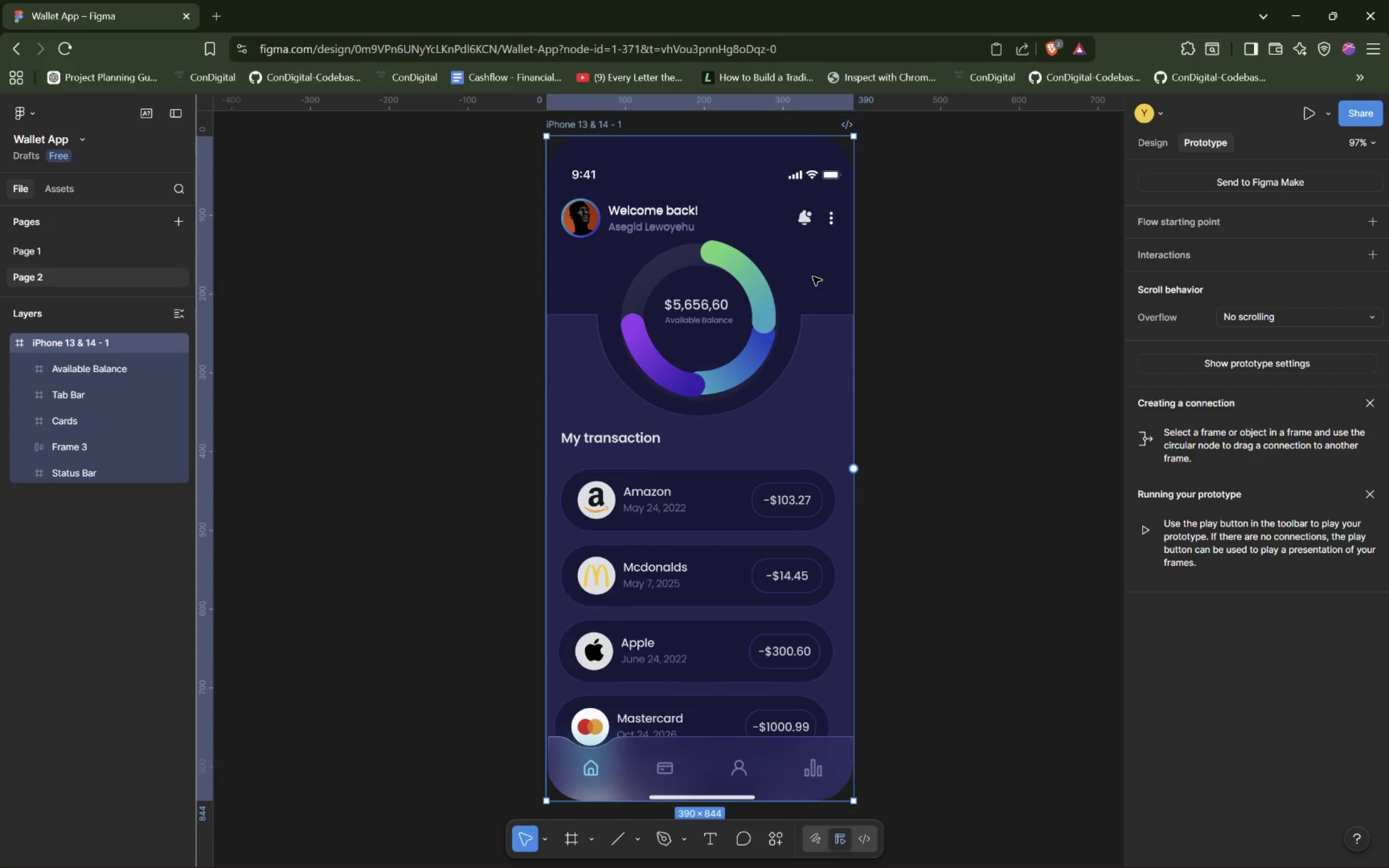 
hold_key(key=AltLeft, duration=1.52)
left_click_drag(start_coordinate=[813, 277], to_coordinate=[938, 288])
 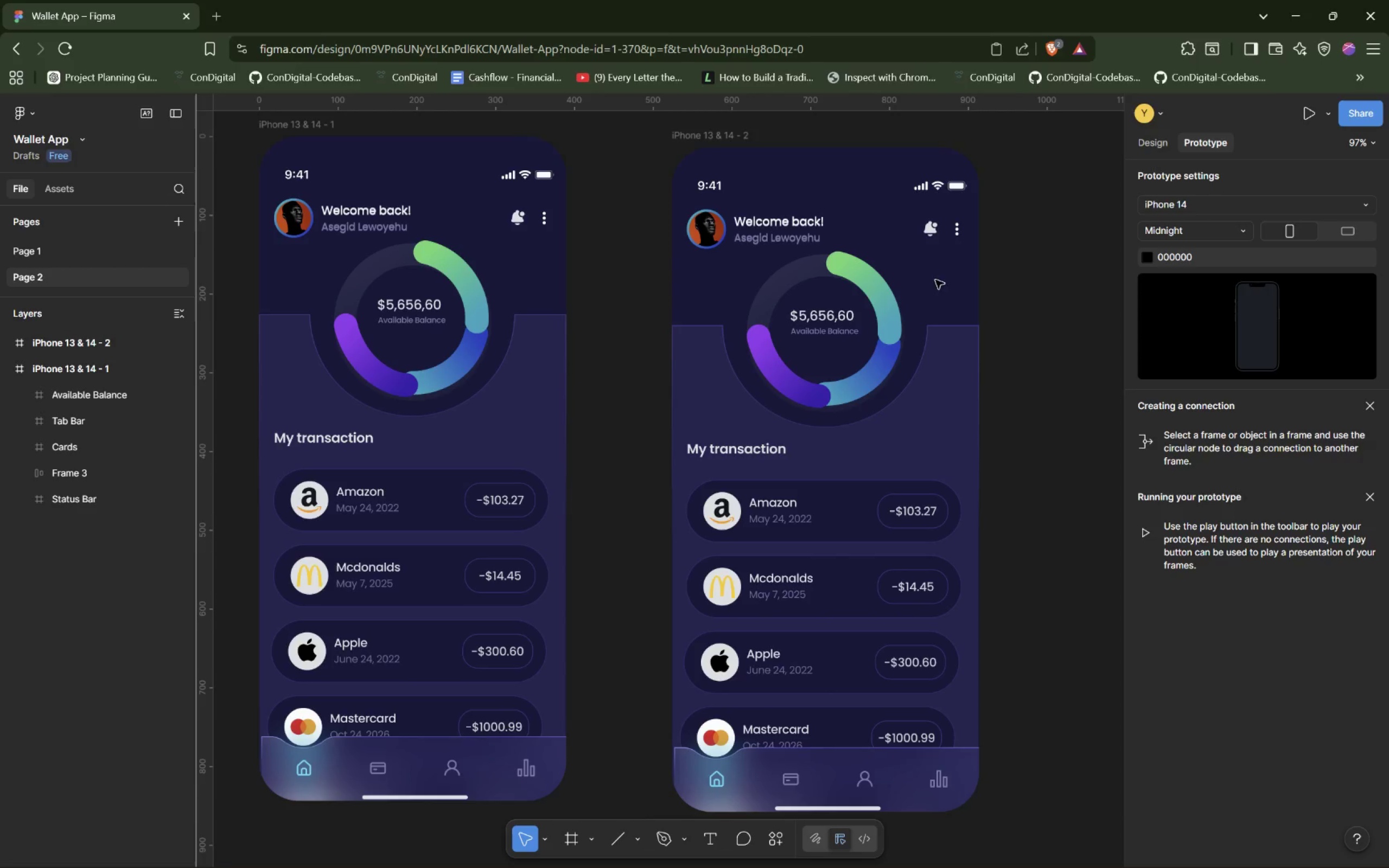 
hold_key(key=AltLeft, duration=1.52)
 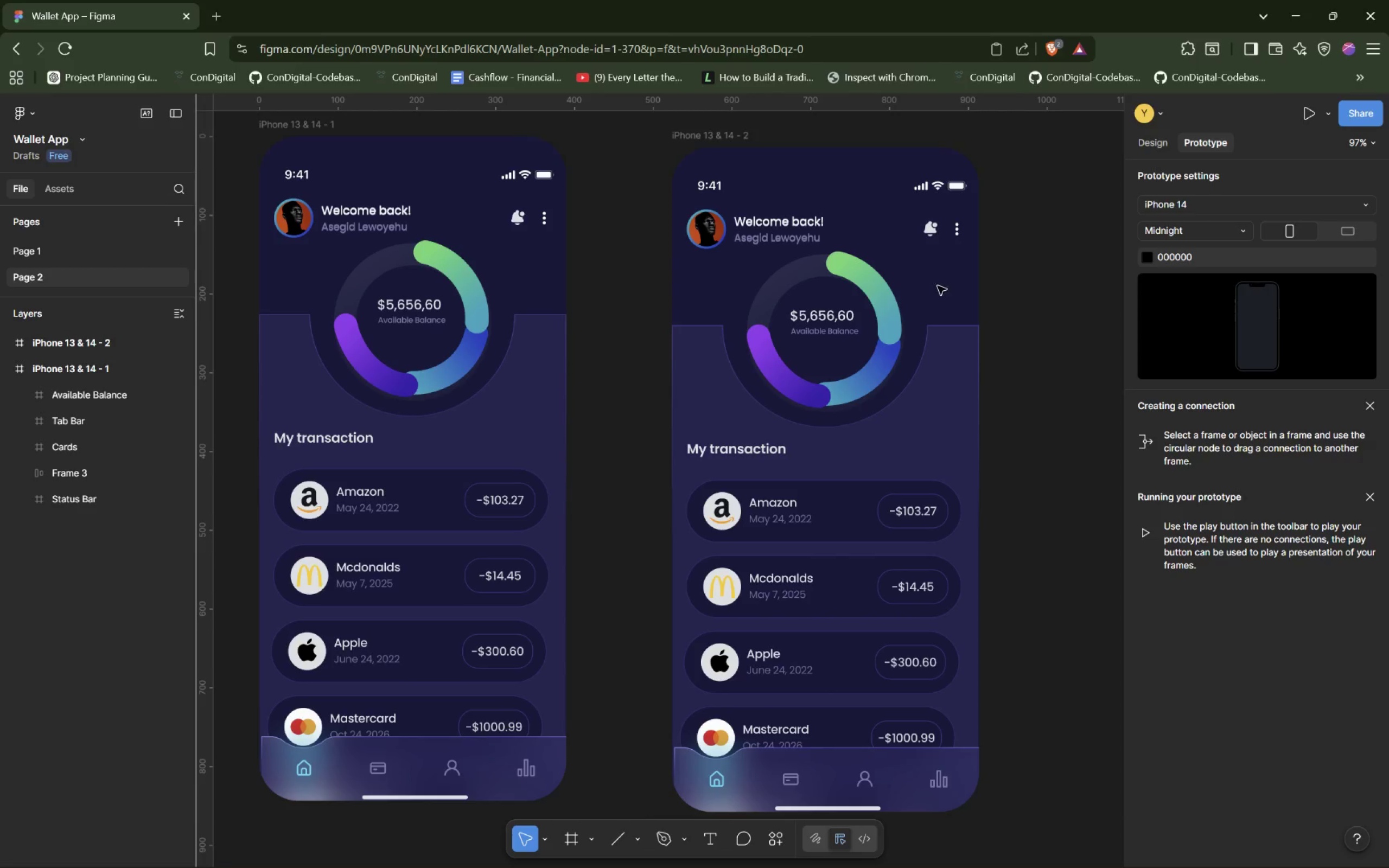 
hold_key(key=AltLeft, duration=0.77)
 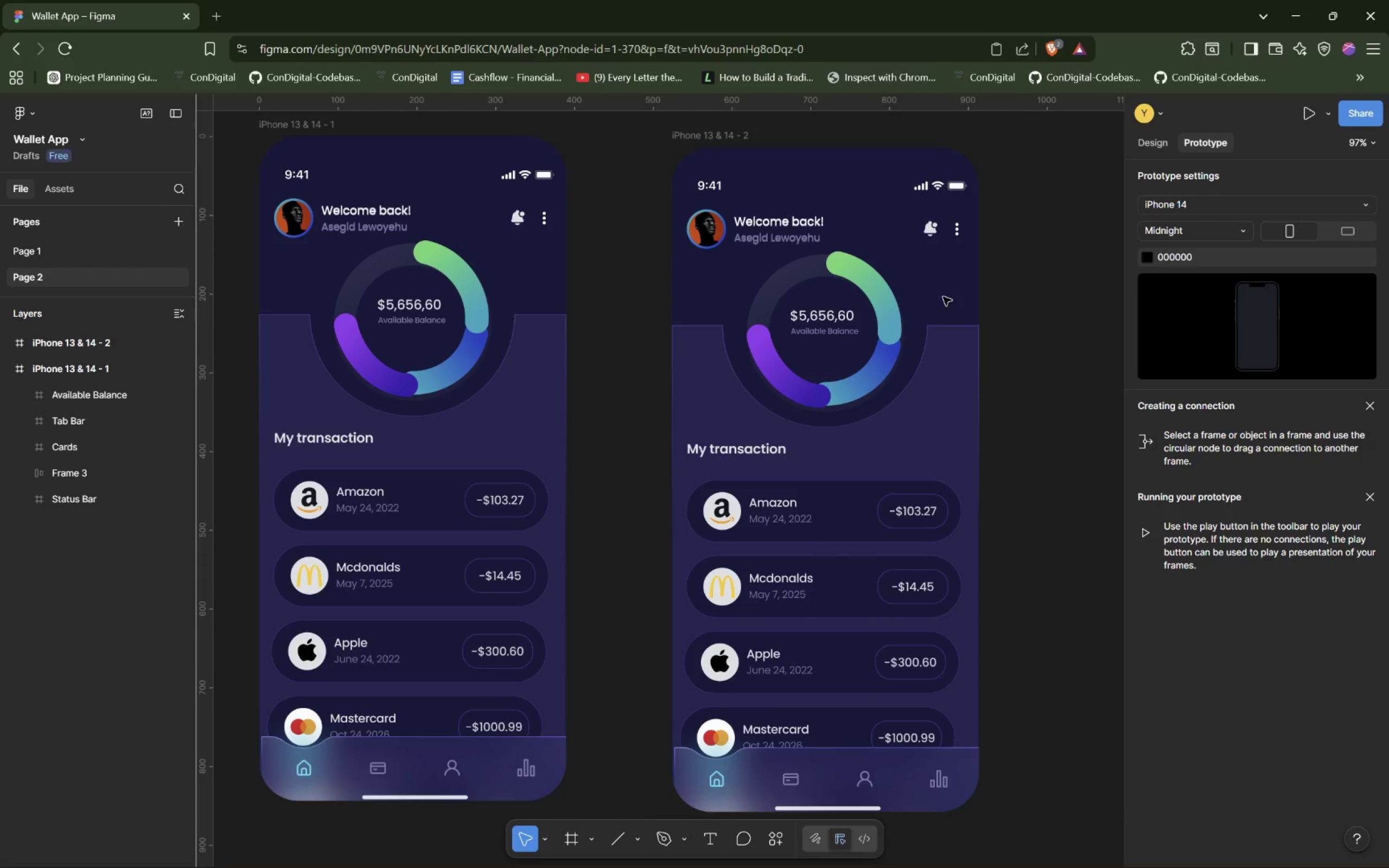 
left_click_drag(start_coordinate=[943, 297], to_coordinate=[939, 275])
 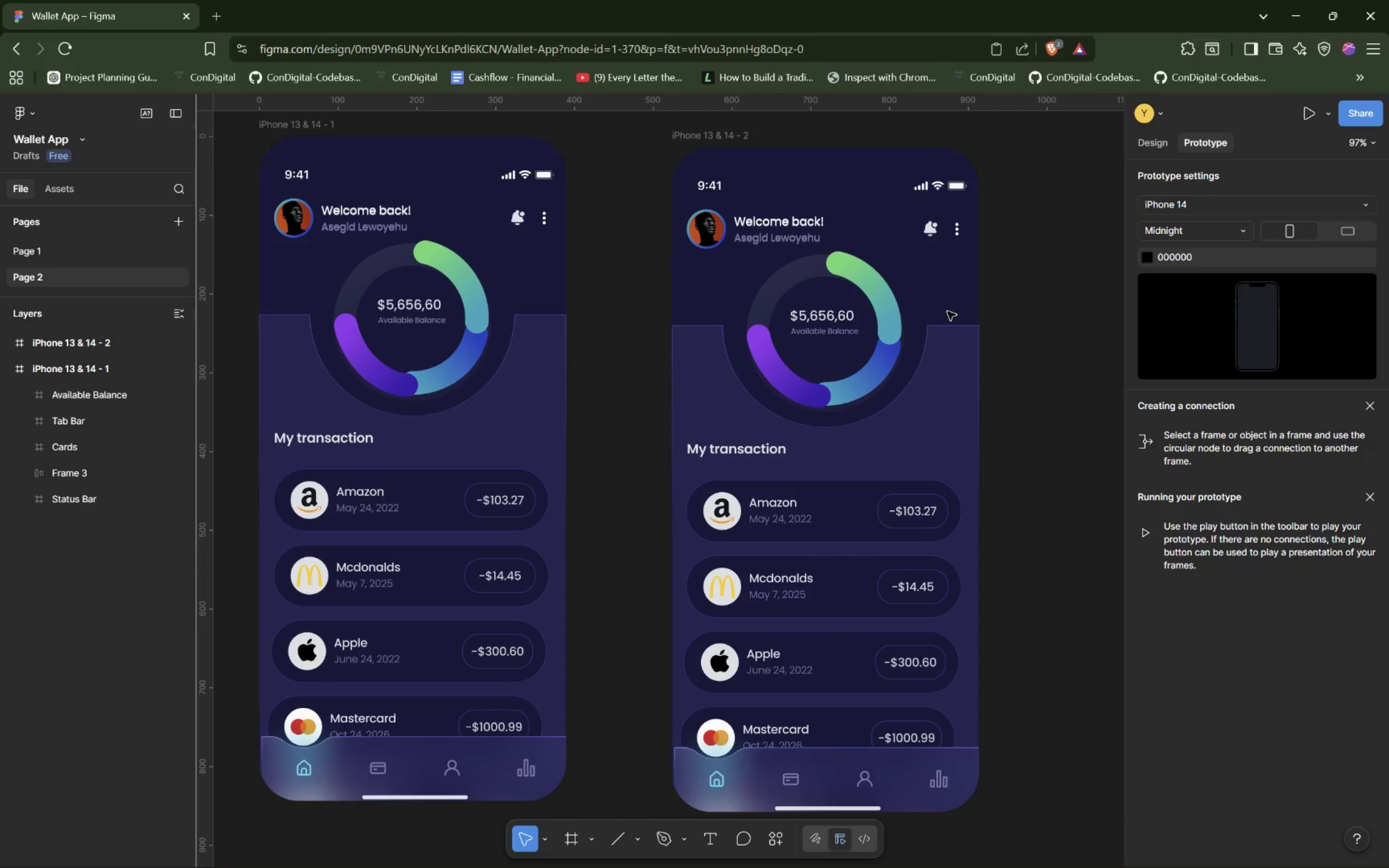 
left_click_drag(start_coordinate=[952, 312], to_coordinate=[980, 312])
 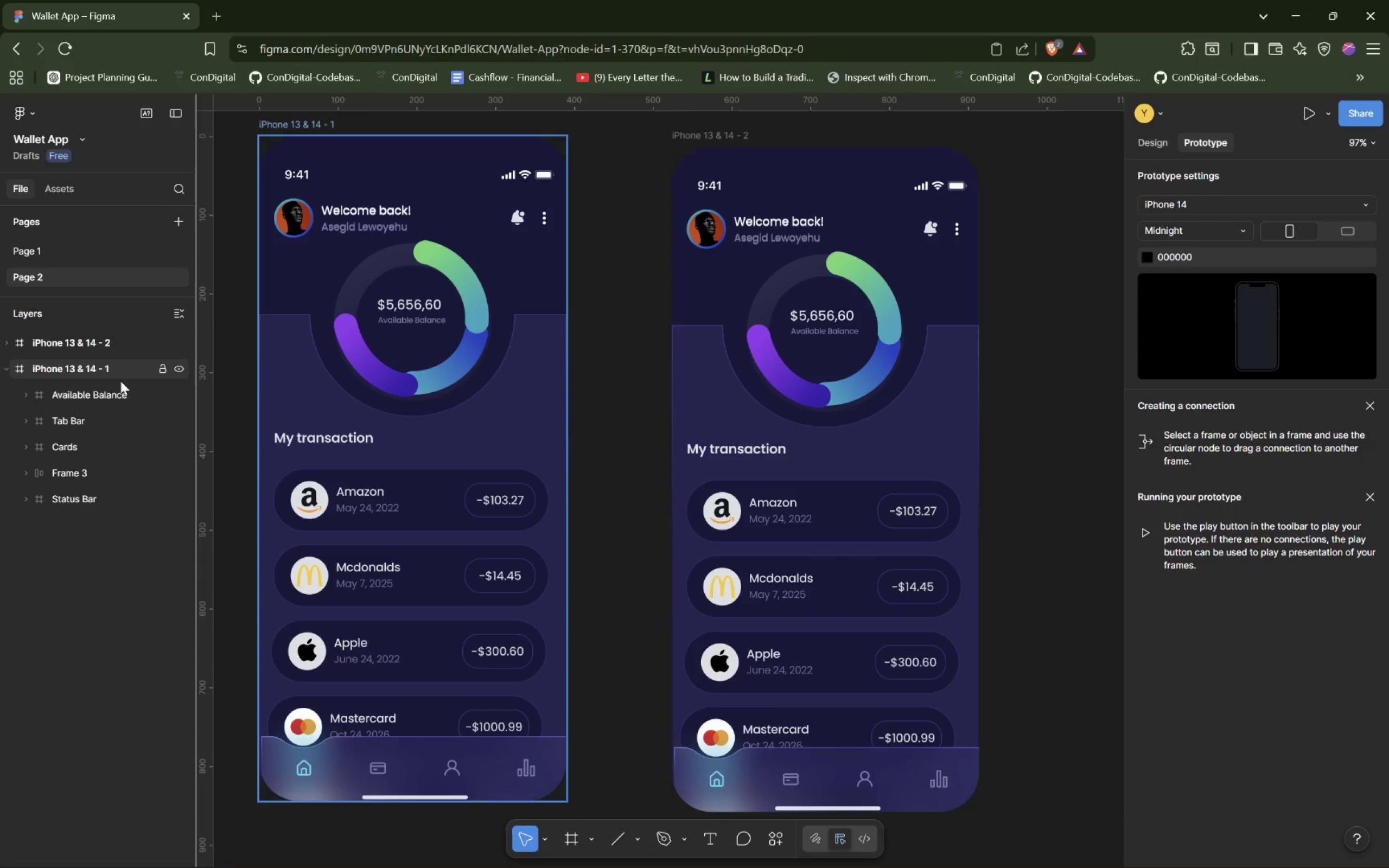 
left_click([114, 374])
 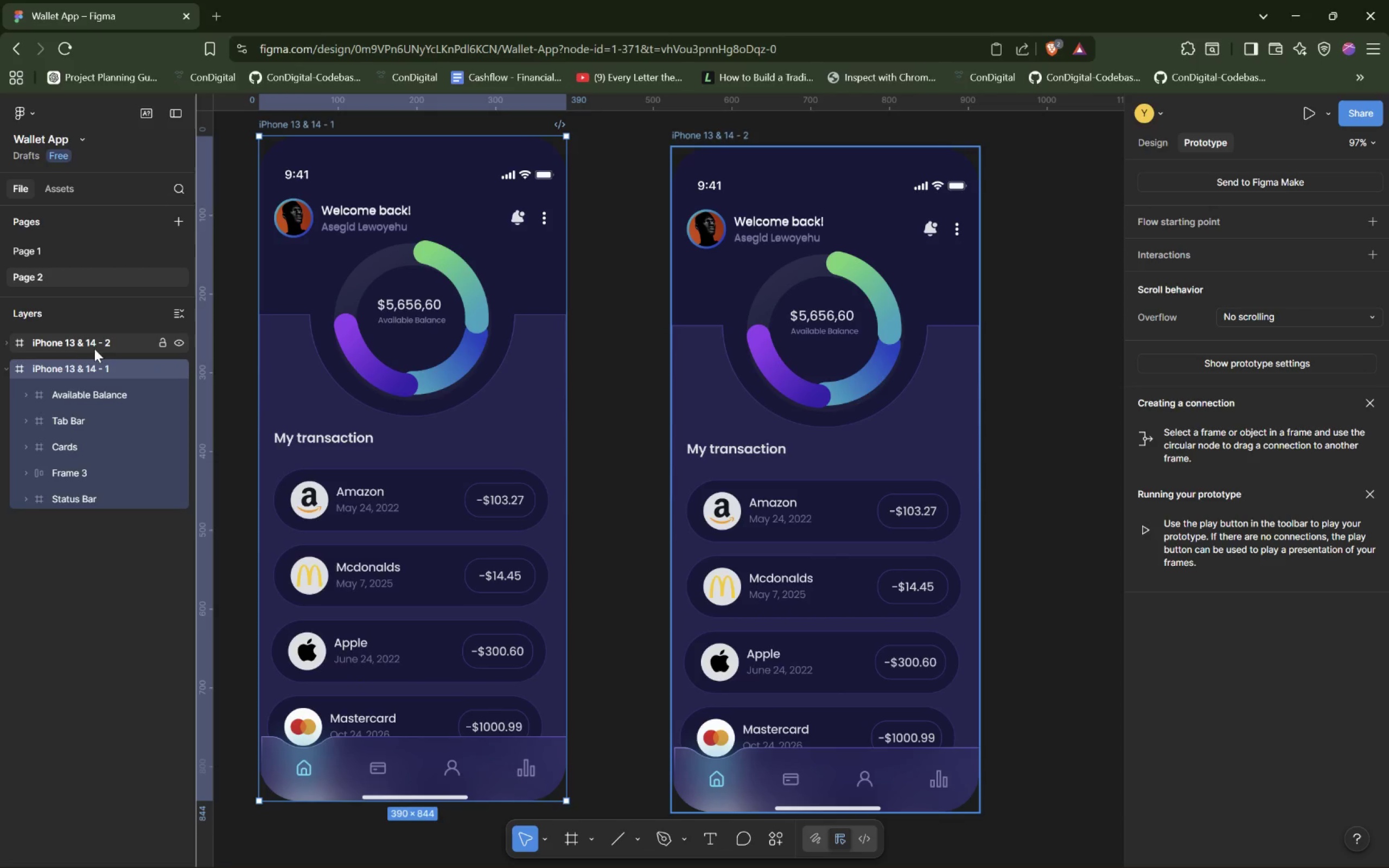 
left_click([96, 345])
 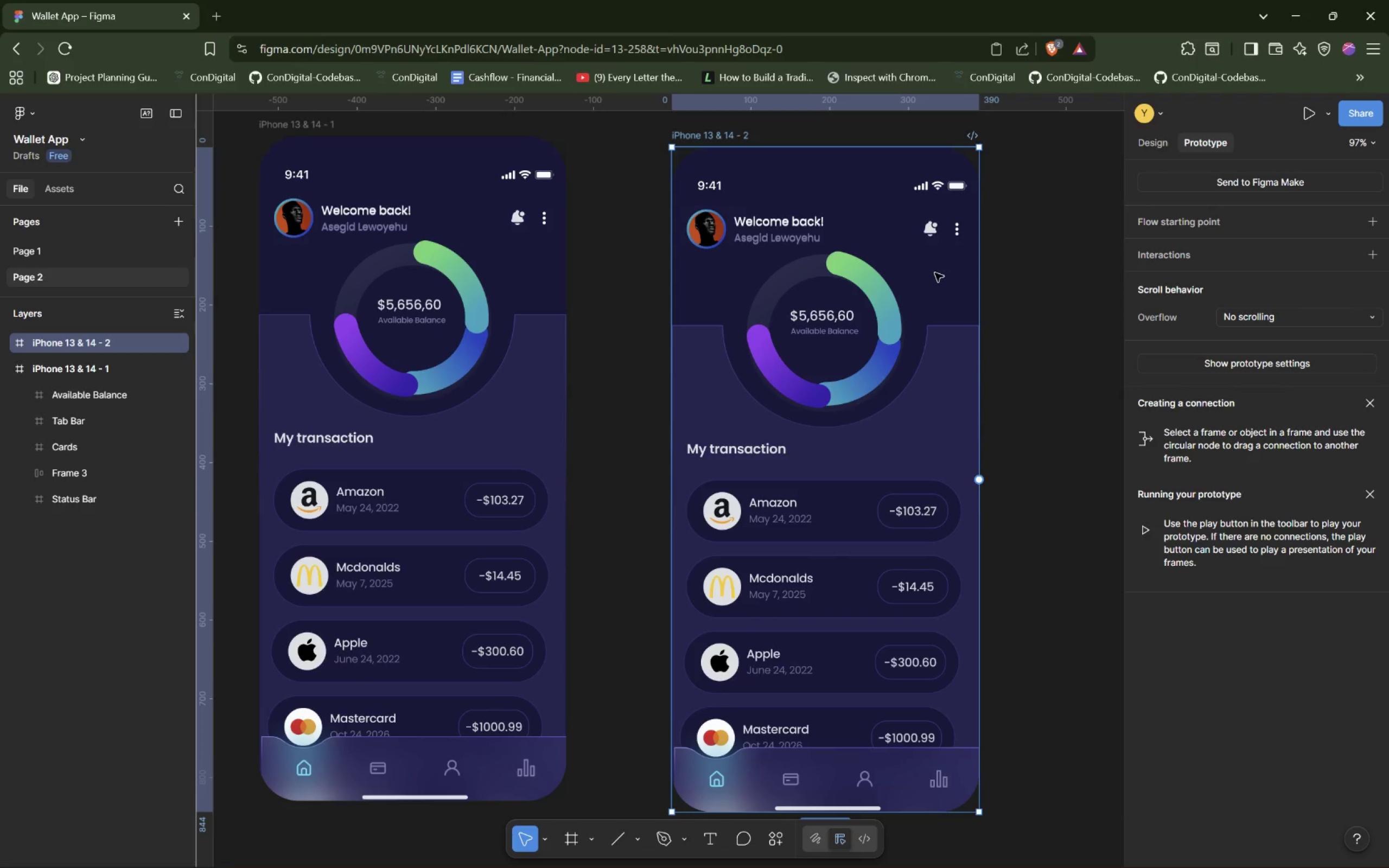 
left_click_drag(start_coordinate=[935, 273], to_coordinate=[912, 264])
 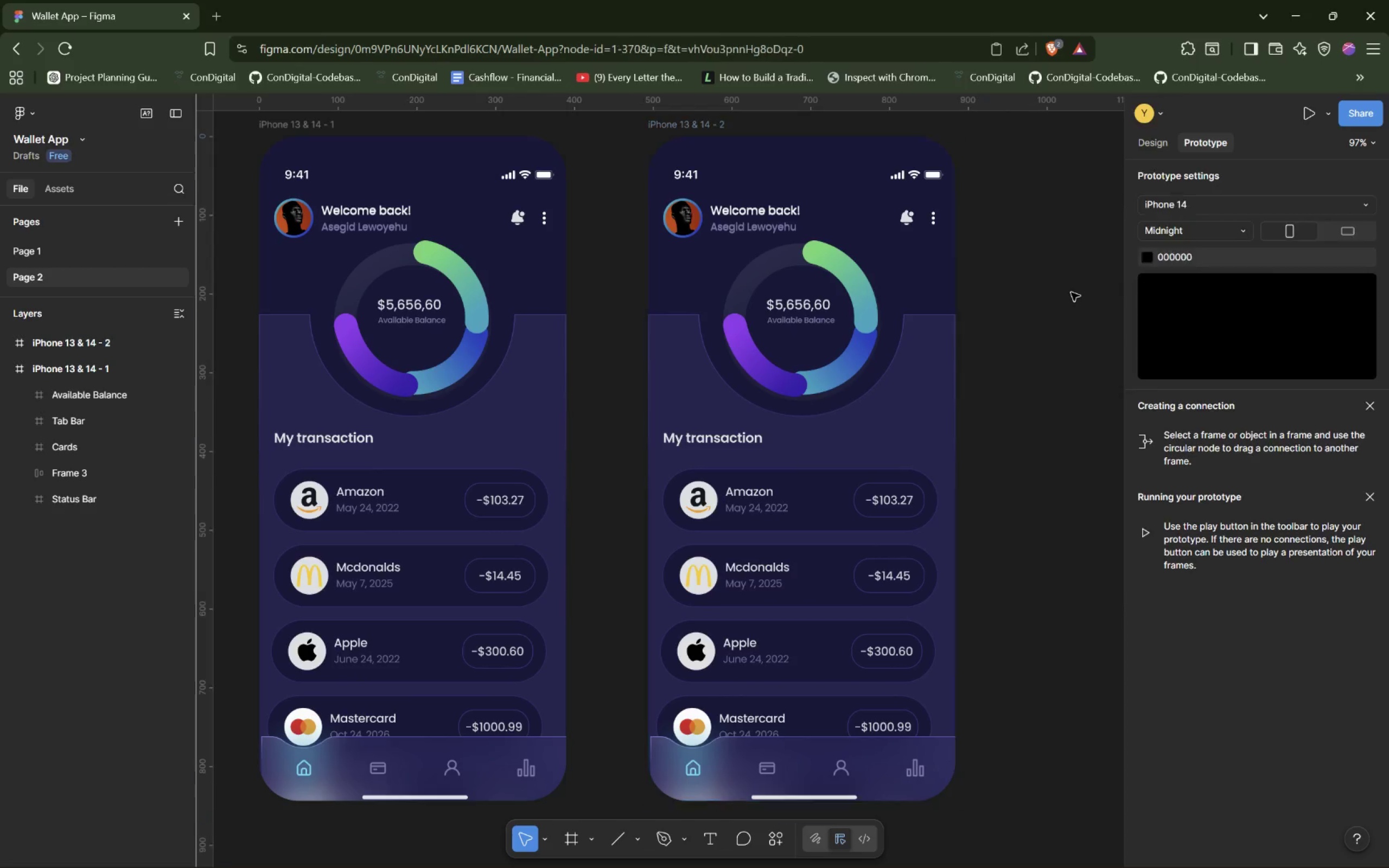 
left_click([1071, 292])
 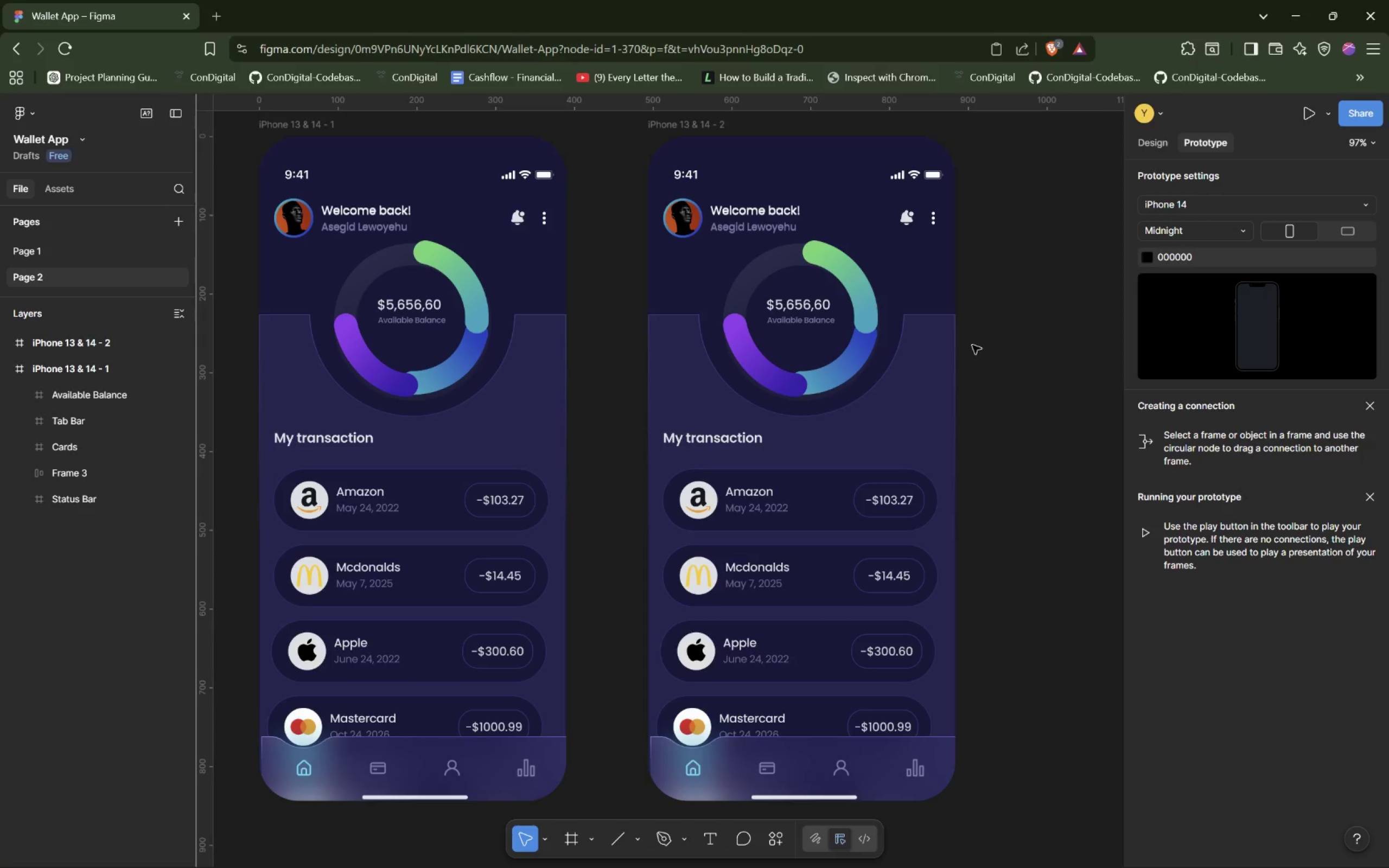 
left_click([915, 354])
 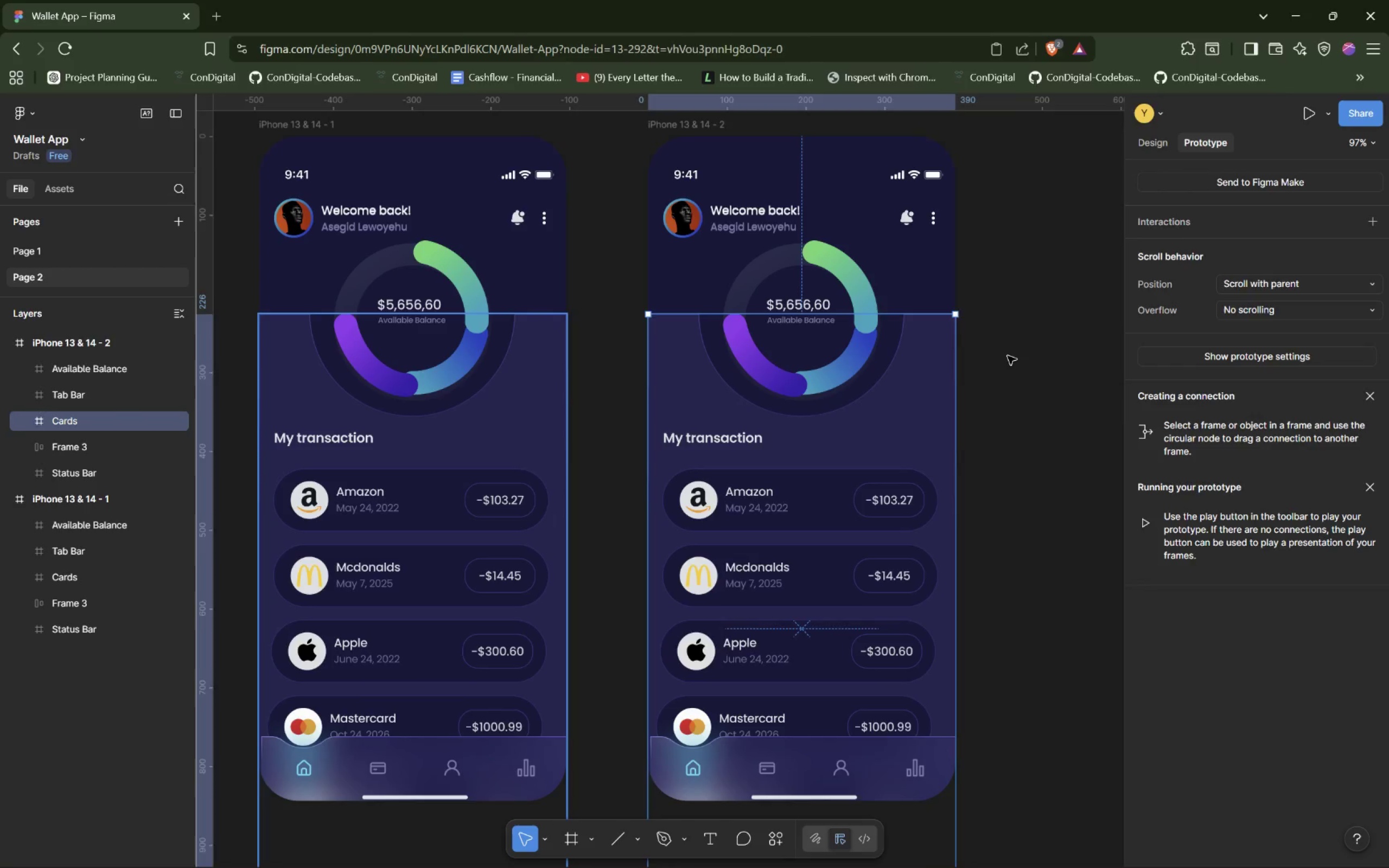 
left_click([1008, 356])
 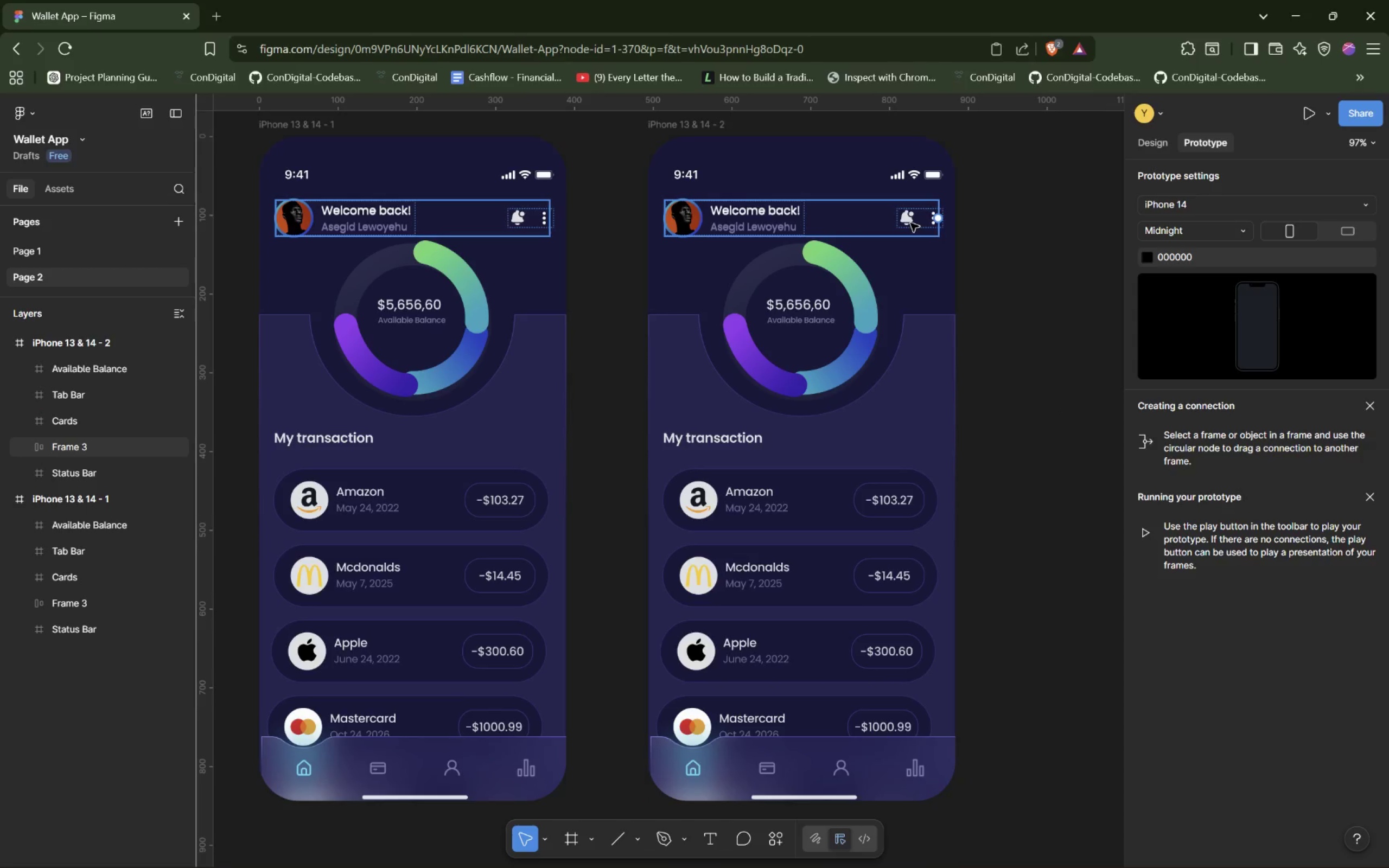 
left_click([917, 219])
 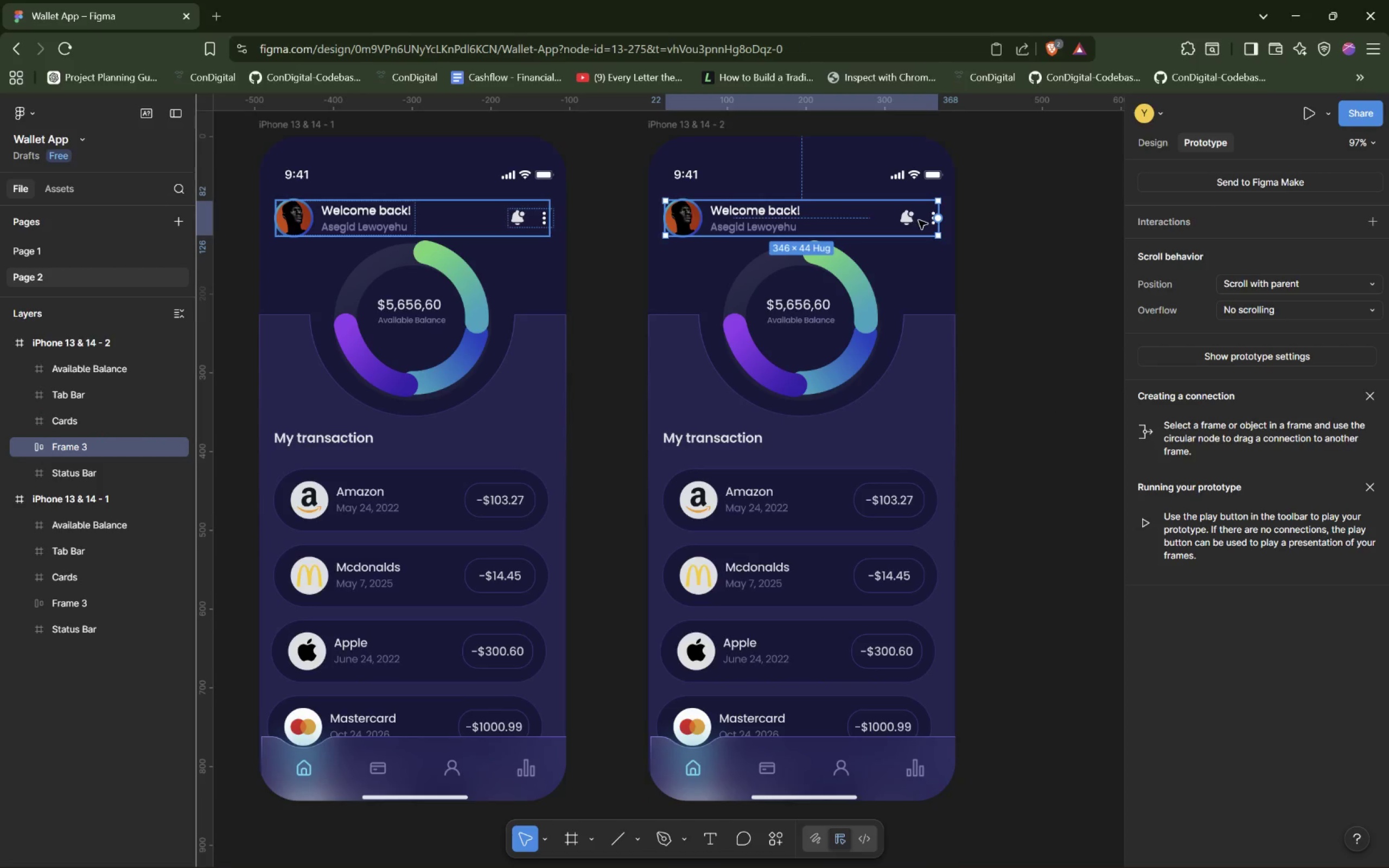 
double_click([919, 220])
 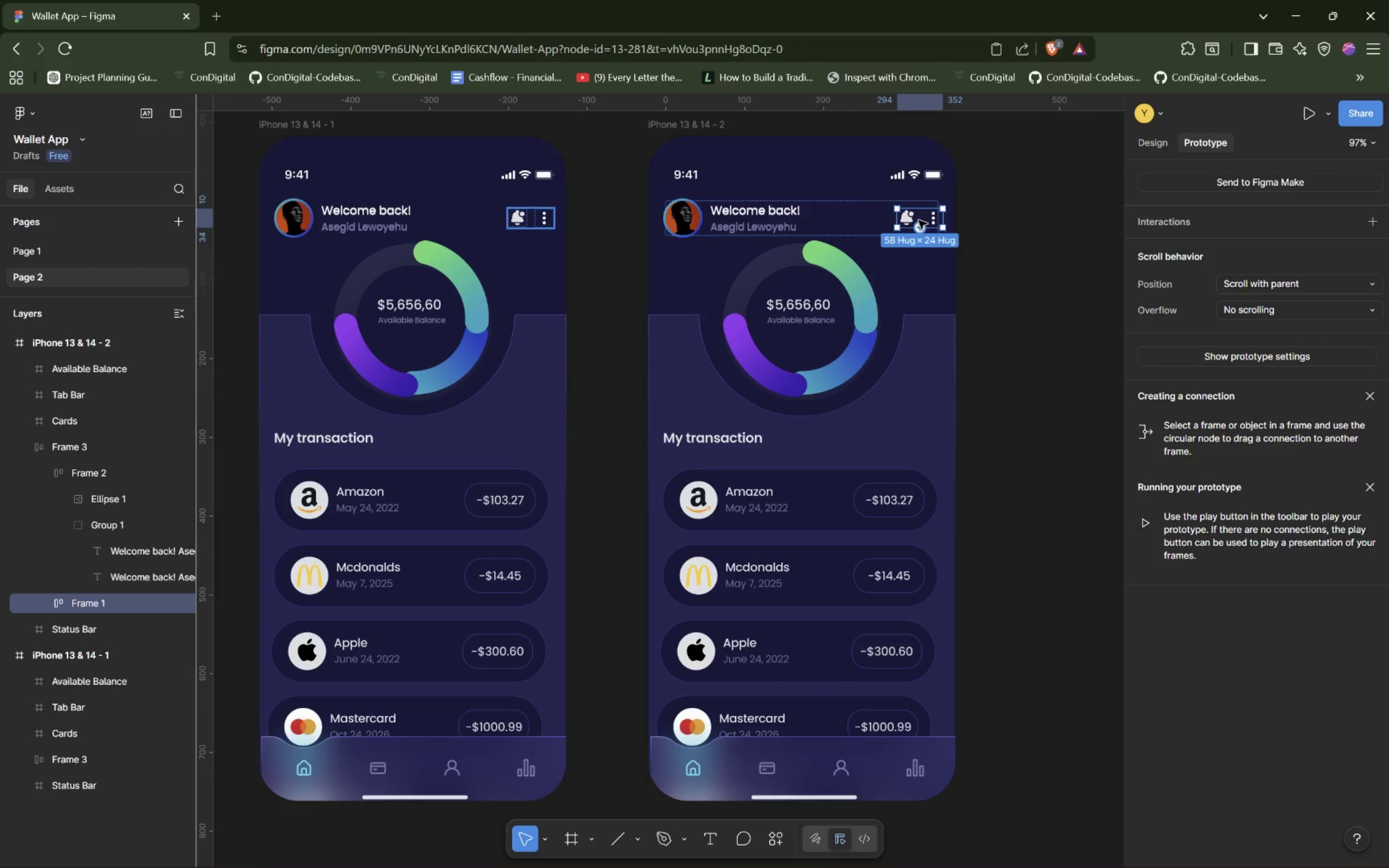 
double_click([919, 220])
 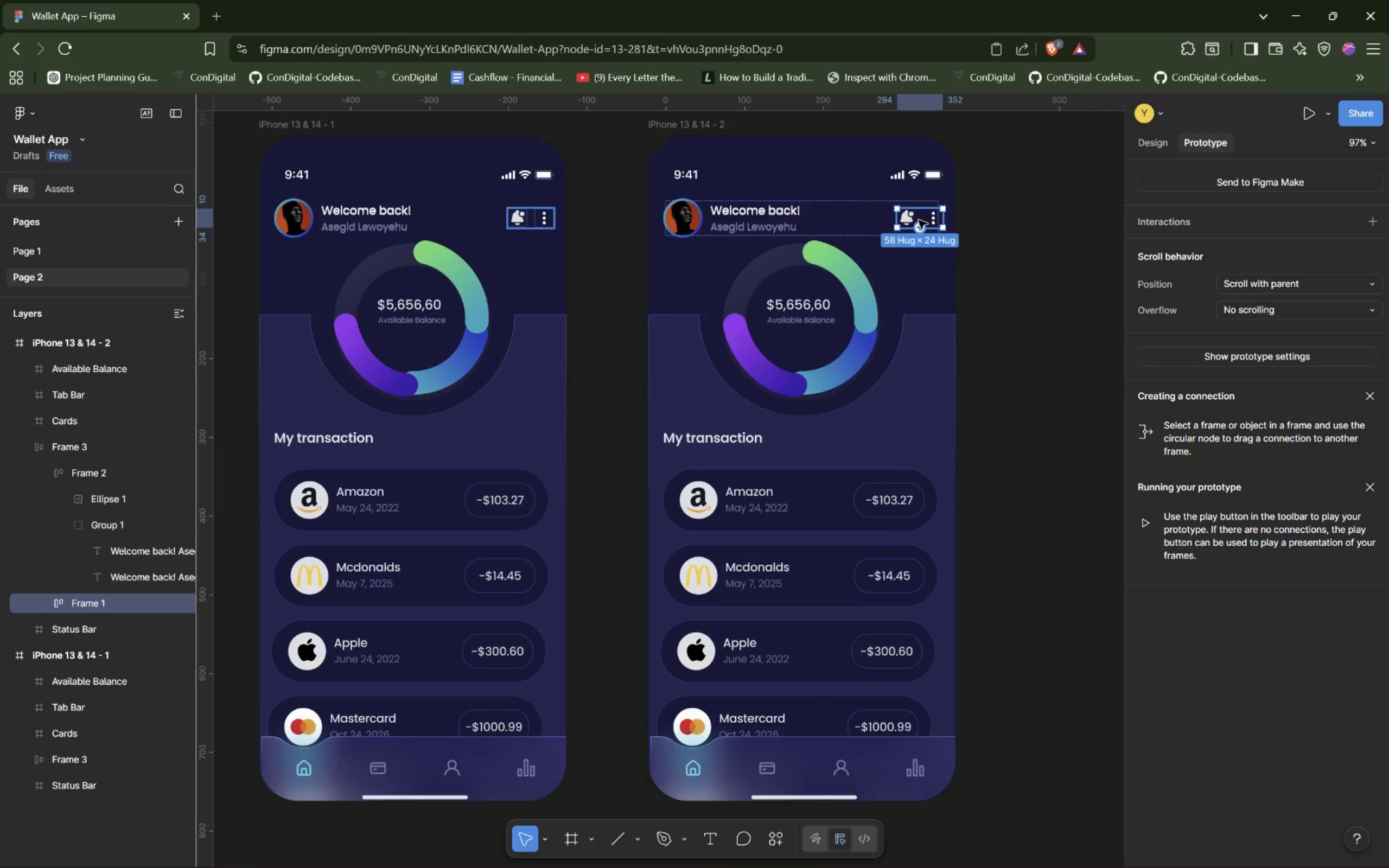 
left_click_drag(start_coordinate=[919, 220], to_coordinate=[899, 220])
 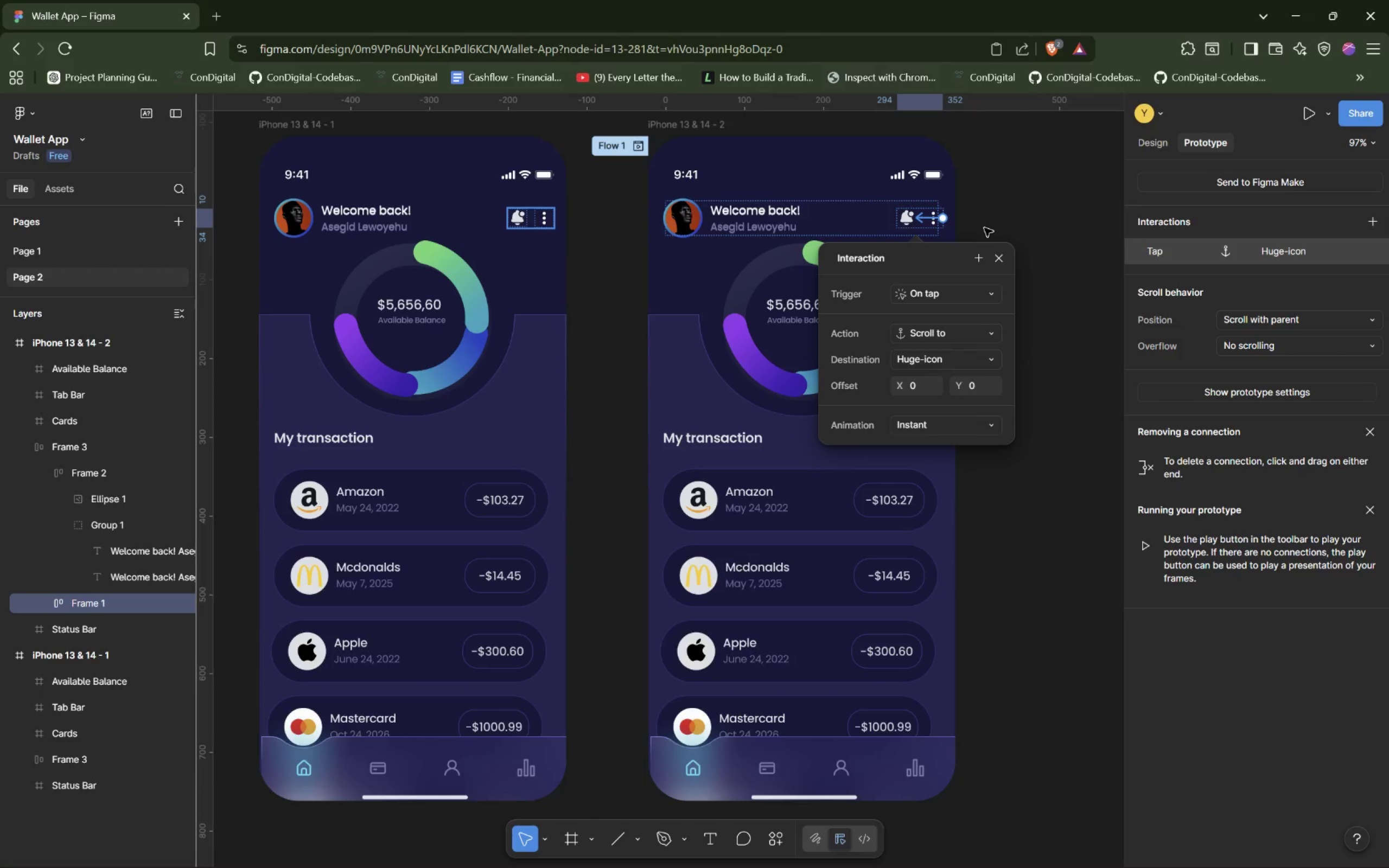 
key(Control+Z)
 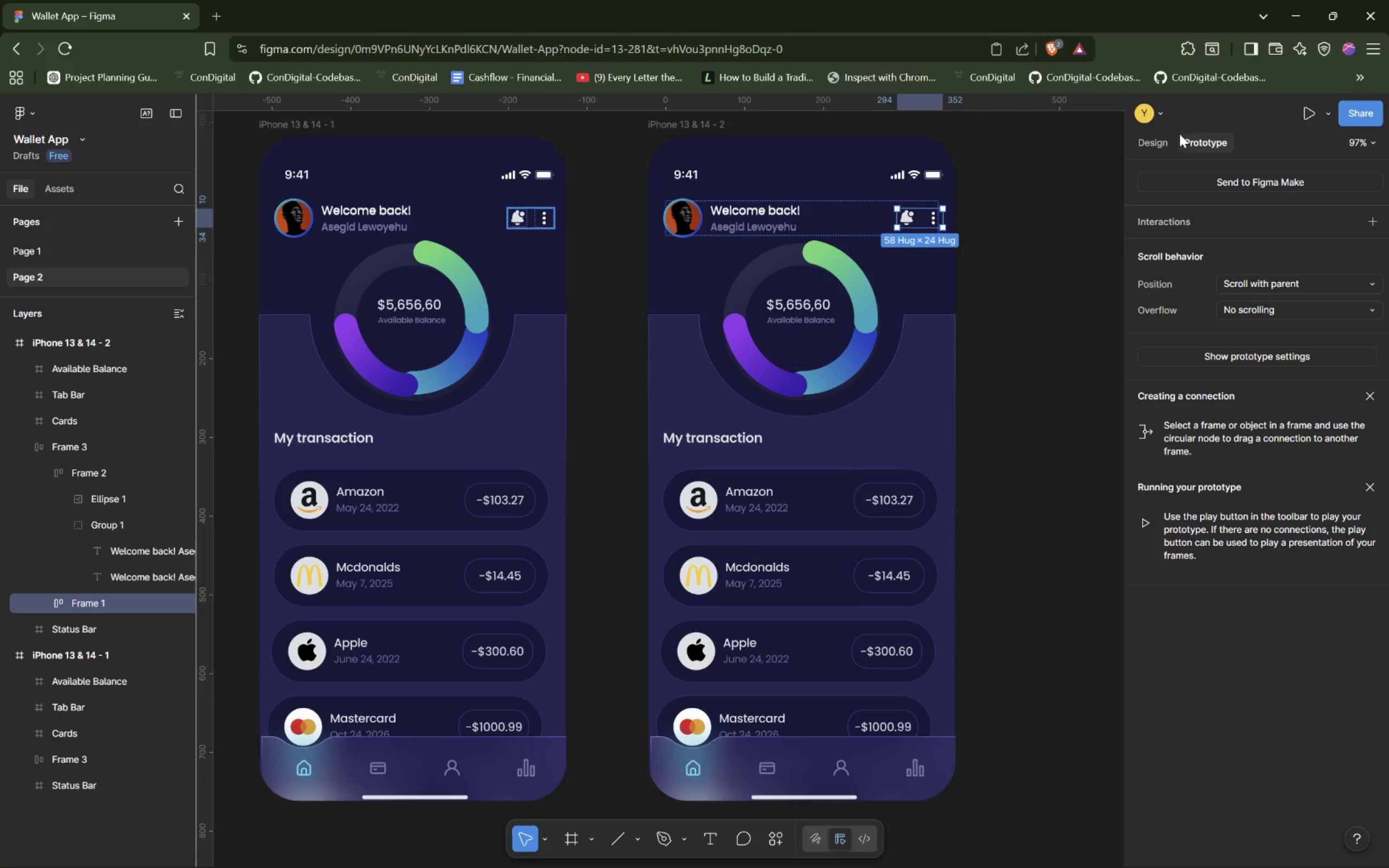 
left_click([1154, 145])
 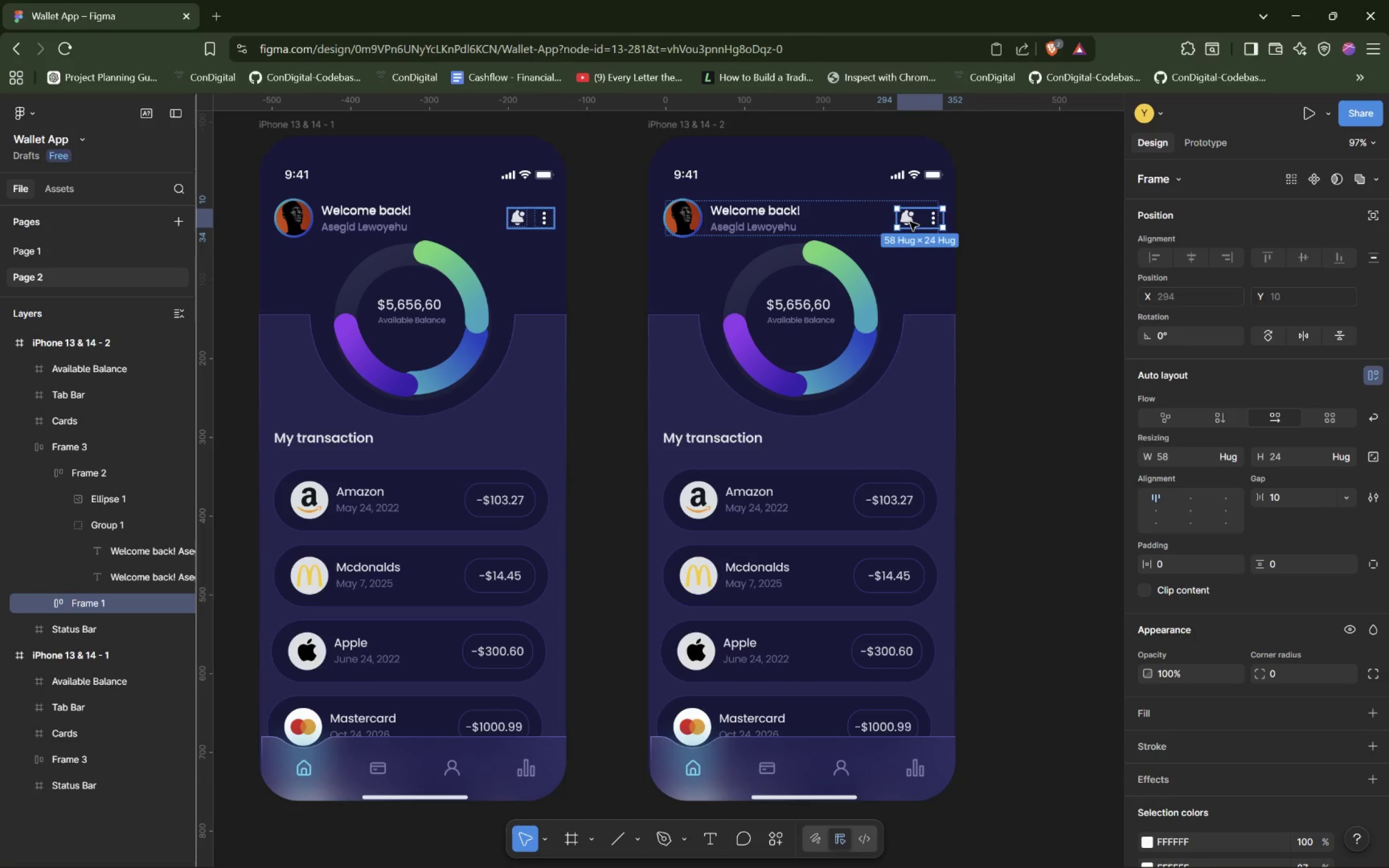 
left_click_drag(start_coordinate=[910, 221], to_coordinate=[901, 218])
 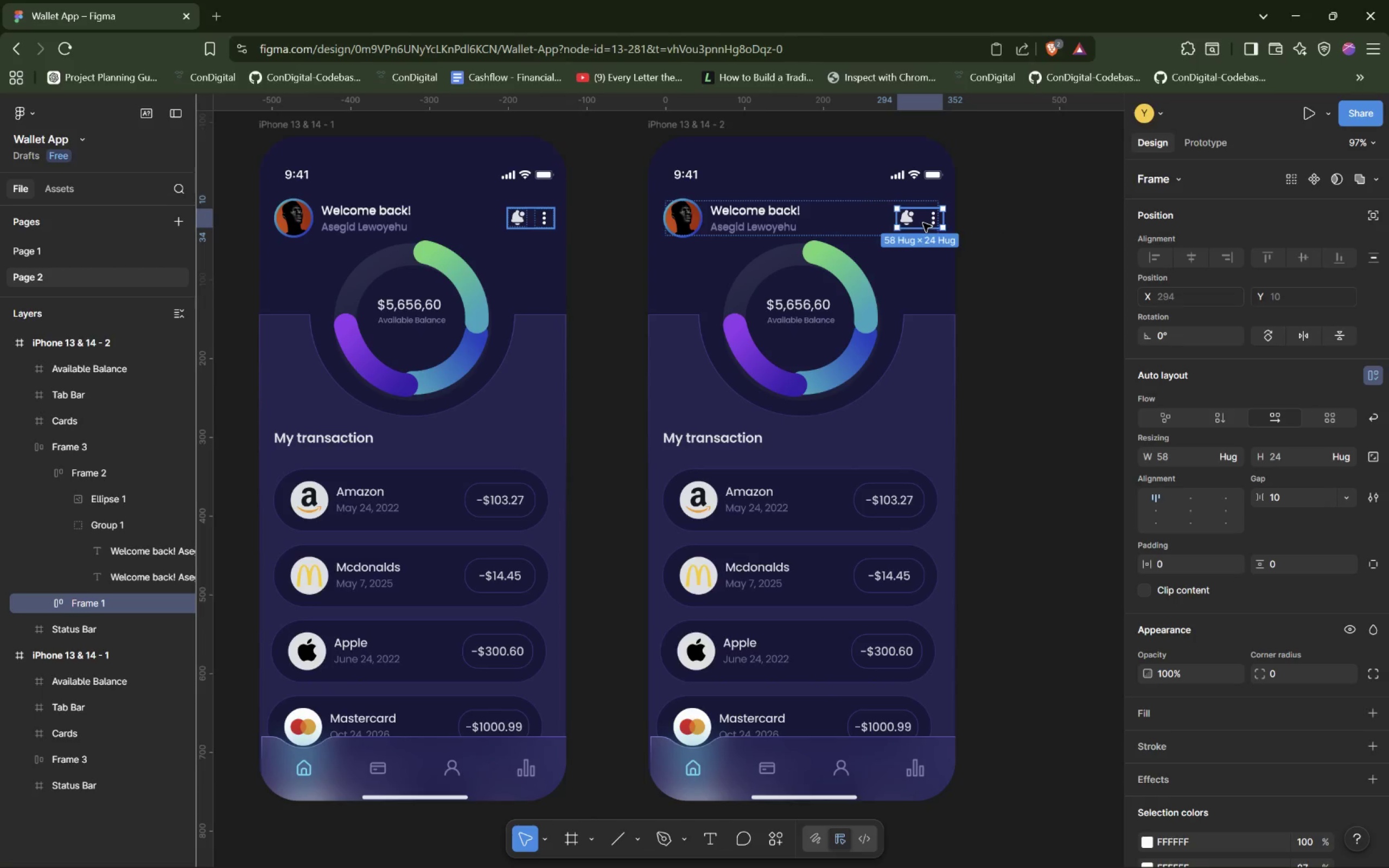 
left_click_drag(start_coordinate=[918, 220], to_coordinate=[914, 219])
 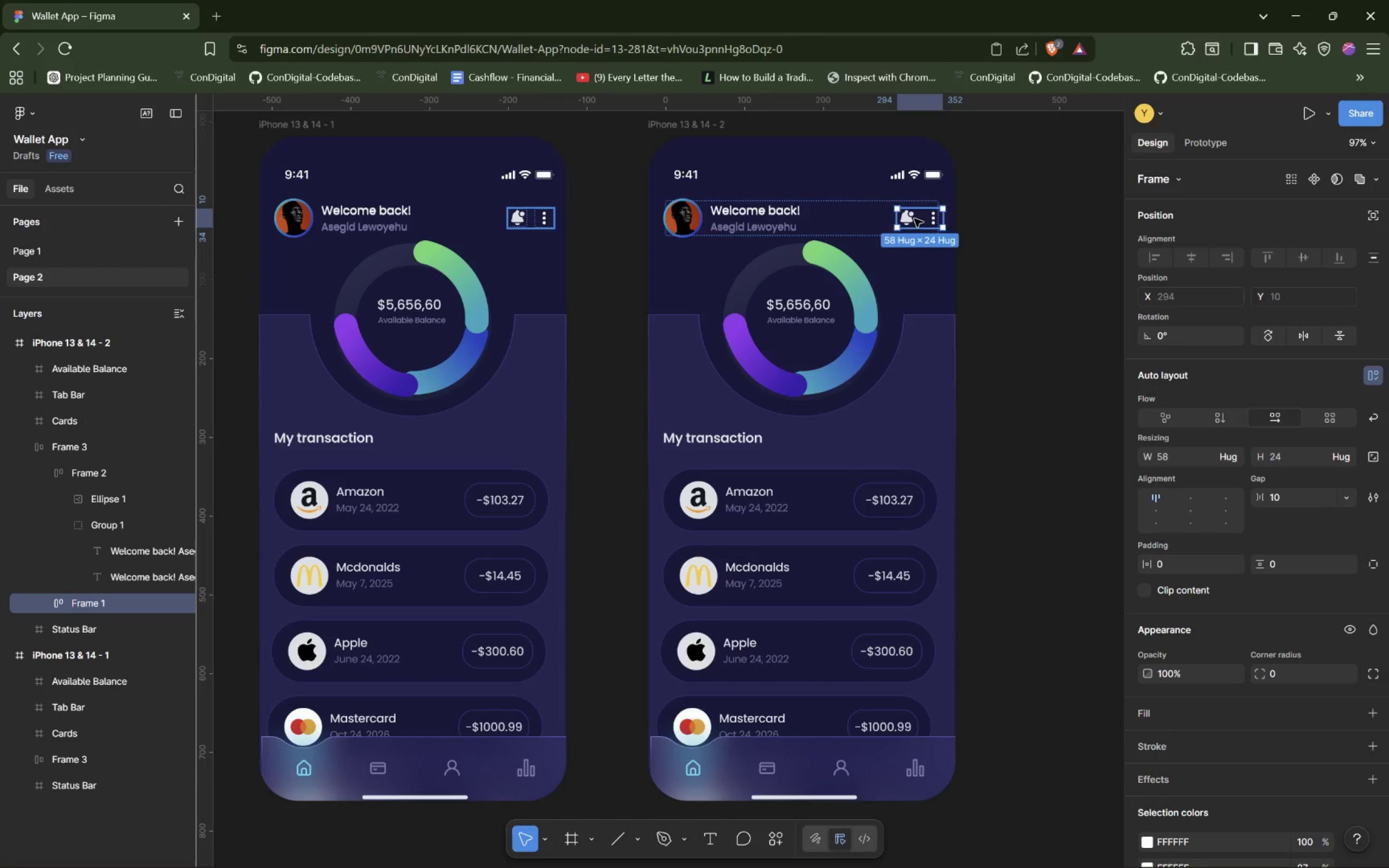 
left_click_drag(start_coordinate=[914, 219], to_coordinate=[904, 217])
 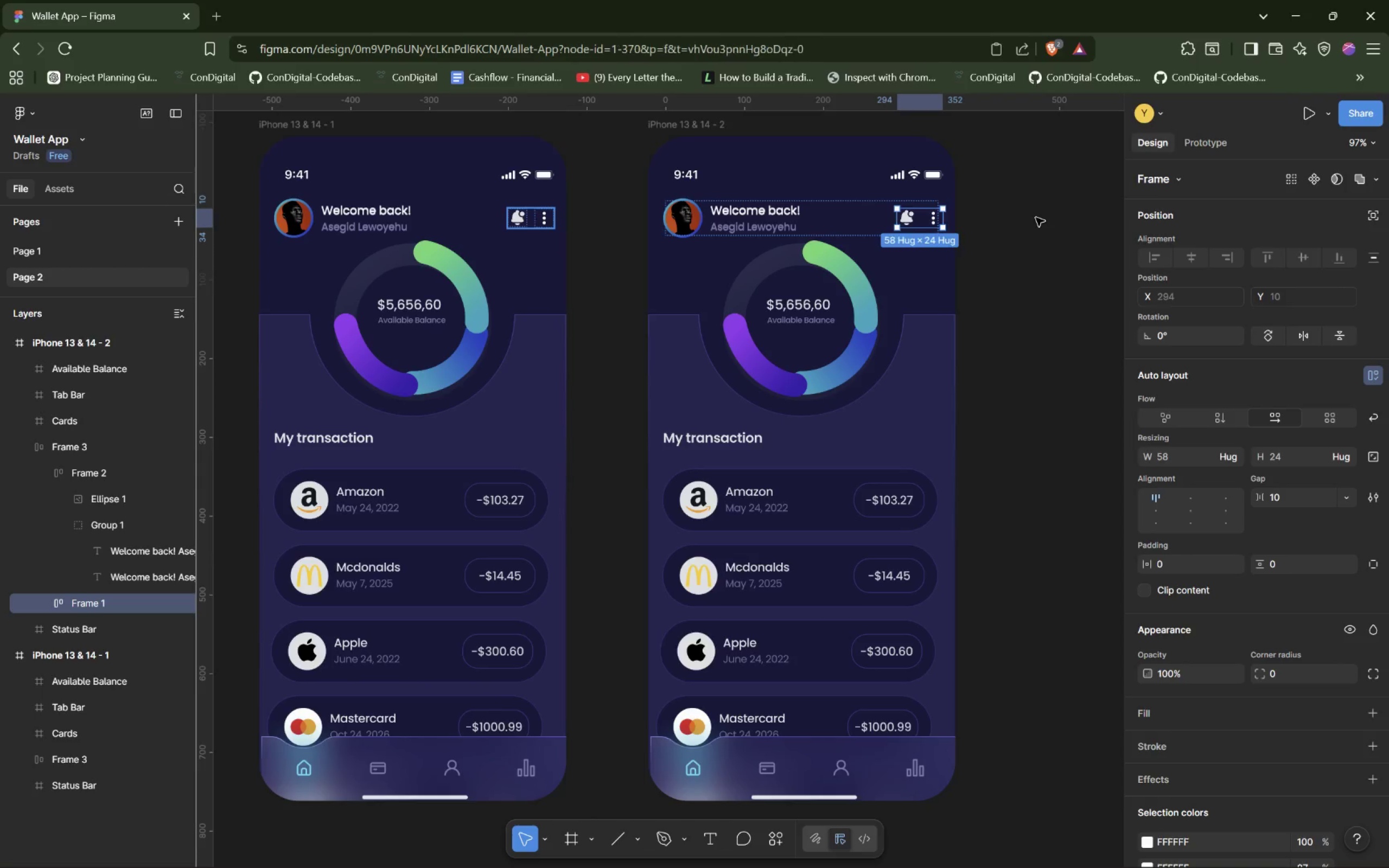 
left_click([1036, 218])
 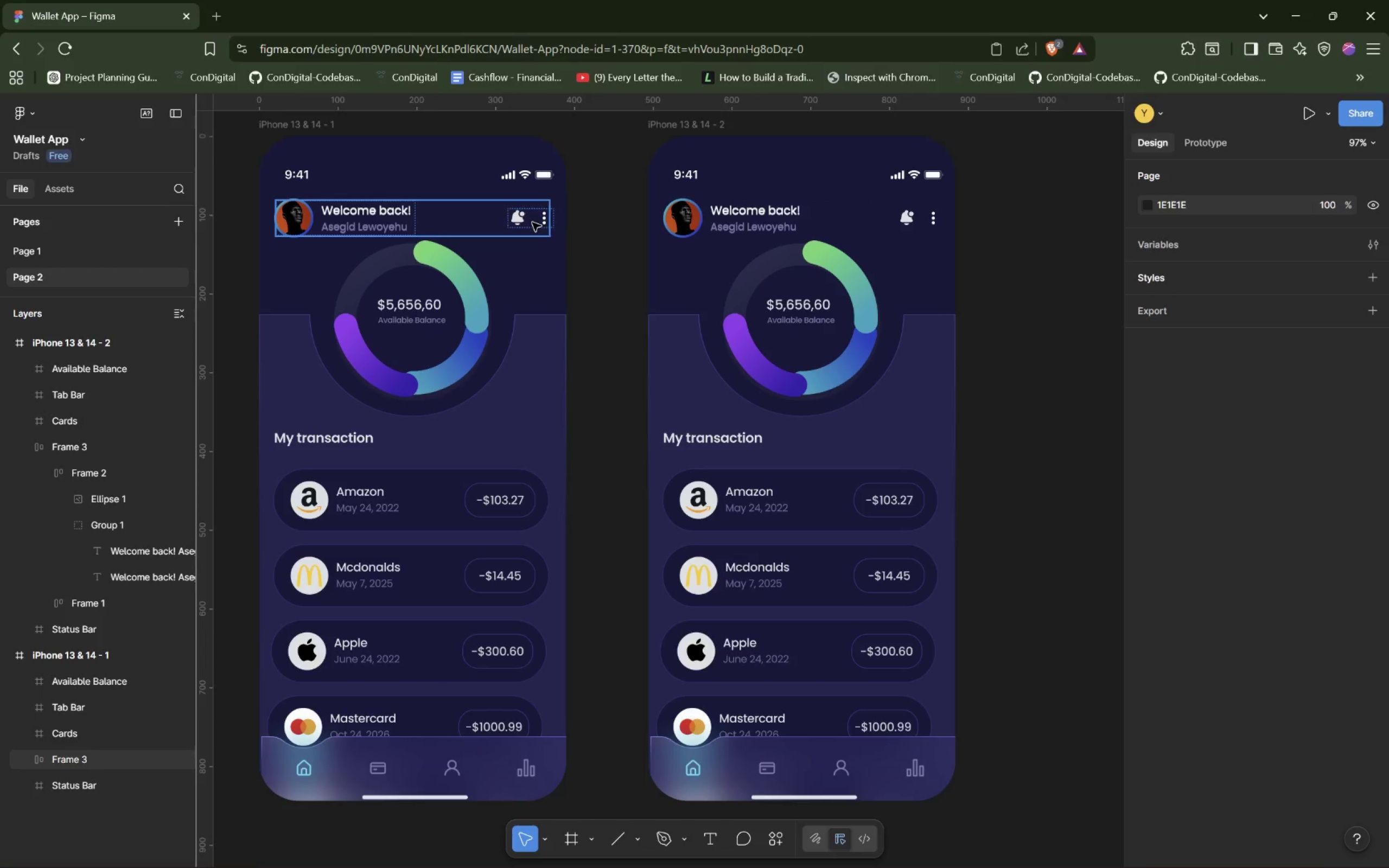 
left_click_drag(start_coordinate=[532, 222], to_coordinate=[521, 221])
 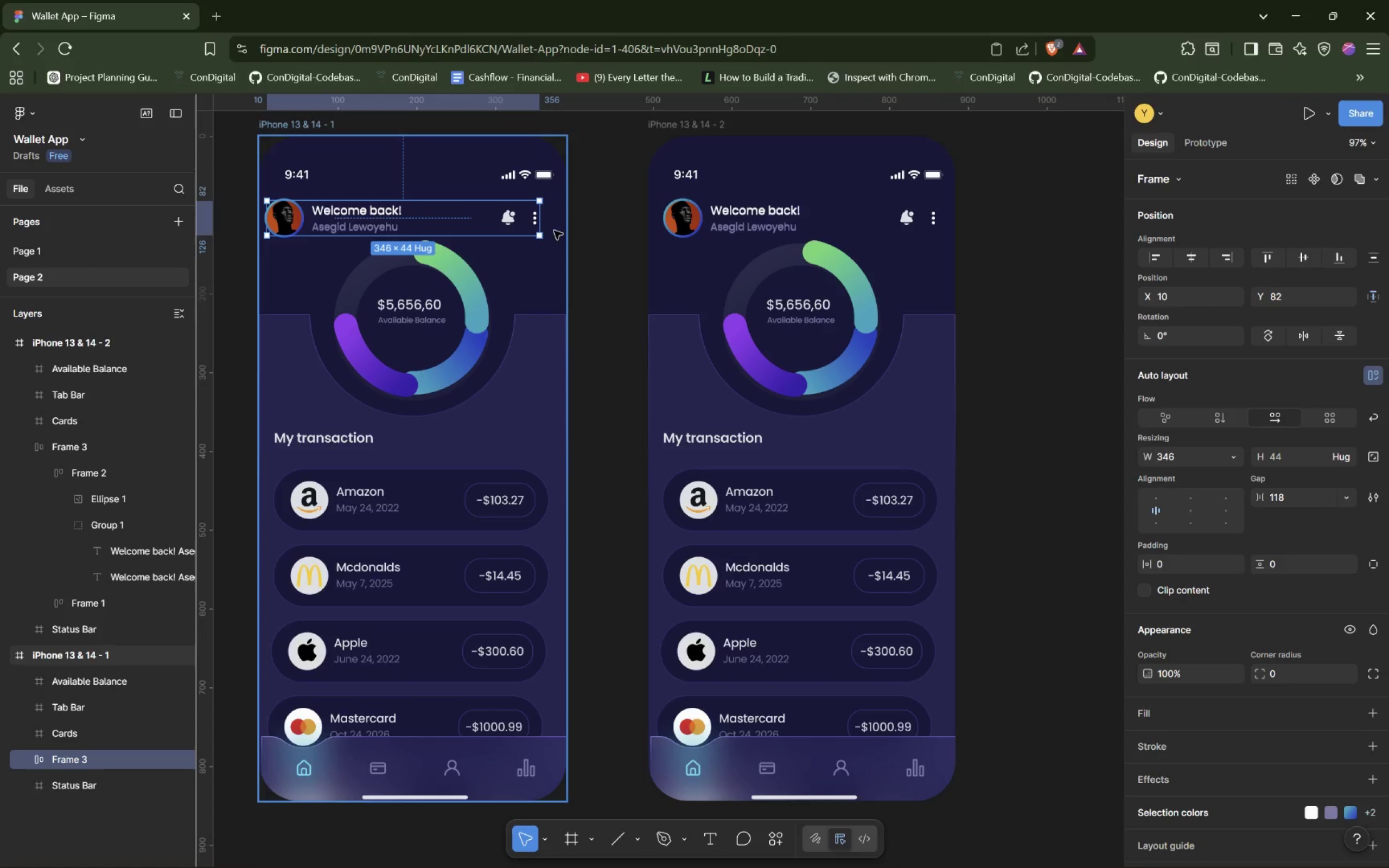 
key(Control+Z)
 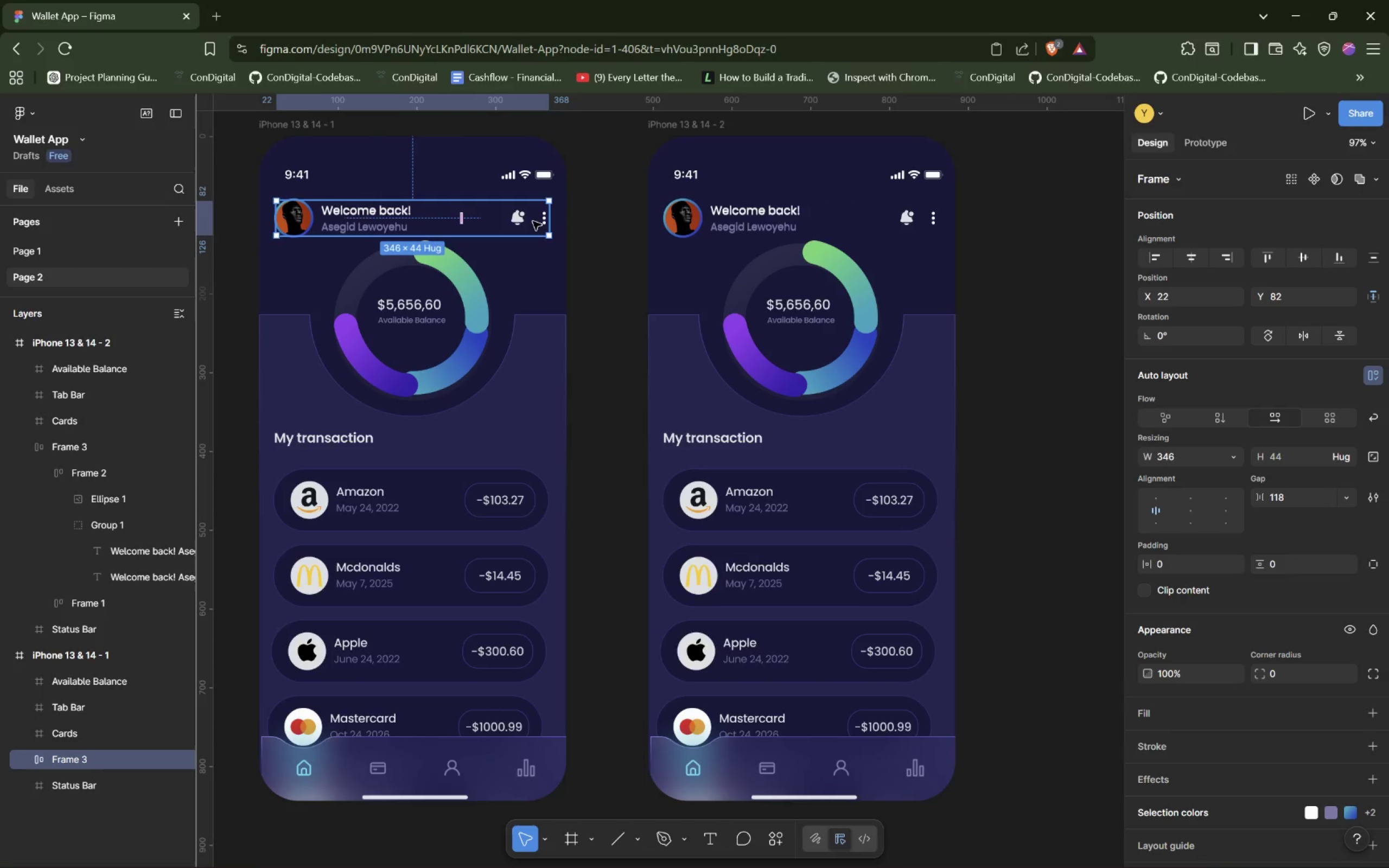 
double_click([533, 221])
 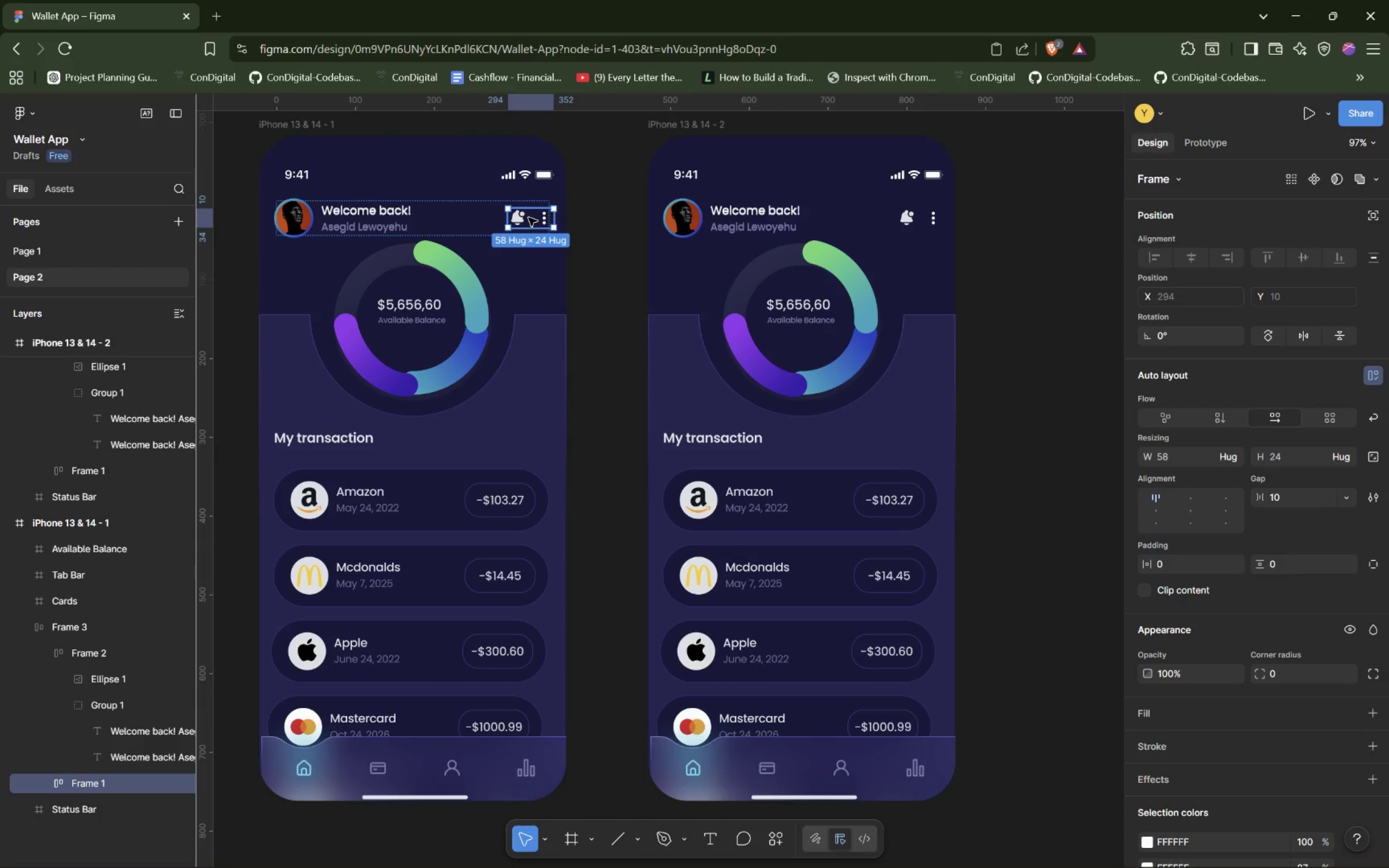 
left_click_drag(start_coordinate=[528, 218], to_coordinate=[518, 218])
 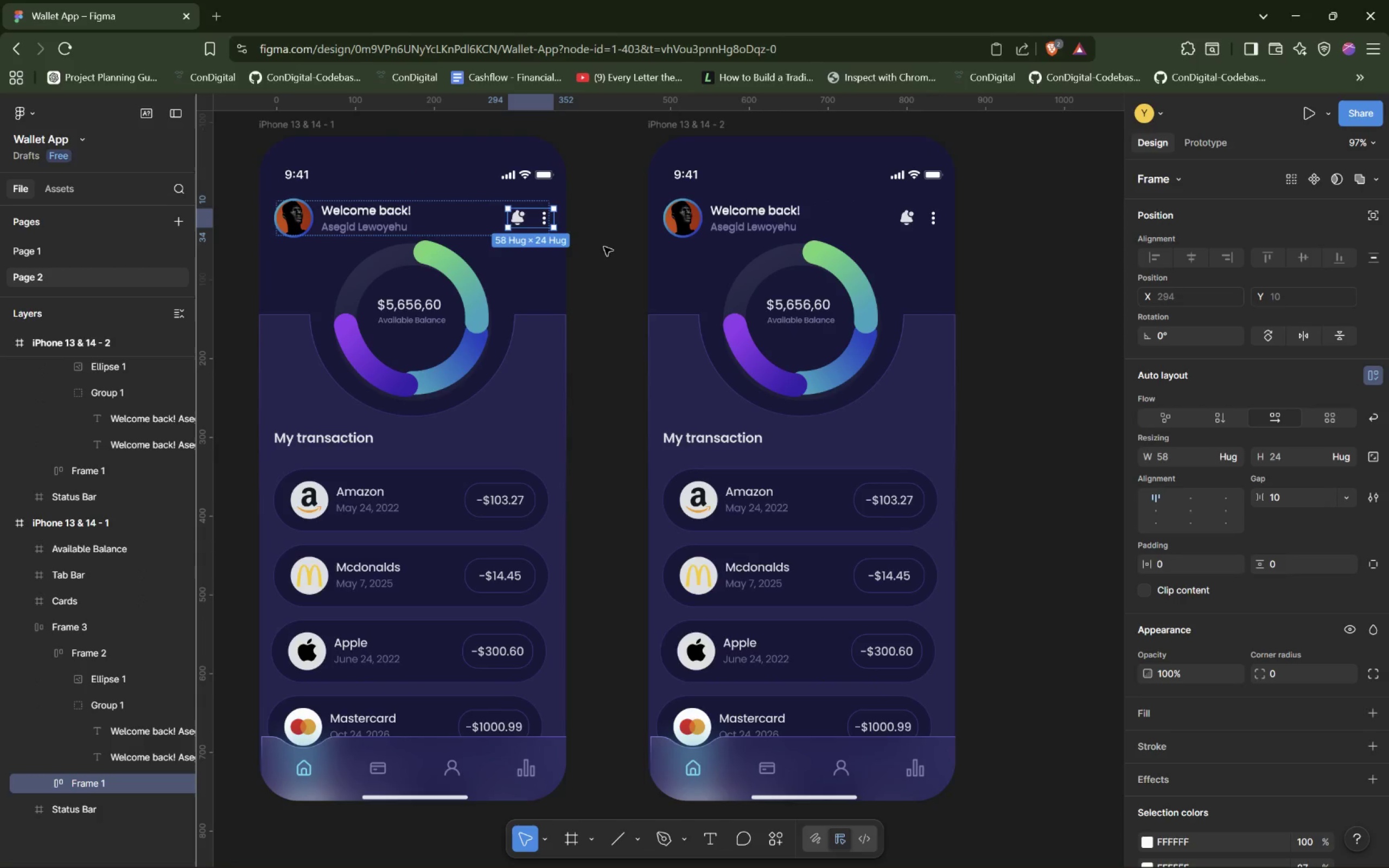 
left_click([599, 245])
 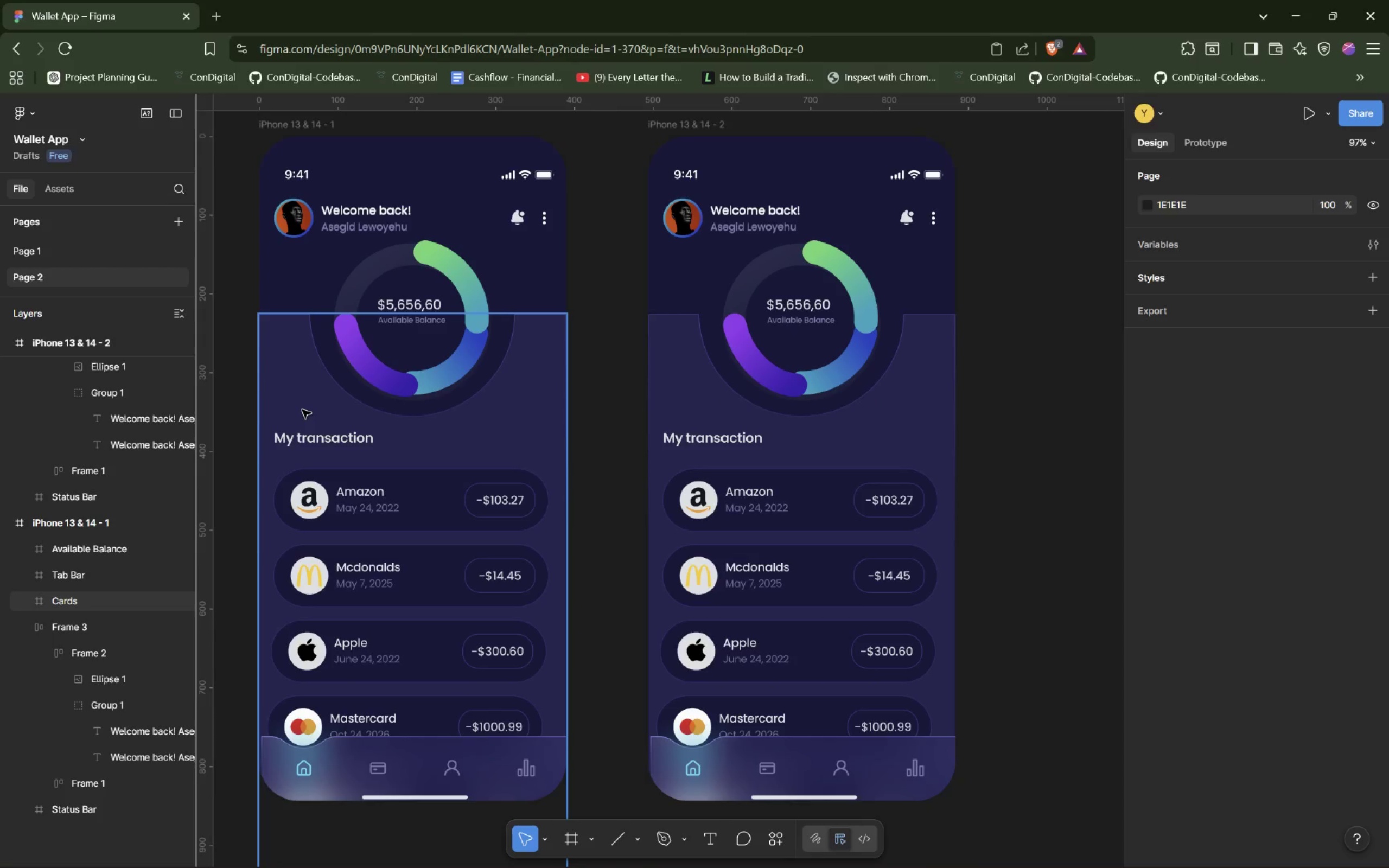 
wait(20.56)
 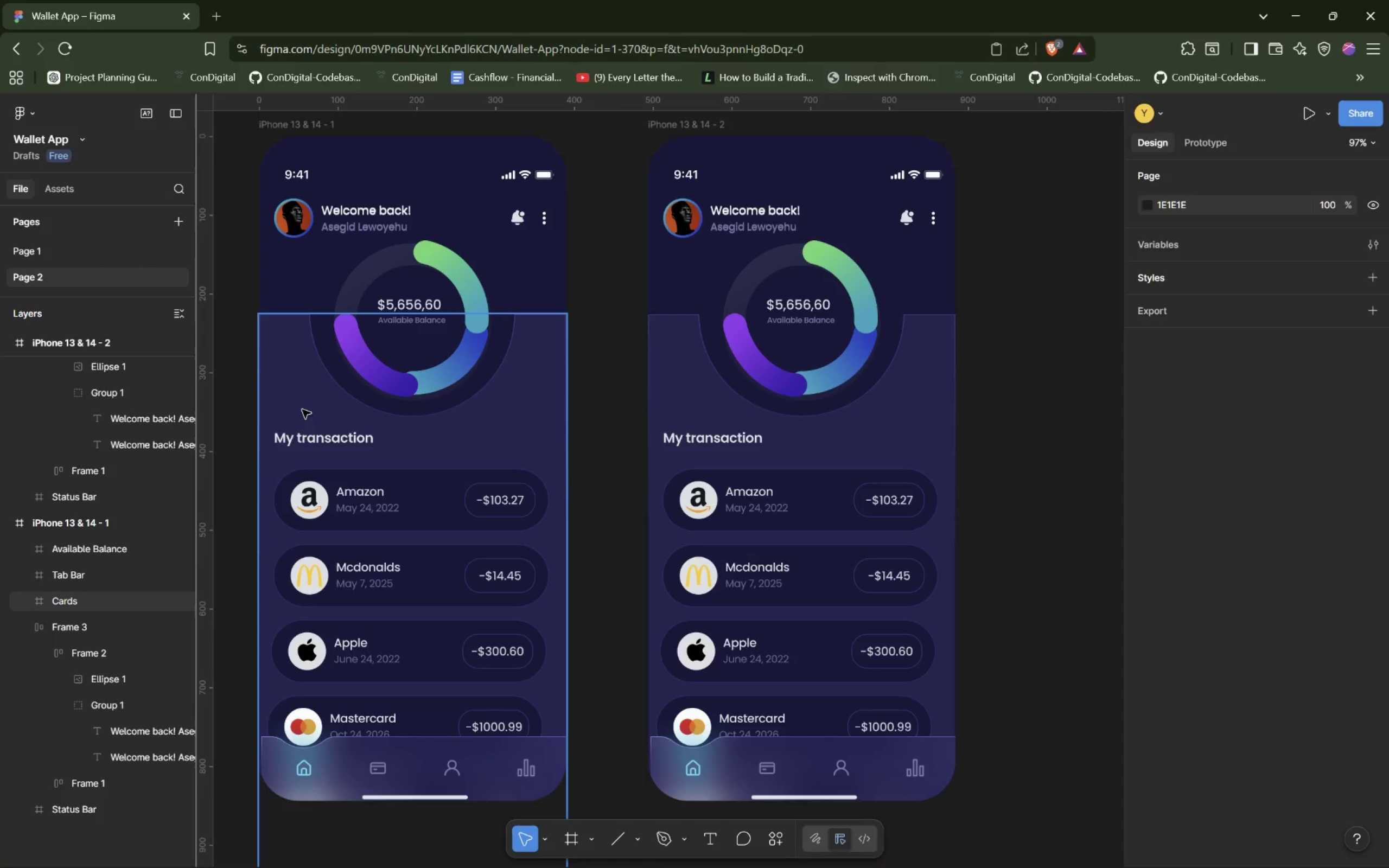 
scroll: coordinate [124, 478], scroll_direction: up, amount: 8.0
 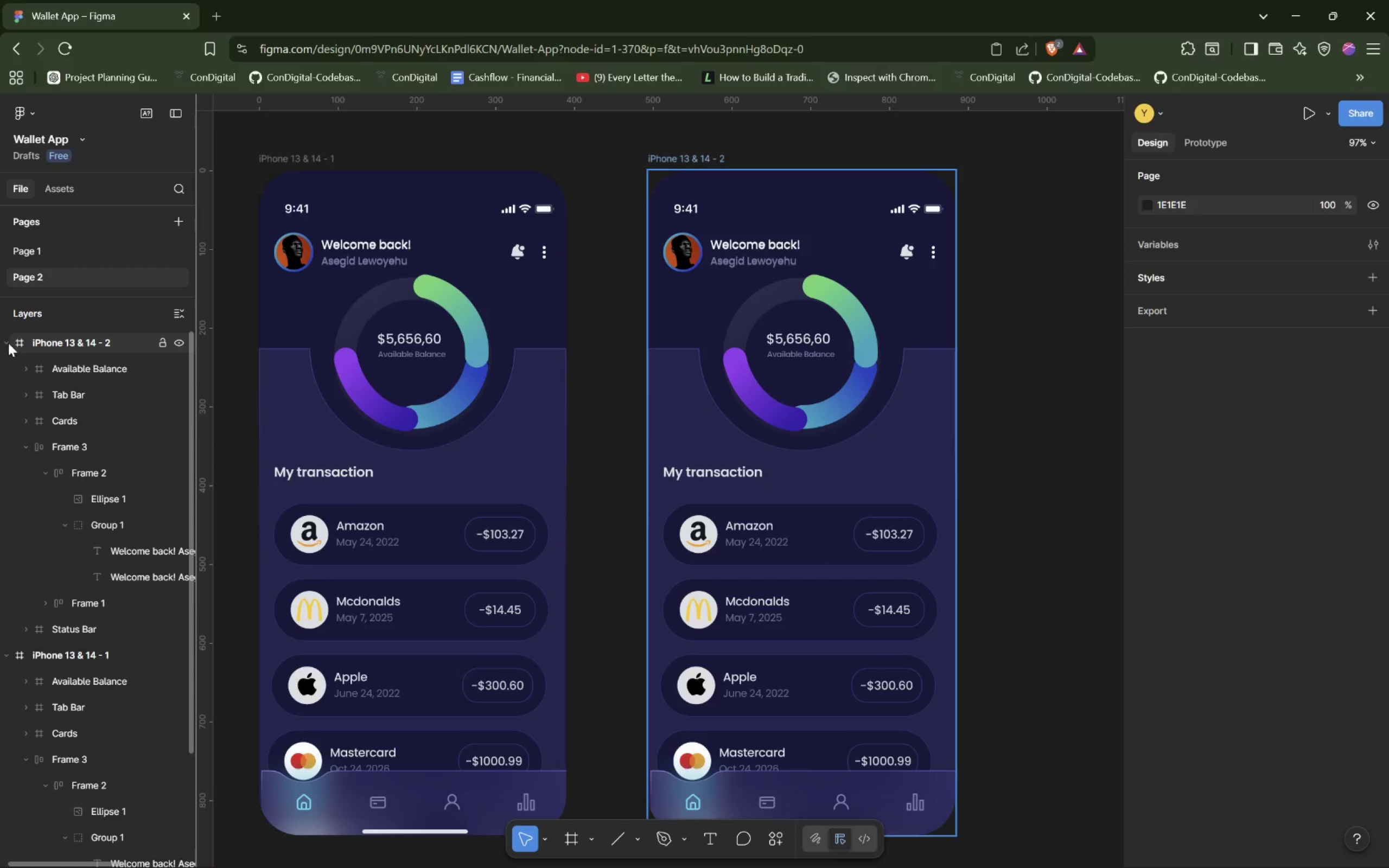 
left_click([5, 341])
 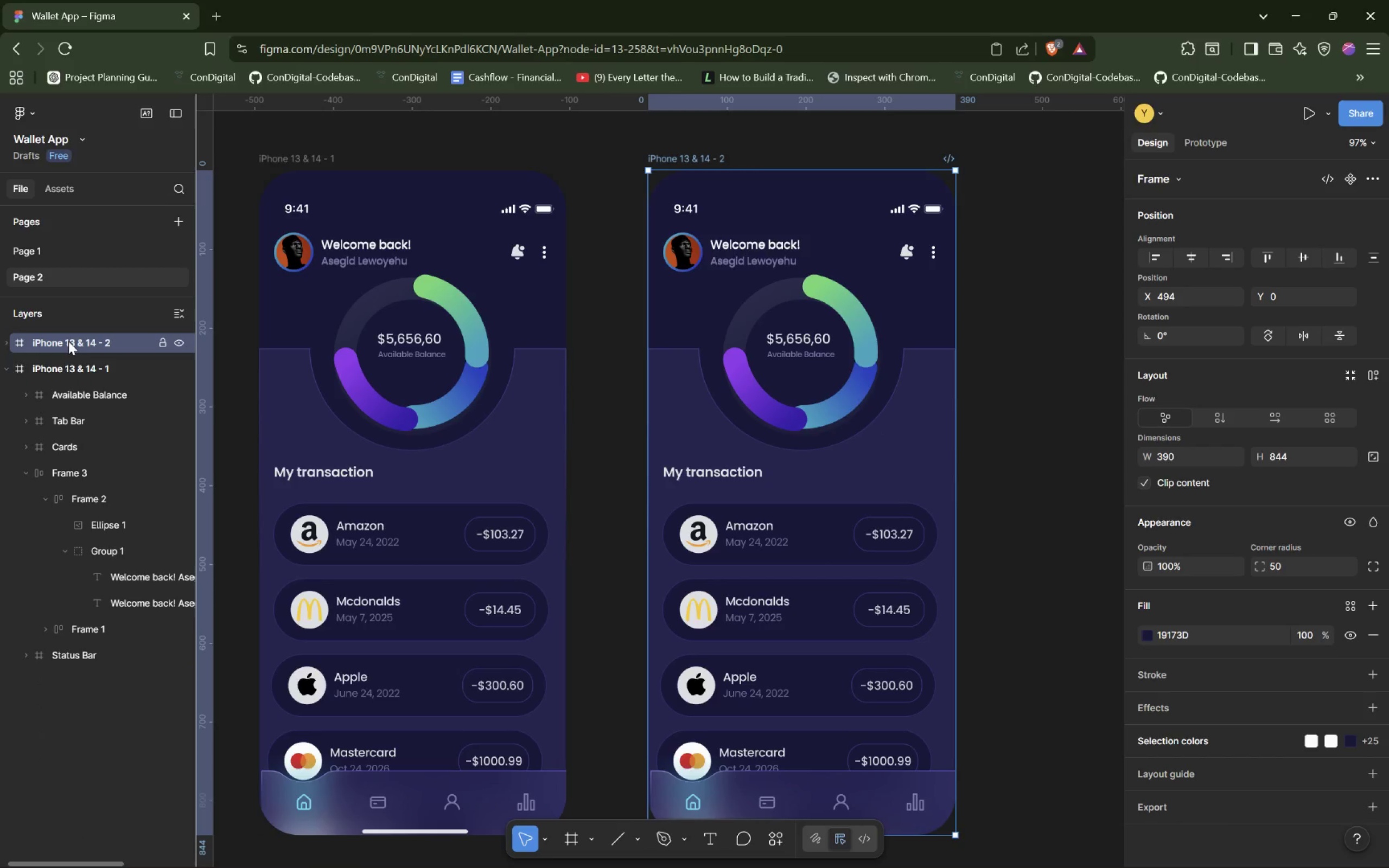 
key(Delete)
 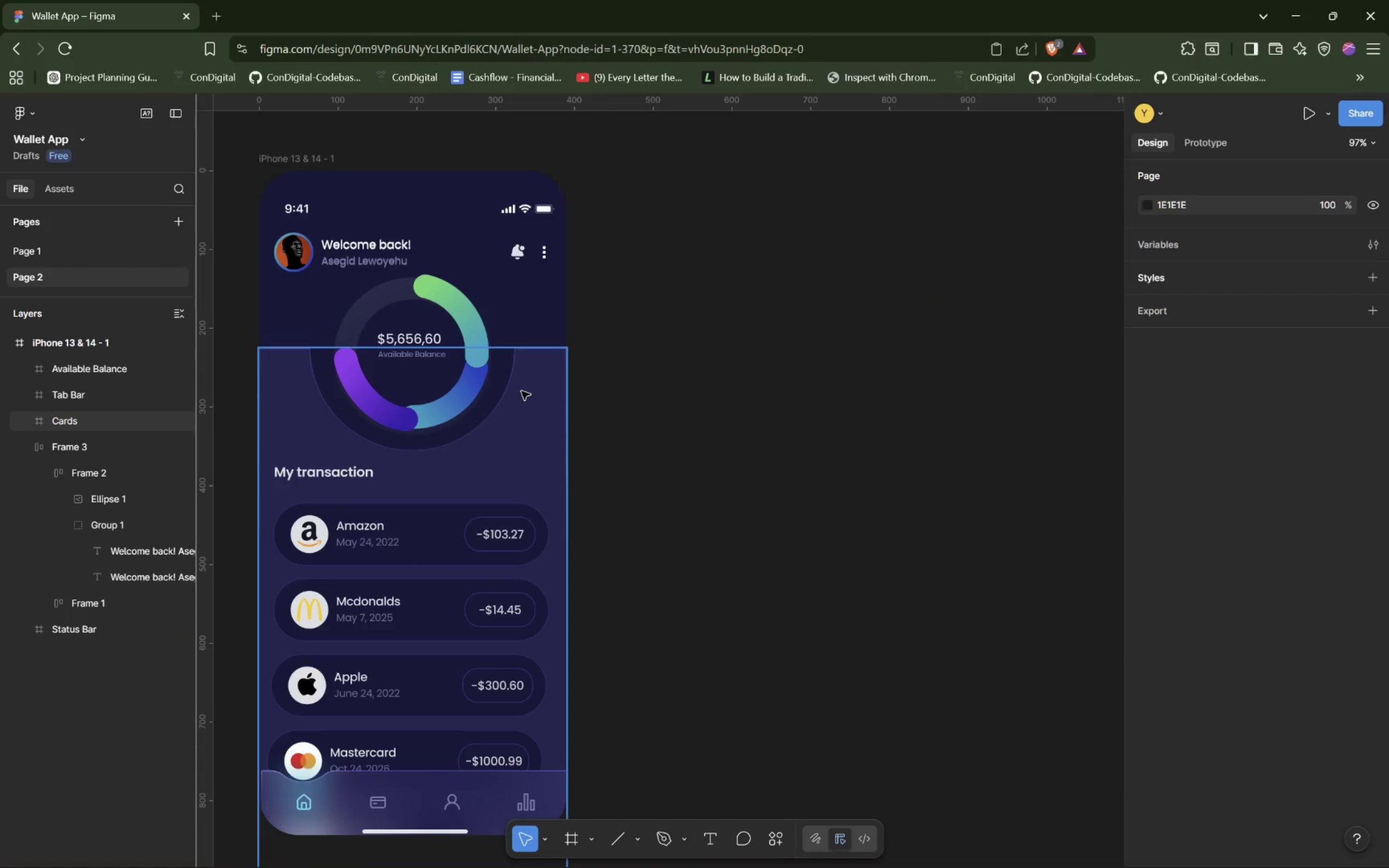 
key(F)
 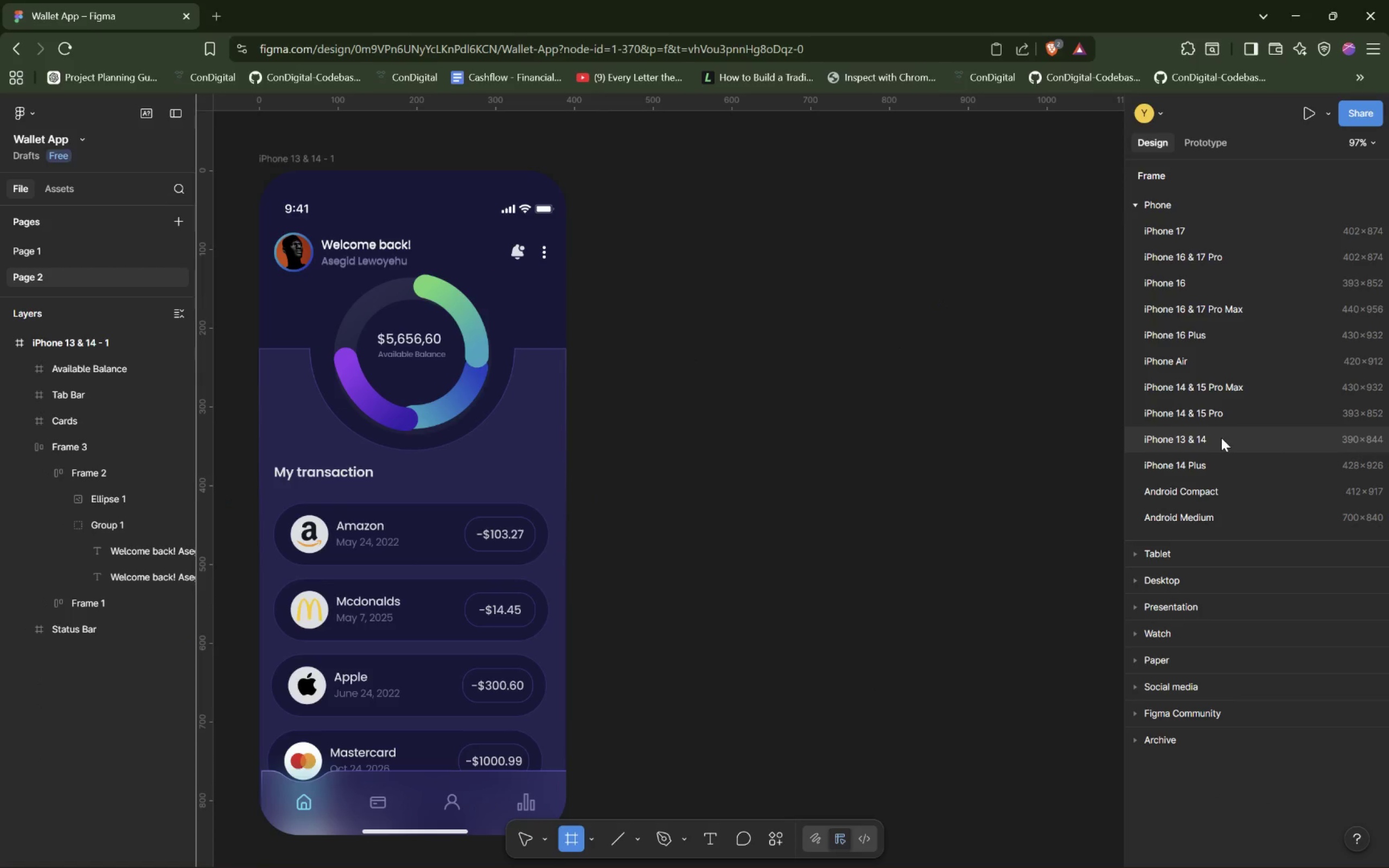 
left_click([1221, 438])
 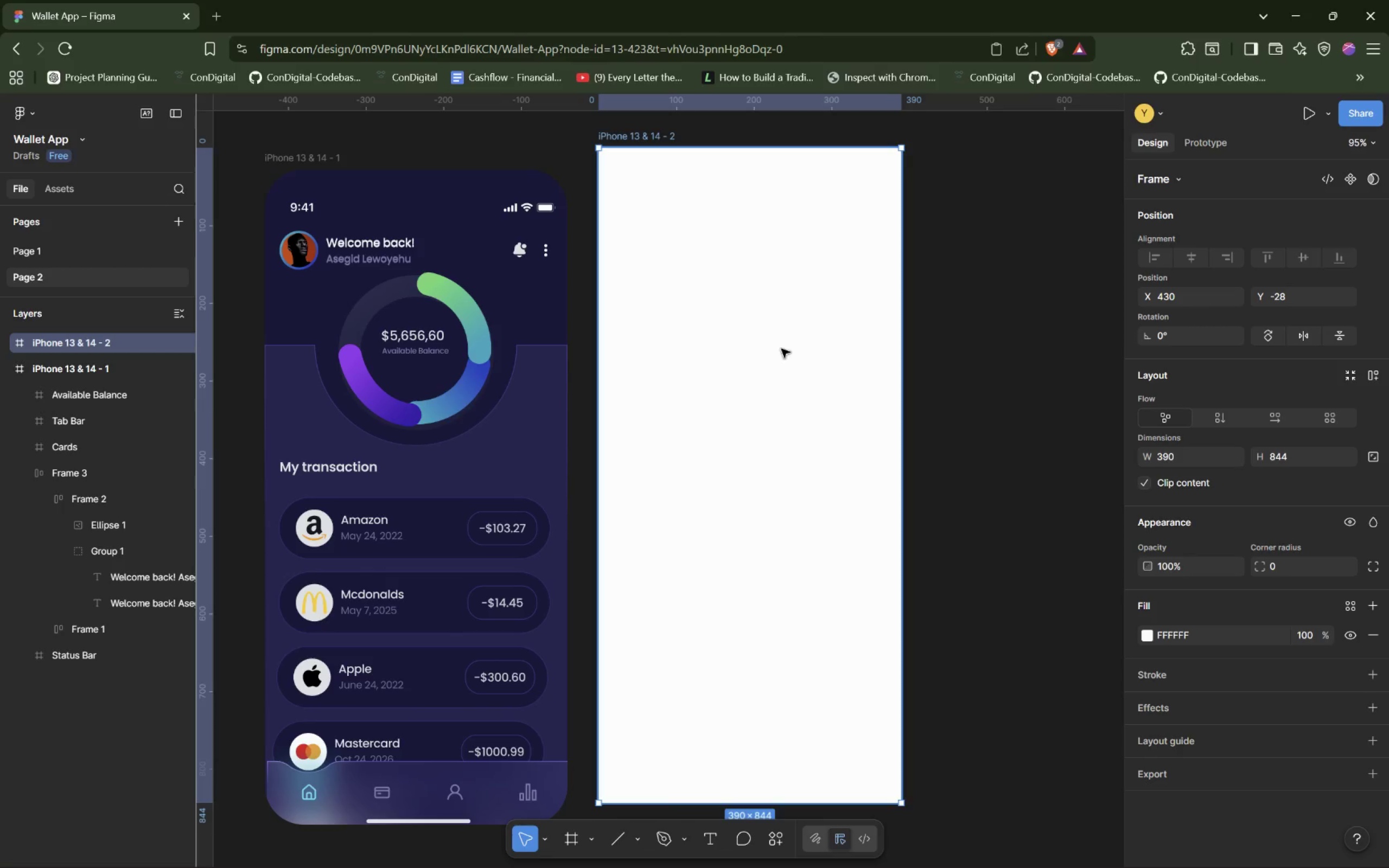 
left_click_drag(start_coordinate=[782, 355], to_coordinate=[848, 380])
 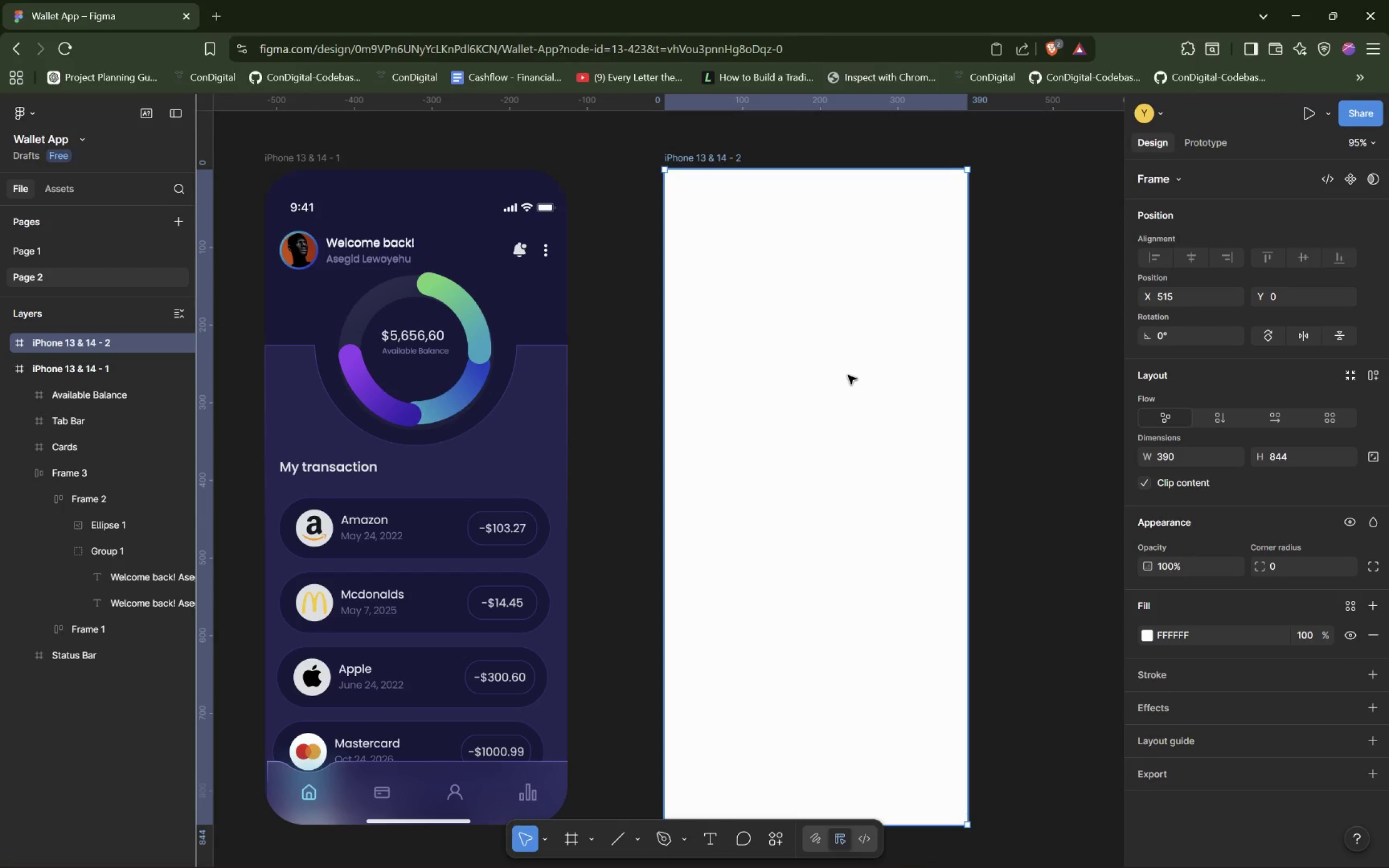 
wait(8.81)
 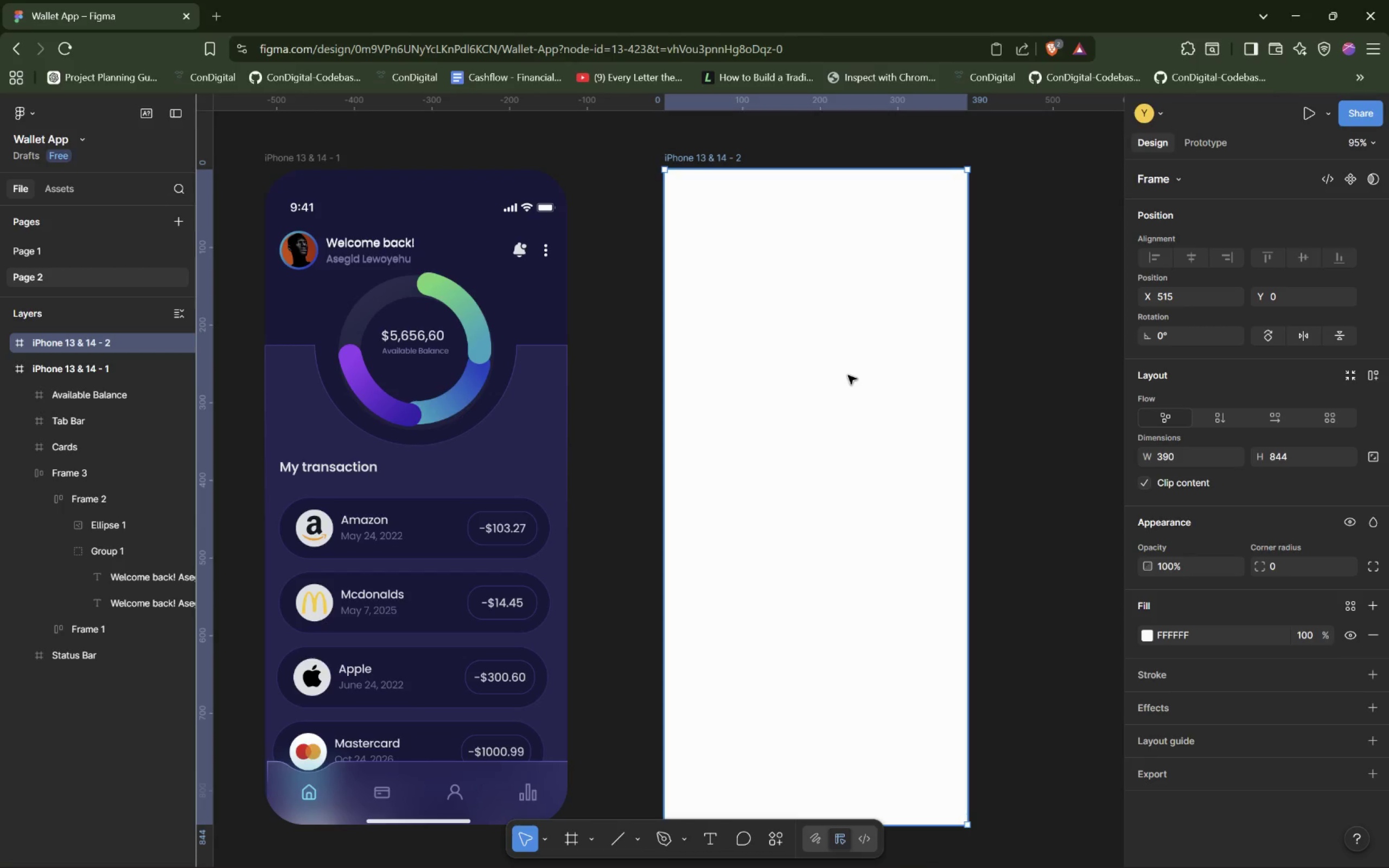 
left_click([537, 295])
 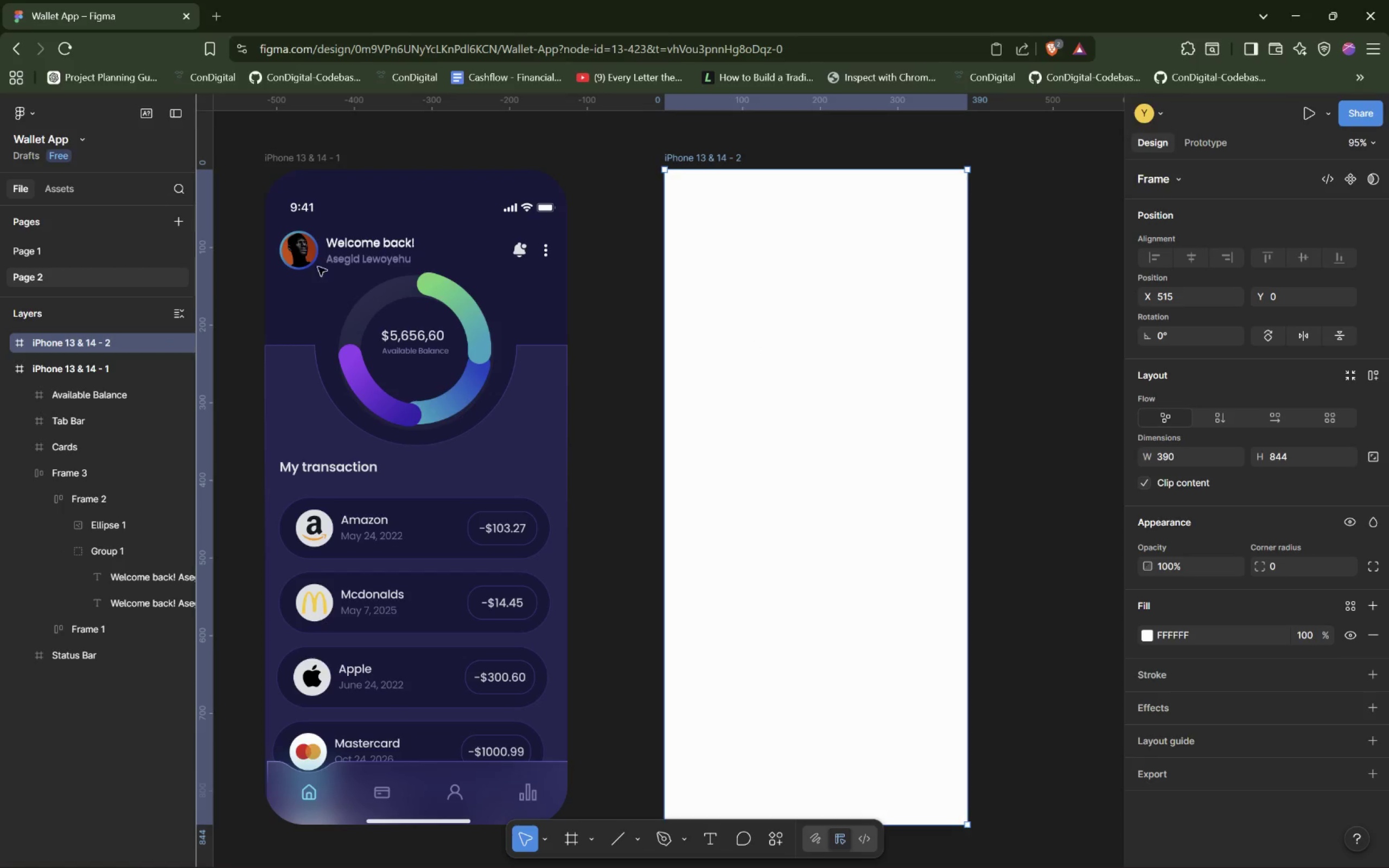 
left_click([66, 368])
 